 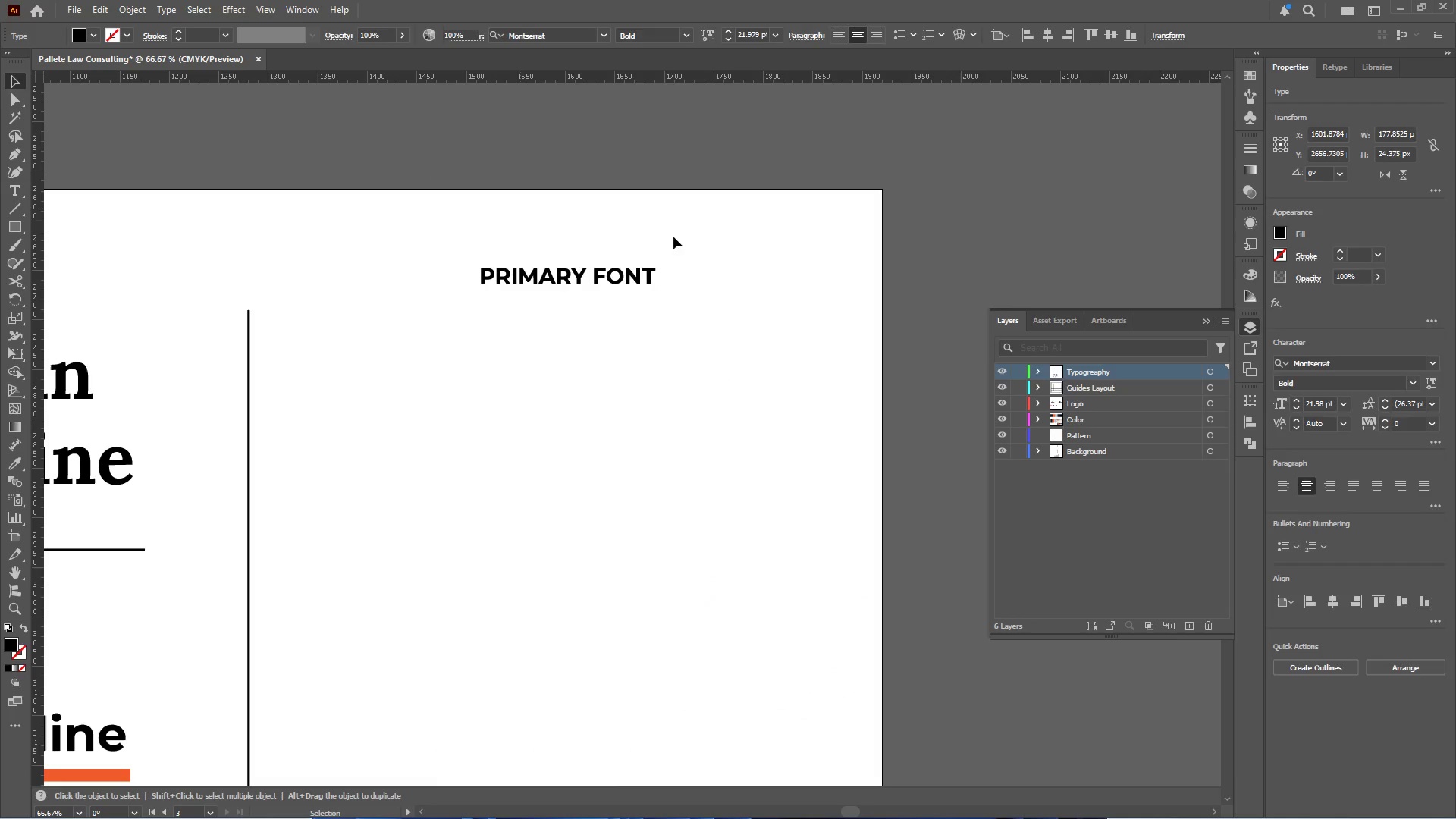 
hold_key(key=AltLeft, duration=0.38)
 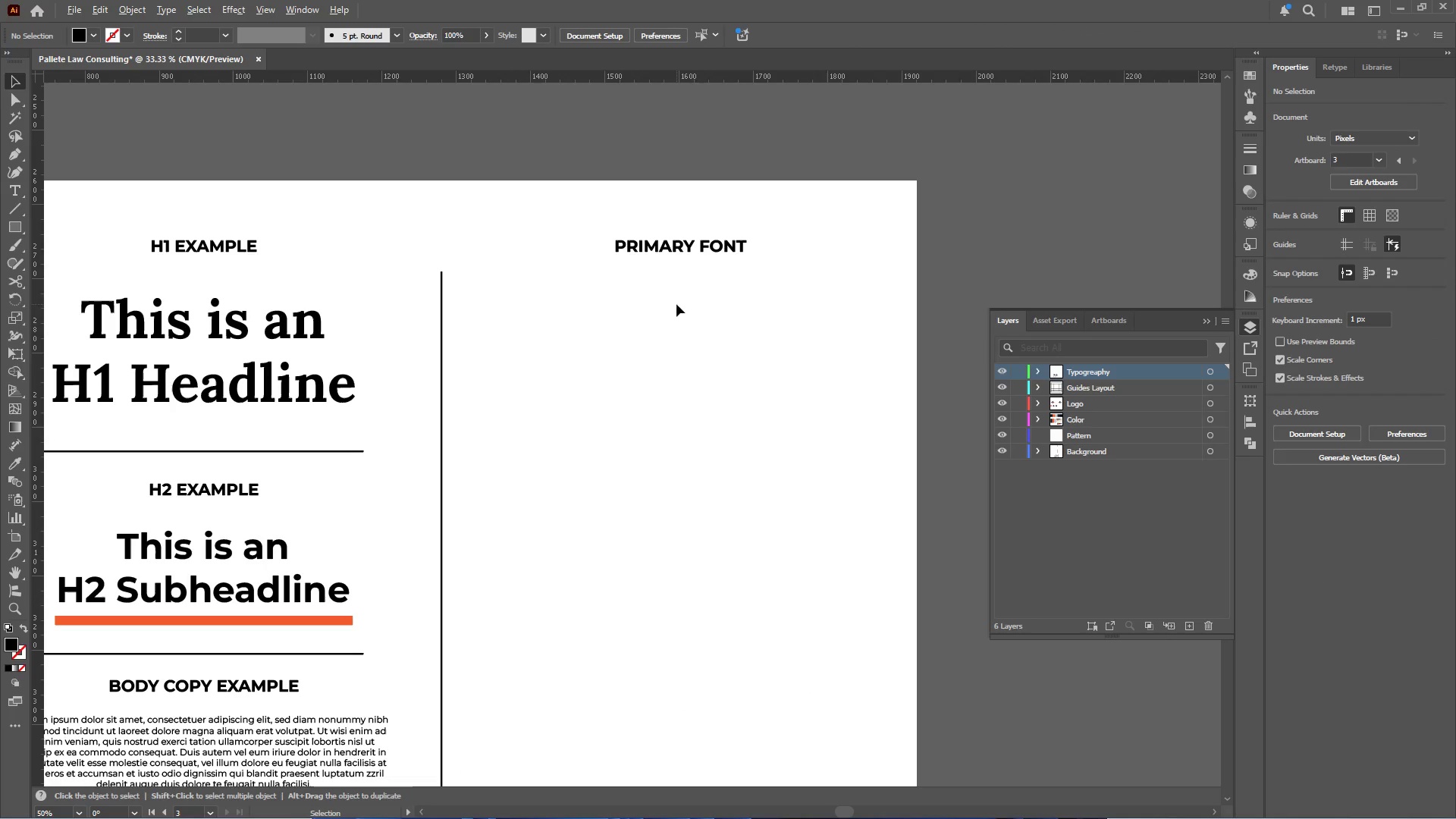 
hold_key(key=AltLeft, duration=0.31)
 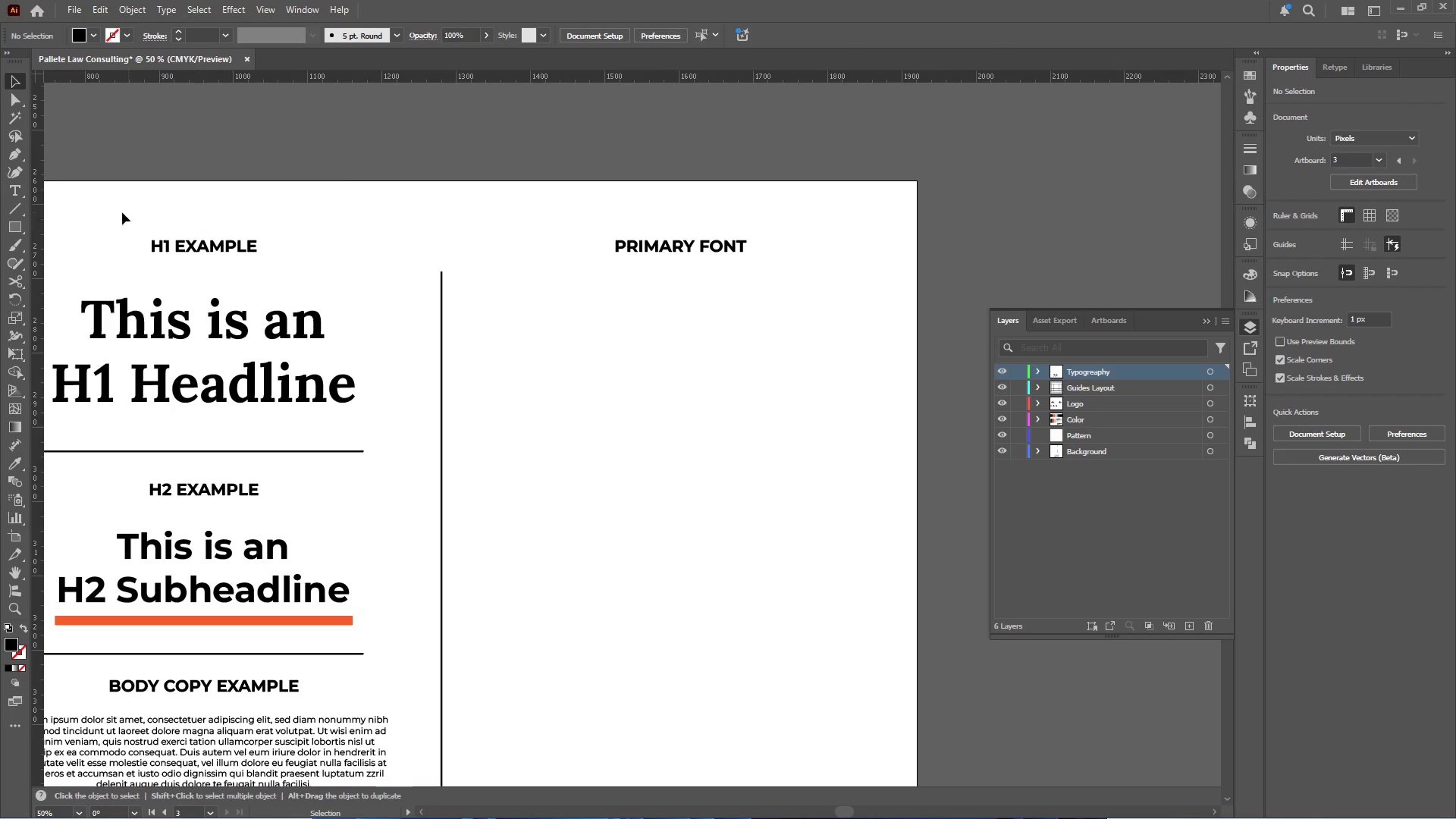 
scroll: coordinate [791, 255], scroll_direction: down, amount: 1.0
 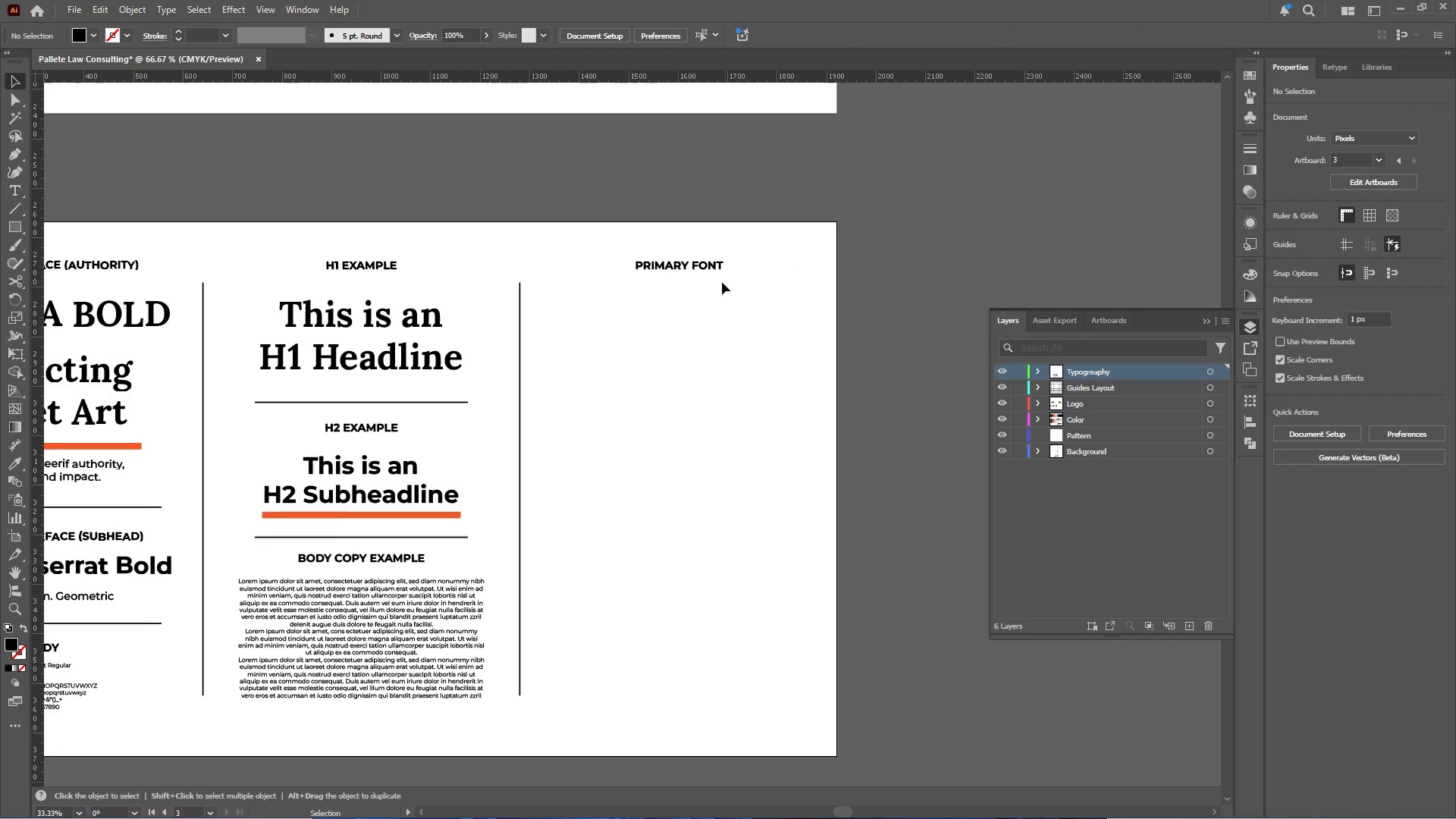 
scroll: coordinate [676, 304], scroll_direction: none, amount: 0.0
 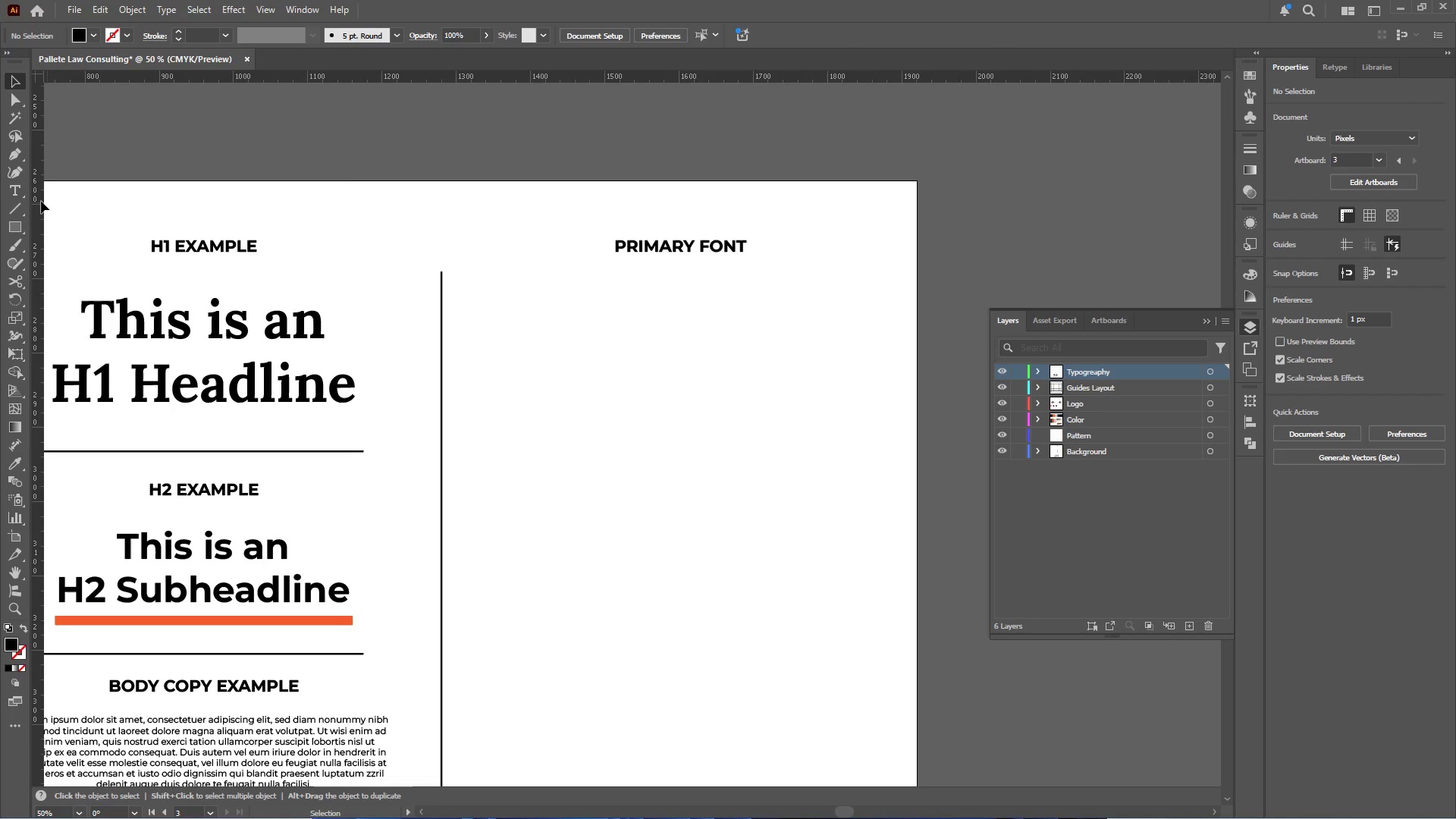 
left_click([19, 190])
 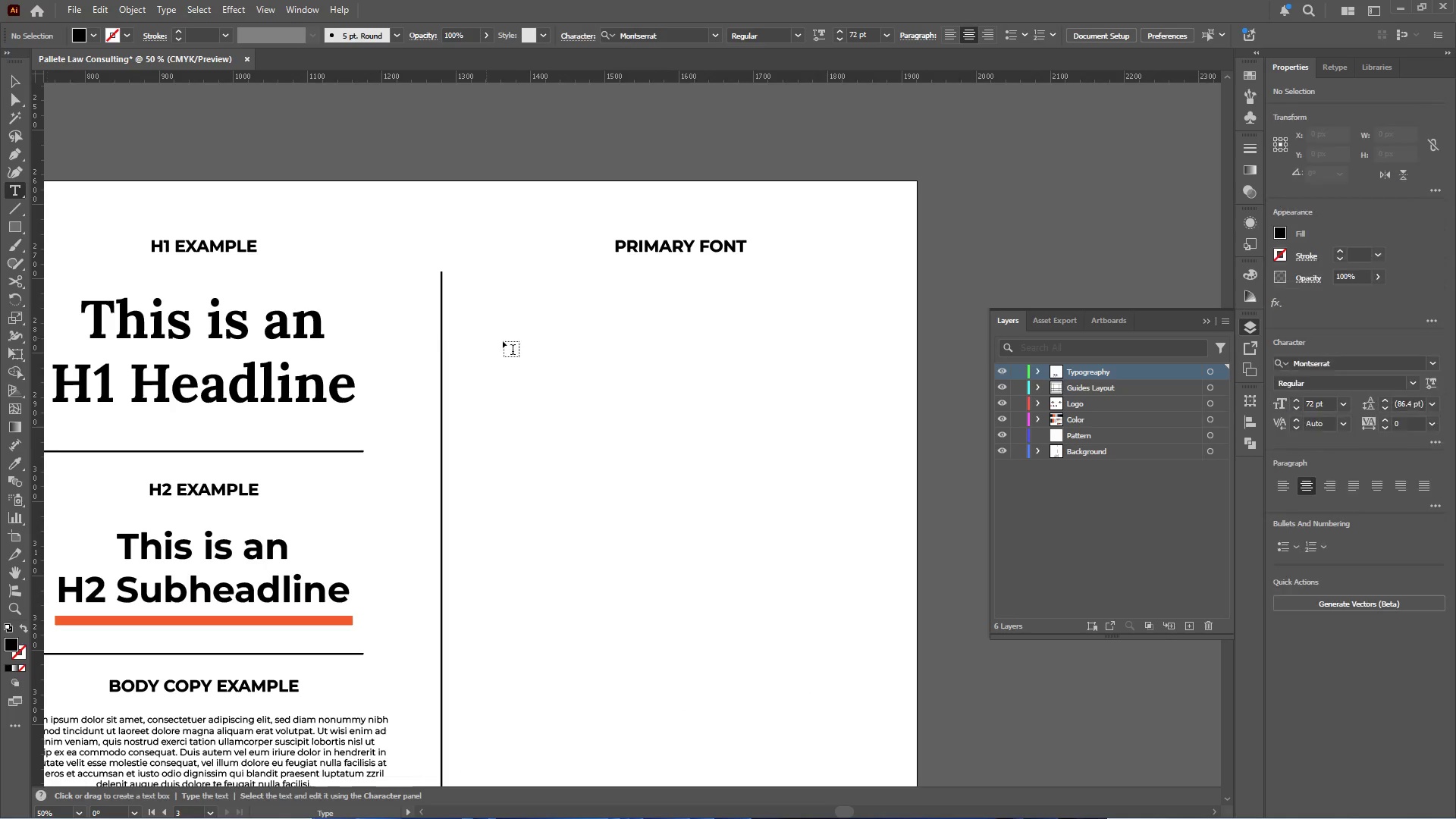 
hold_key(key=AltLeft, duration=0.42)
 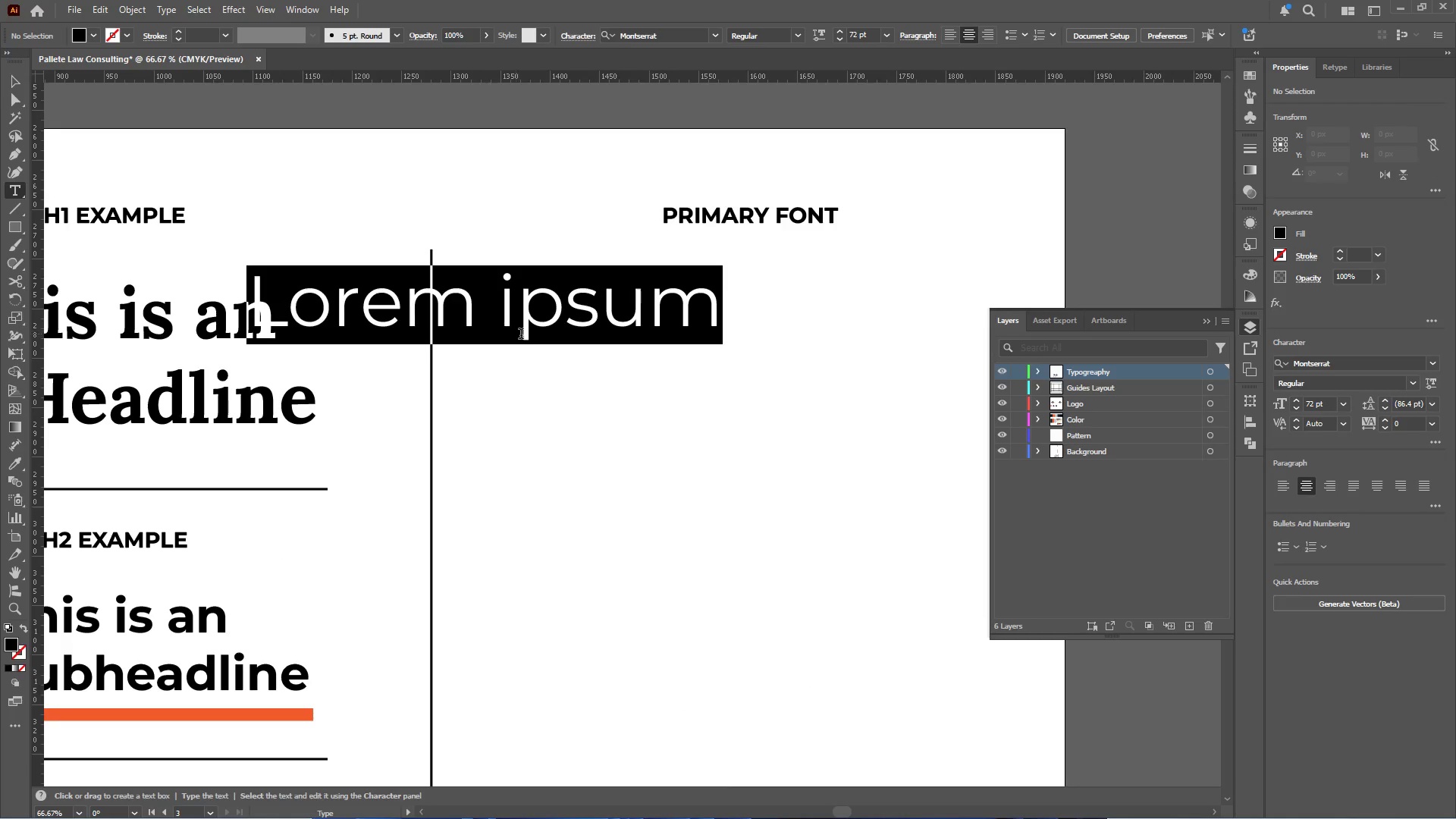 
left_click([485, 326])
 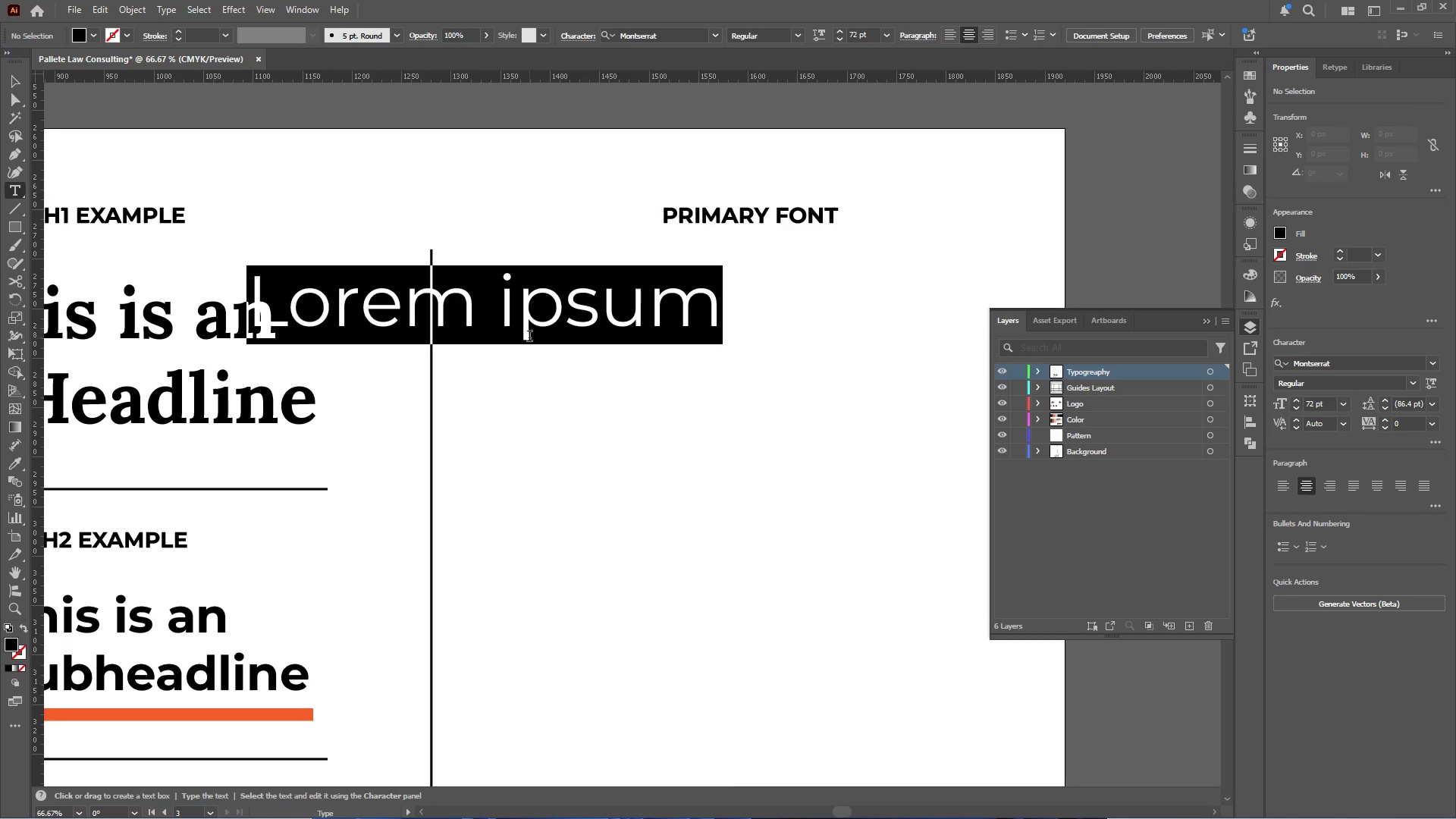 
scroll: coordinate [472, 338], scroll_direction: up, amount: 1.0
 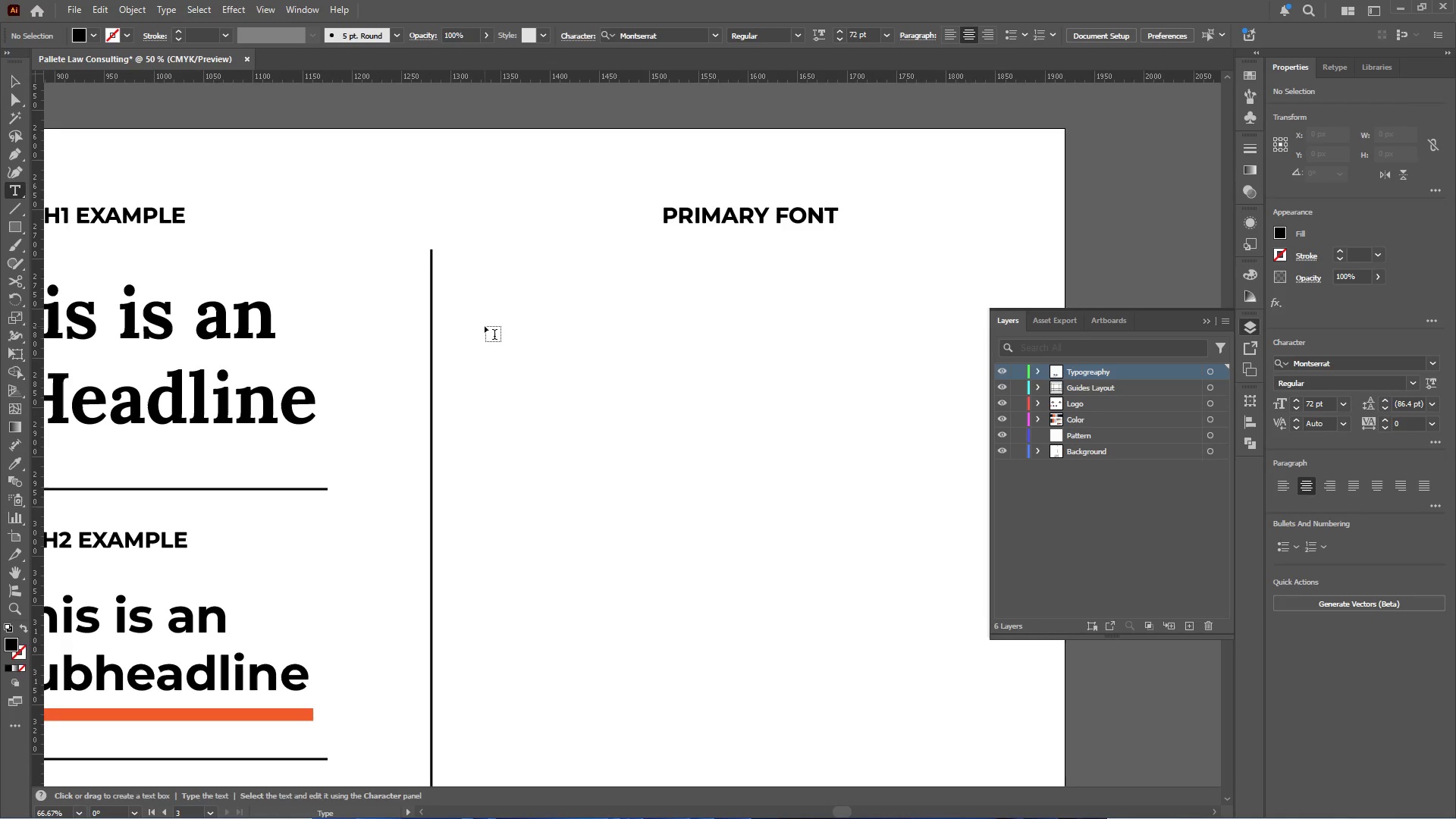 
type(Lora)
 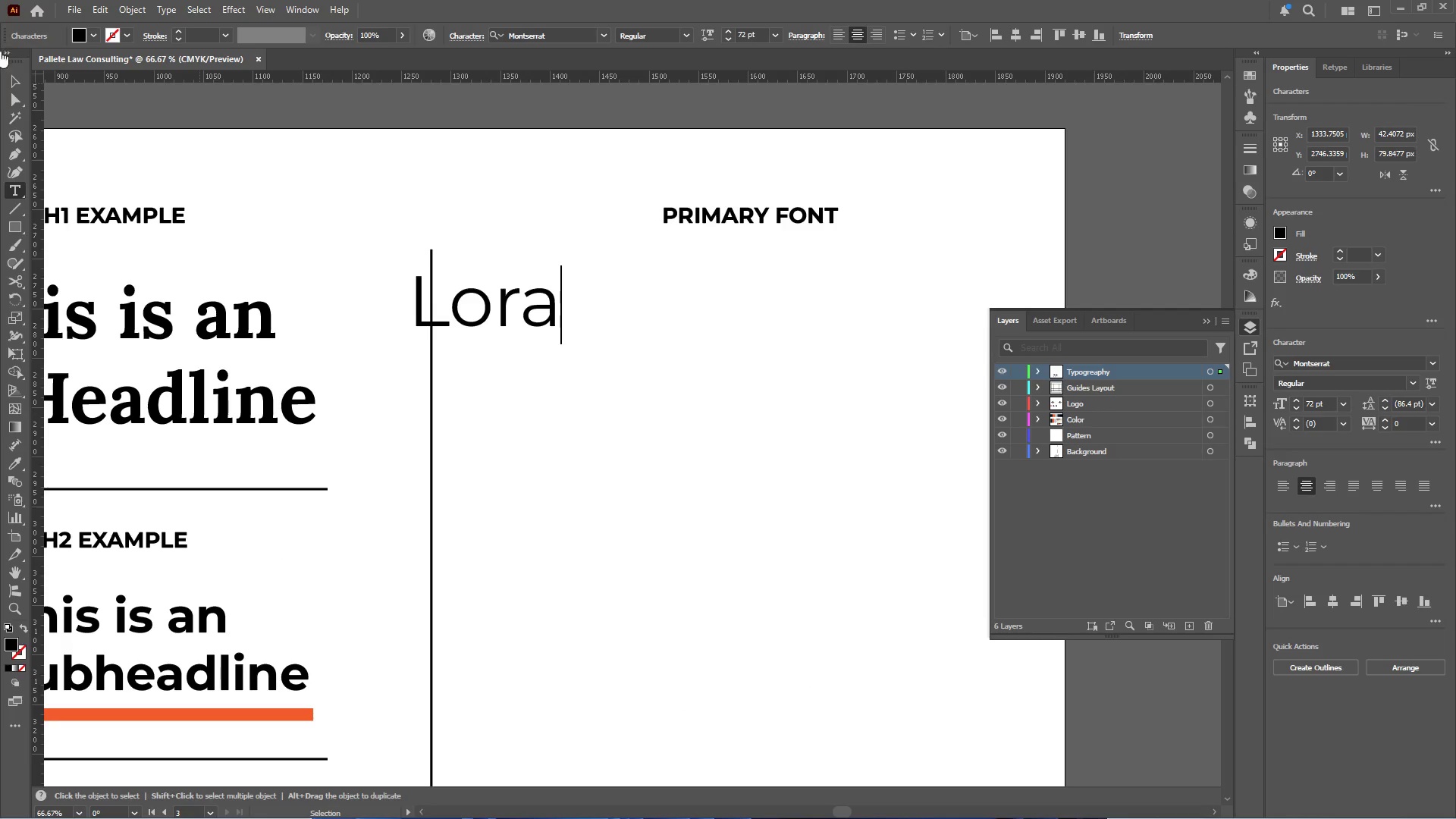 
left_click([18, 83])
 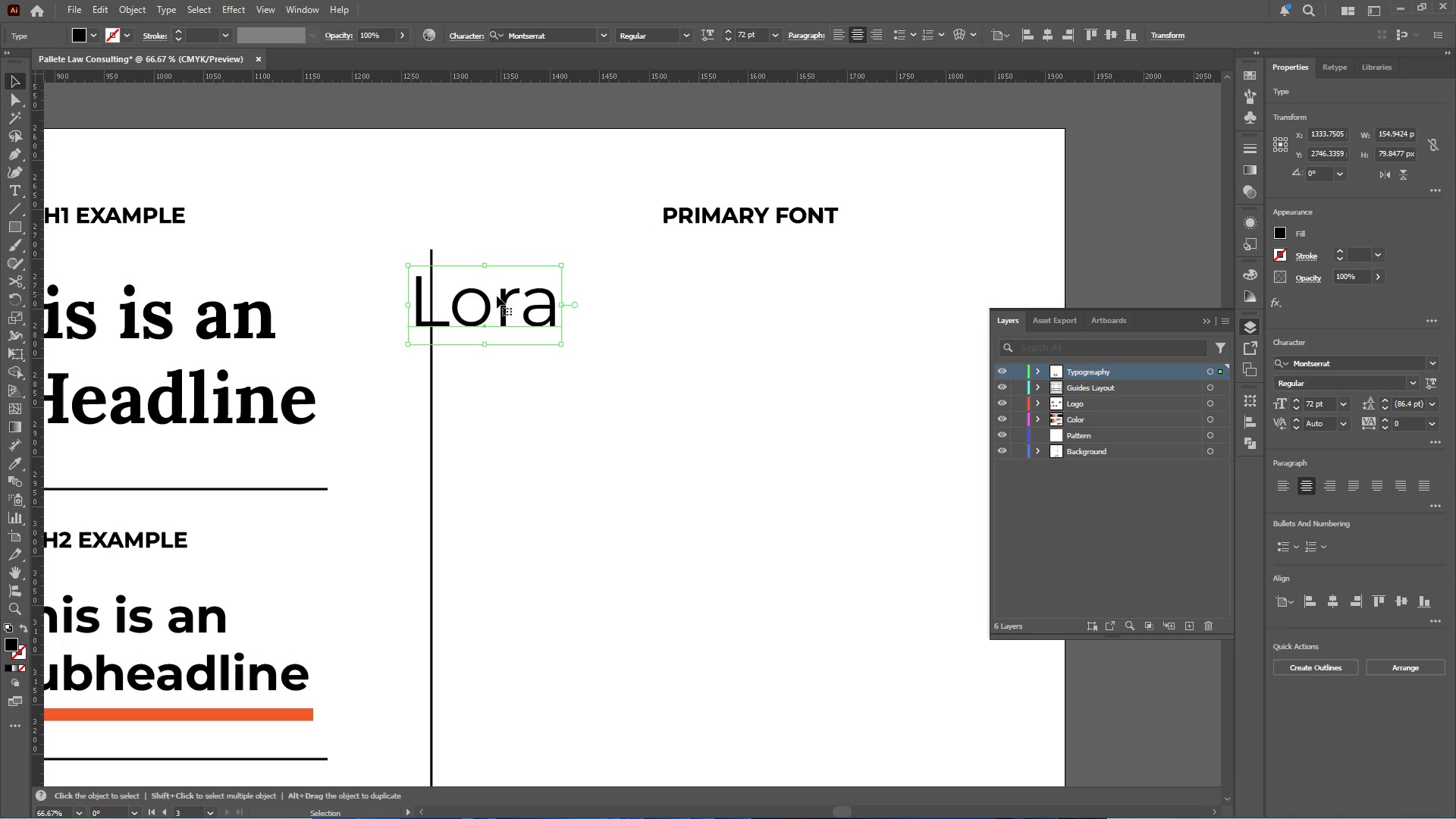 
left_click_drag(start_coordinate=[510, 317], to_coordinate=[556, 345])
 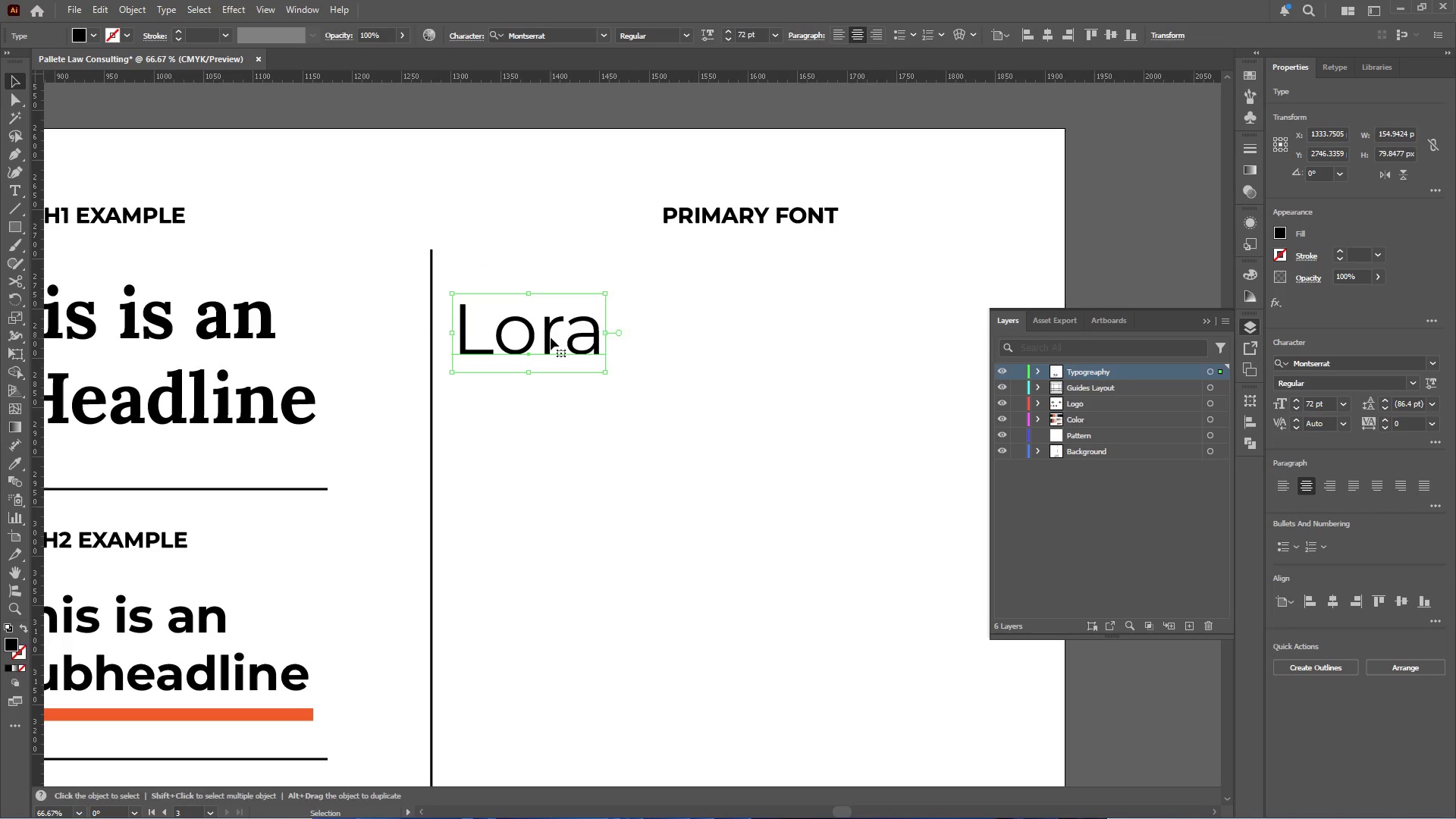 
hold_key(key=Space, duration=0.56)
 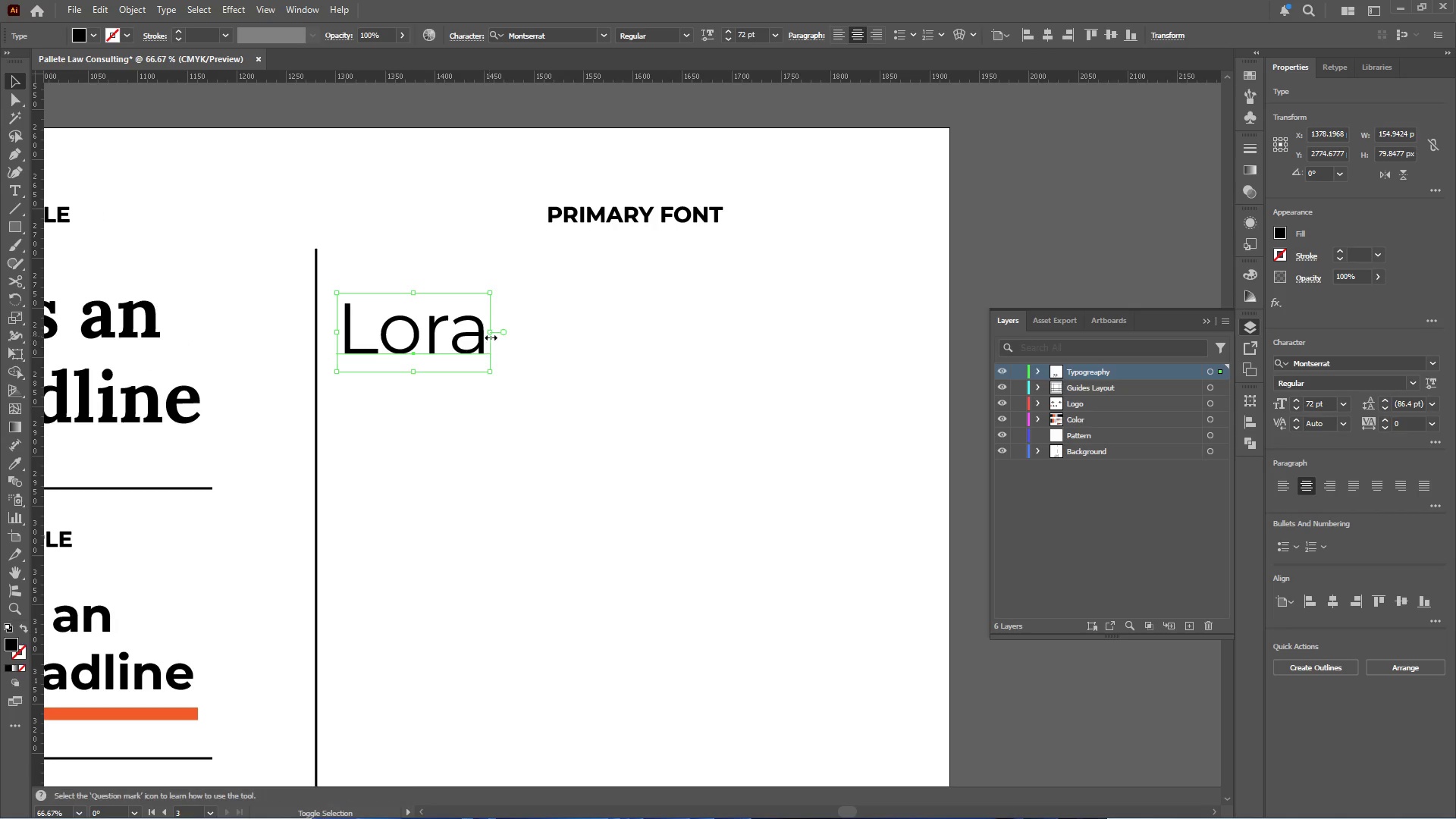 
left_click_drag(start_coordinate=[548, 336], to_coordinate=[432, 336])
 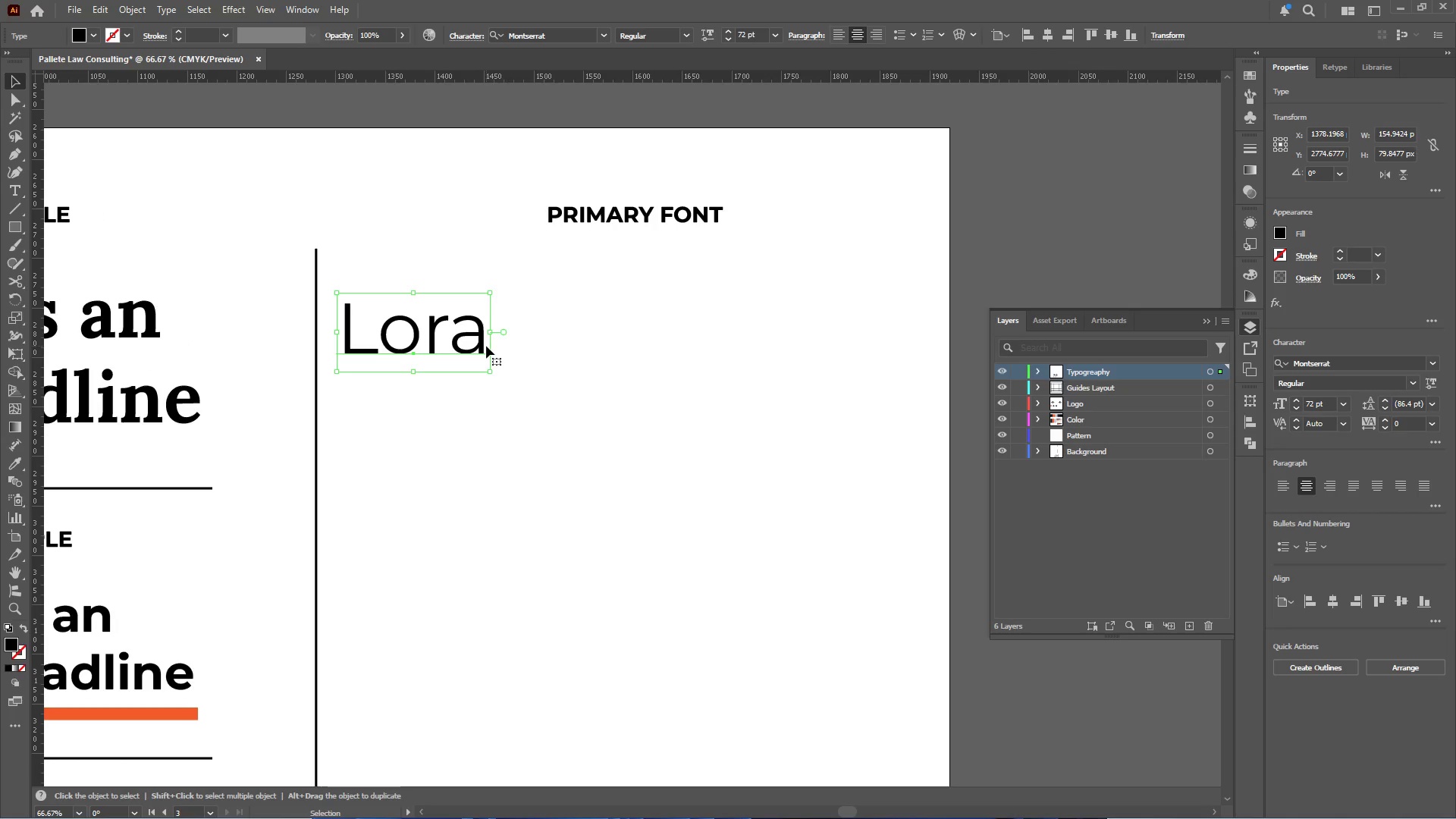 
hold_key(key=ShiftLeft, duration=0.55)
 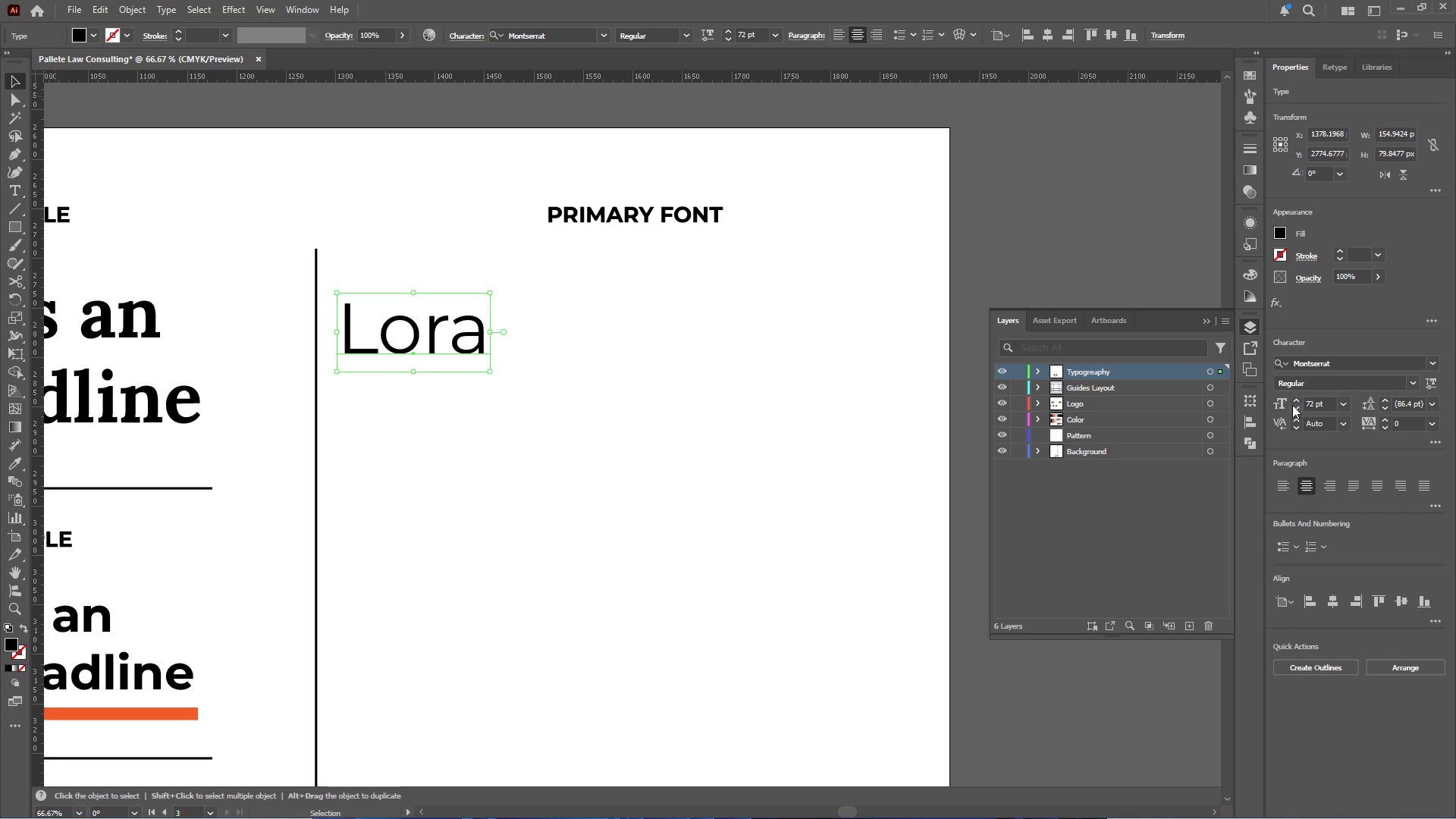 
double_click([1292, 405])
 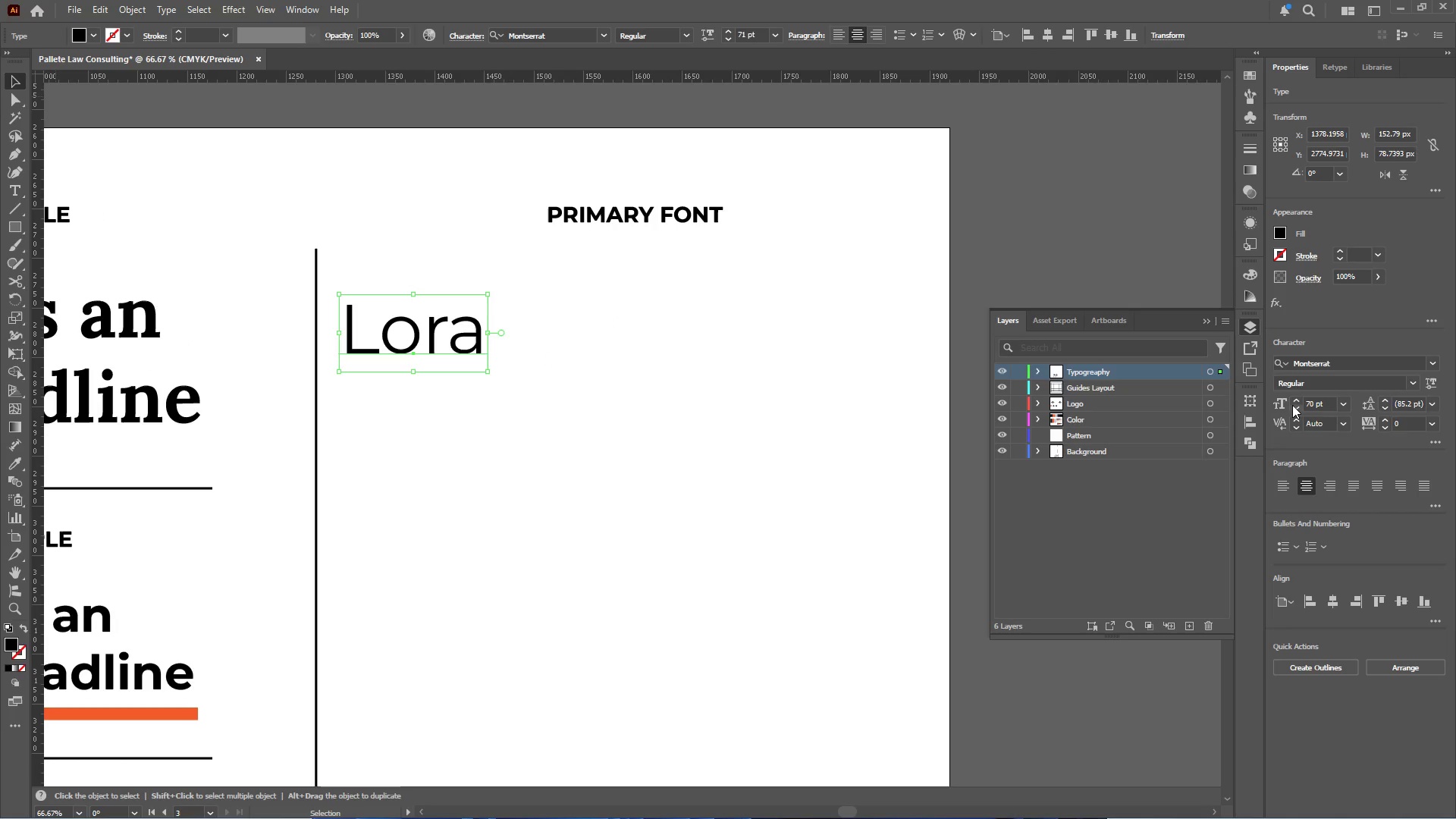 
triple_click([1292, 405])
 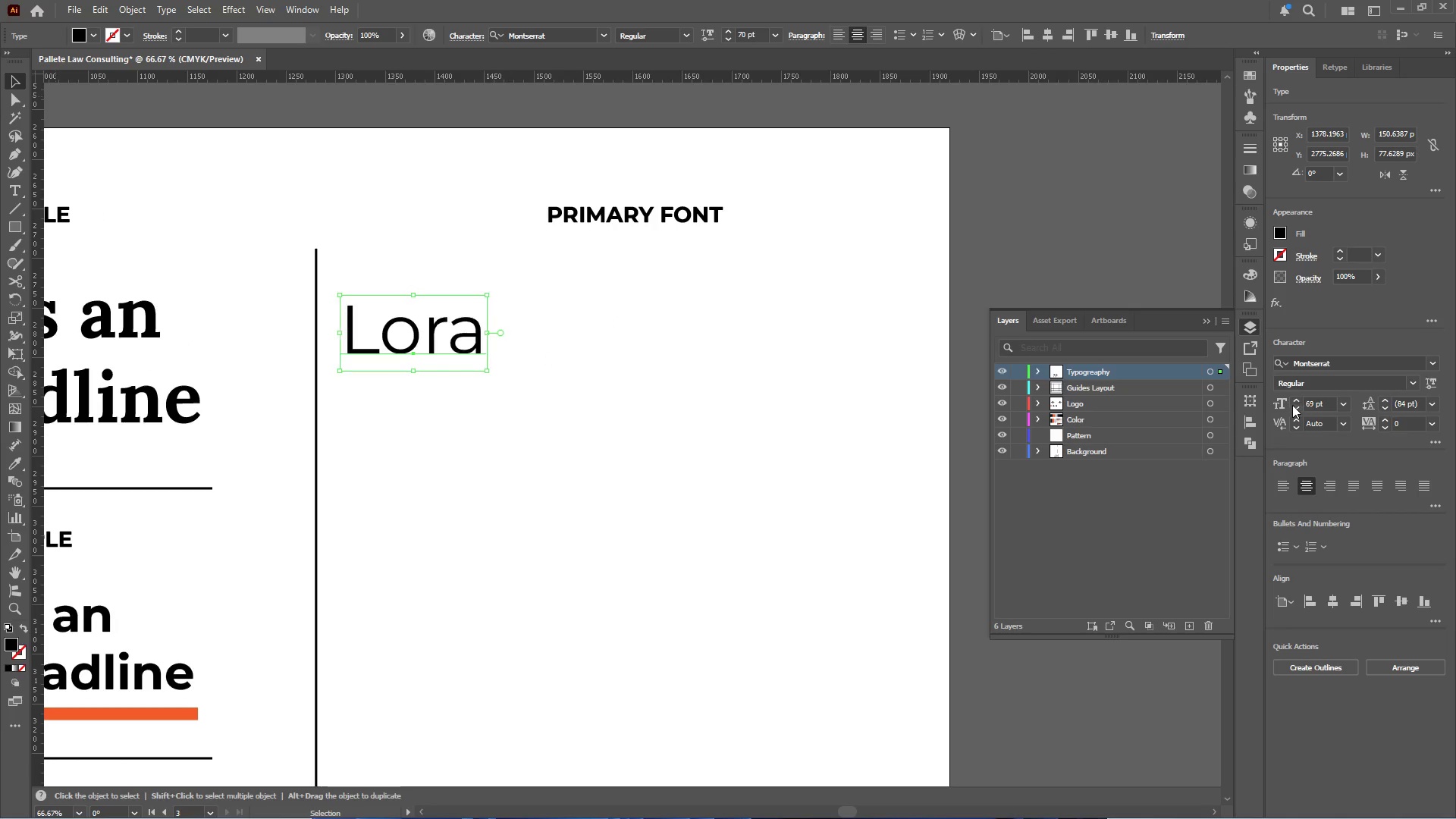 
triple_click([1292, 405])
 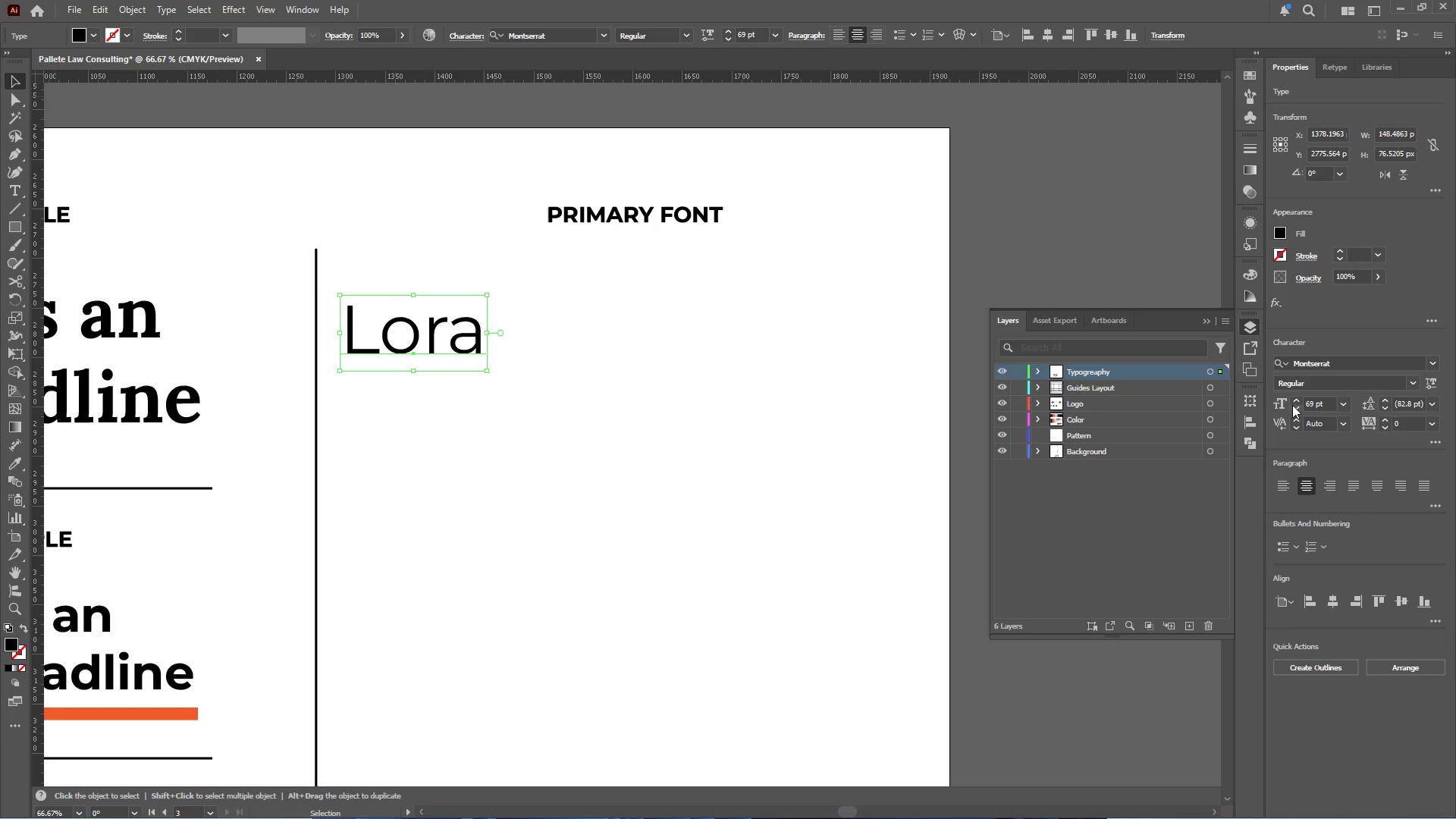 
triple_click([1292, 405])
 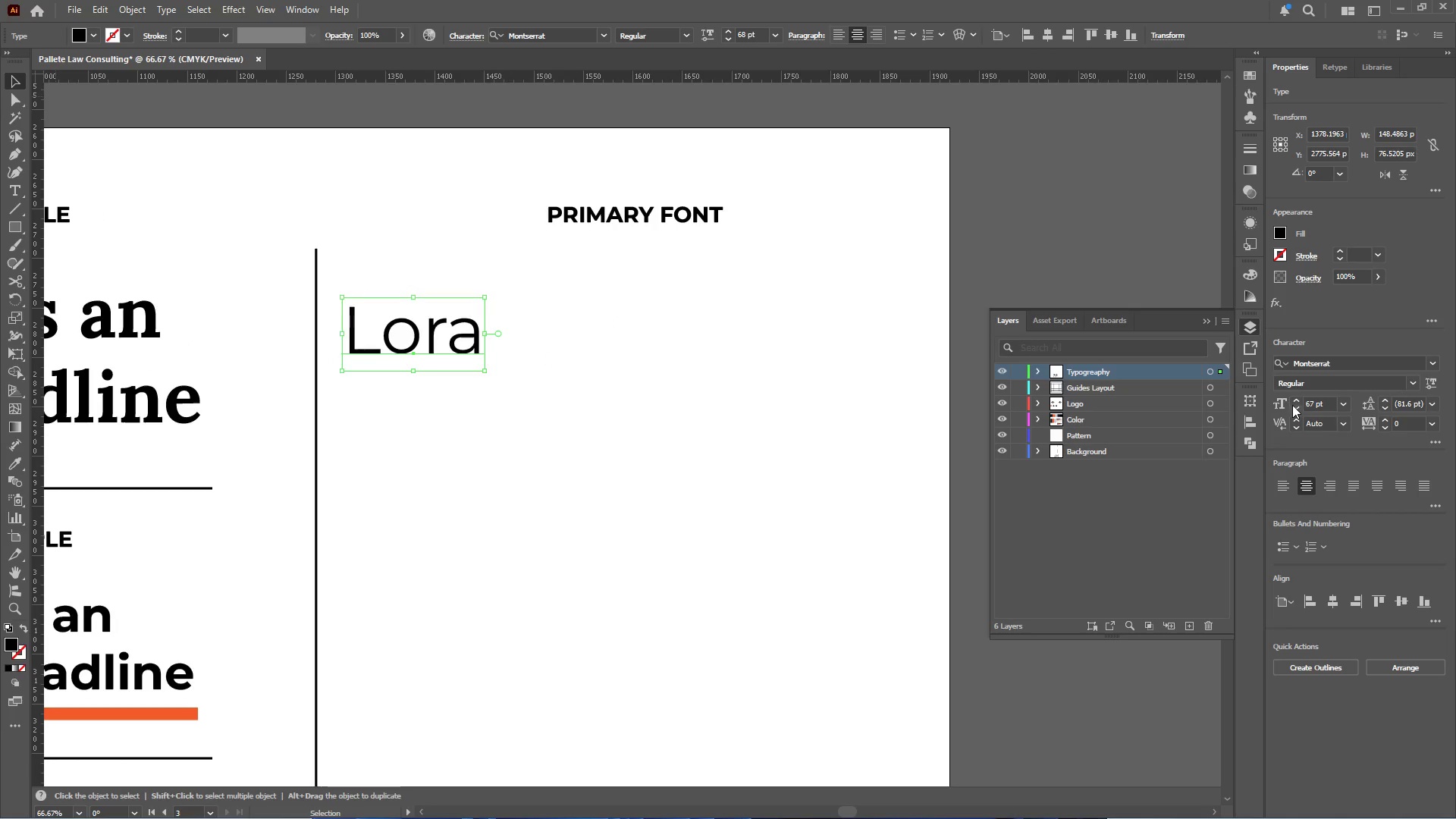 
triple_click([1292, 405])
 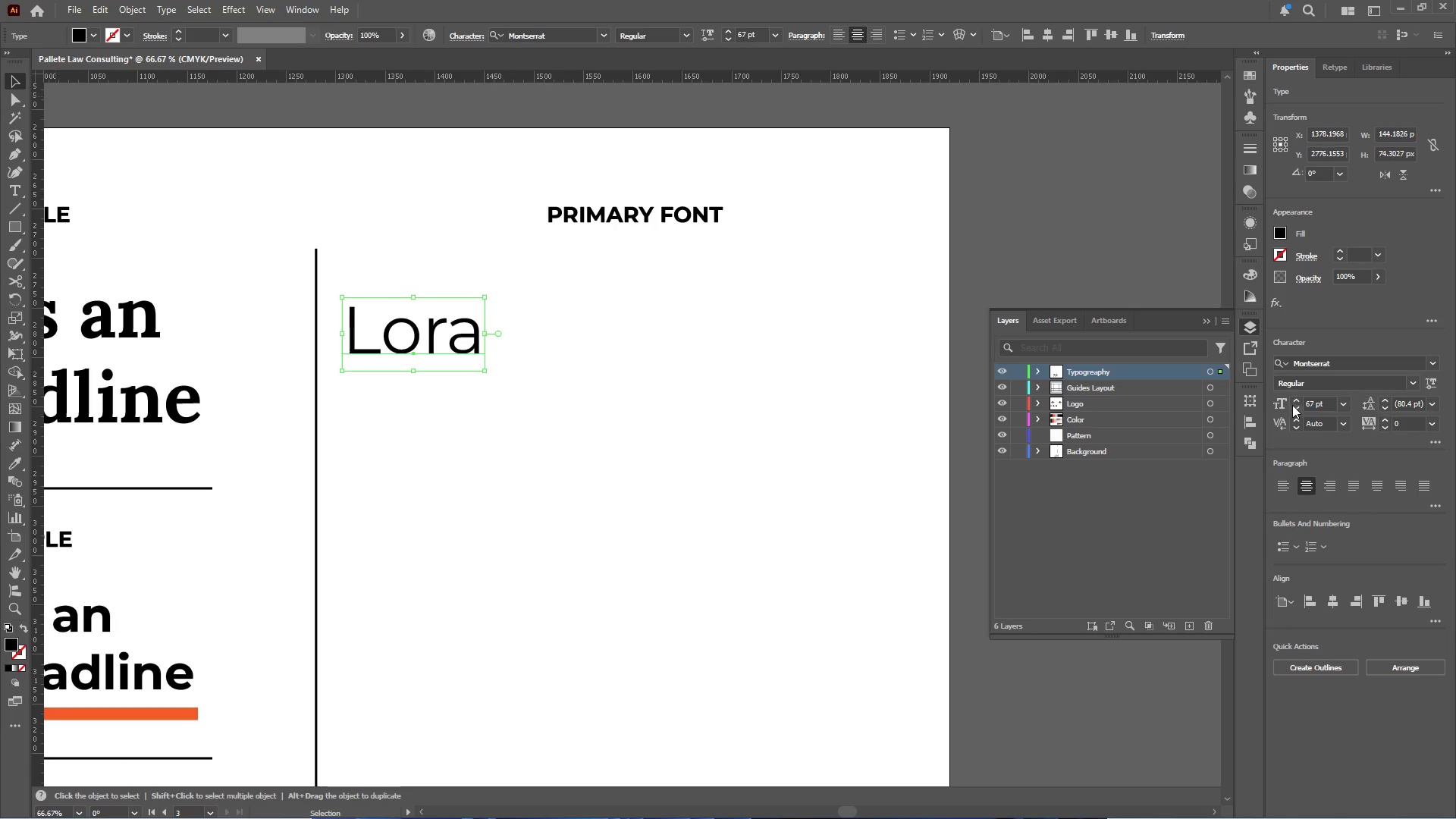 
triple_click([1292, 405])
 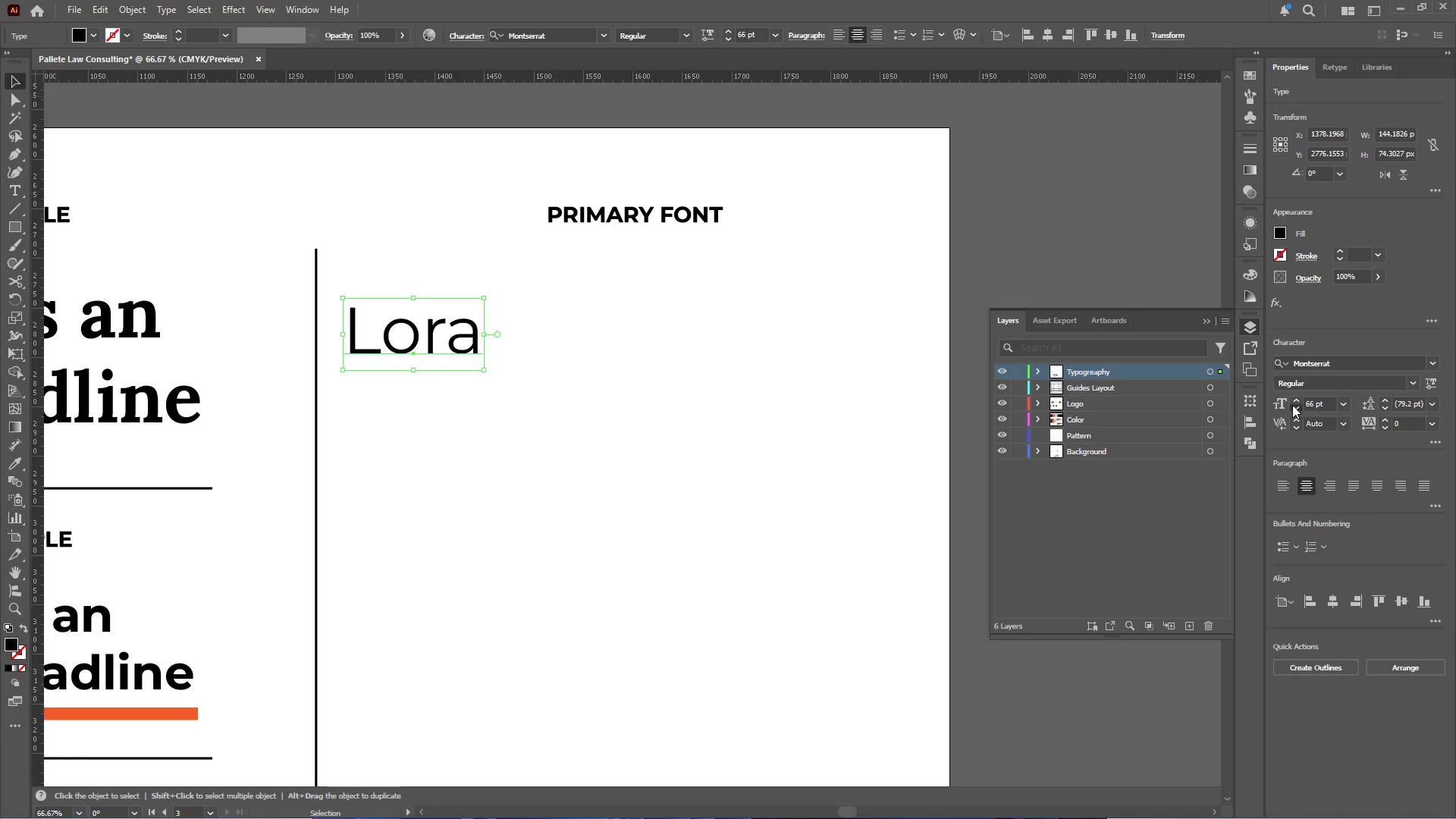 
triple_click([1292, 405])
 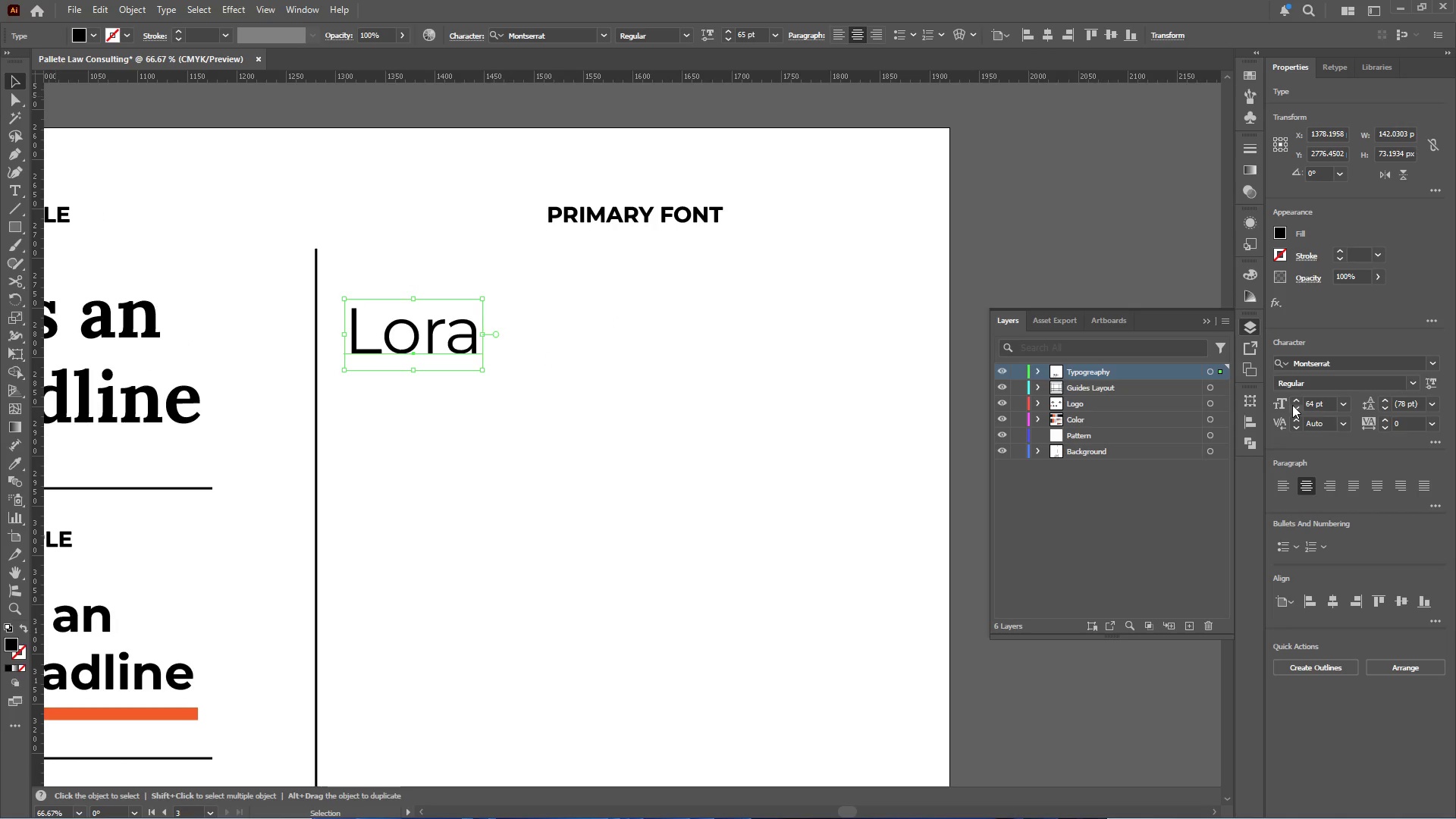 
triple_click([1292, 405])
 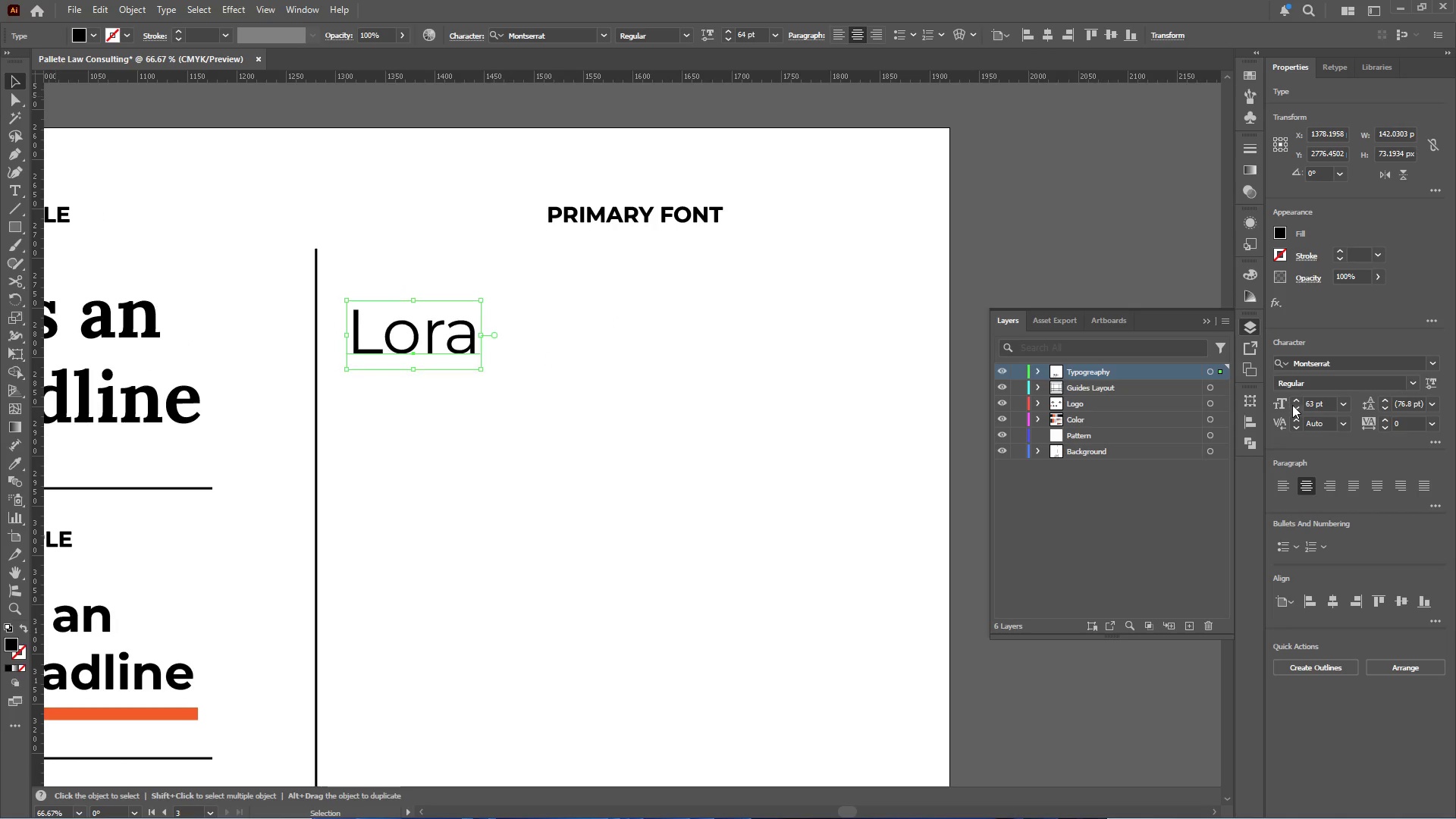 
triple_click([1292, 405])
 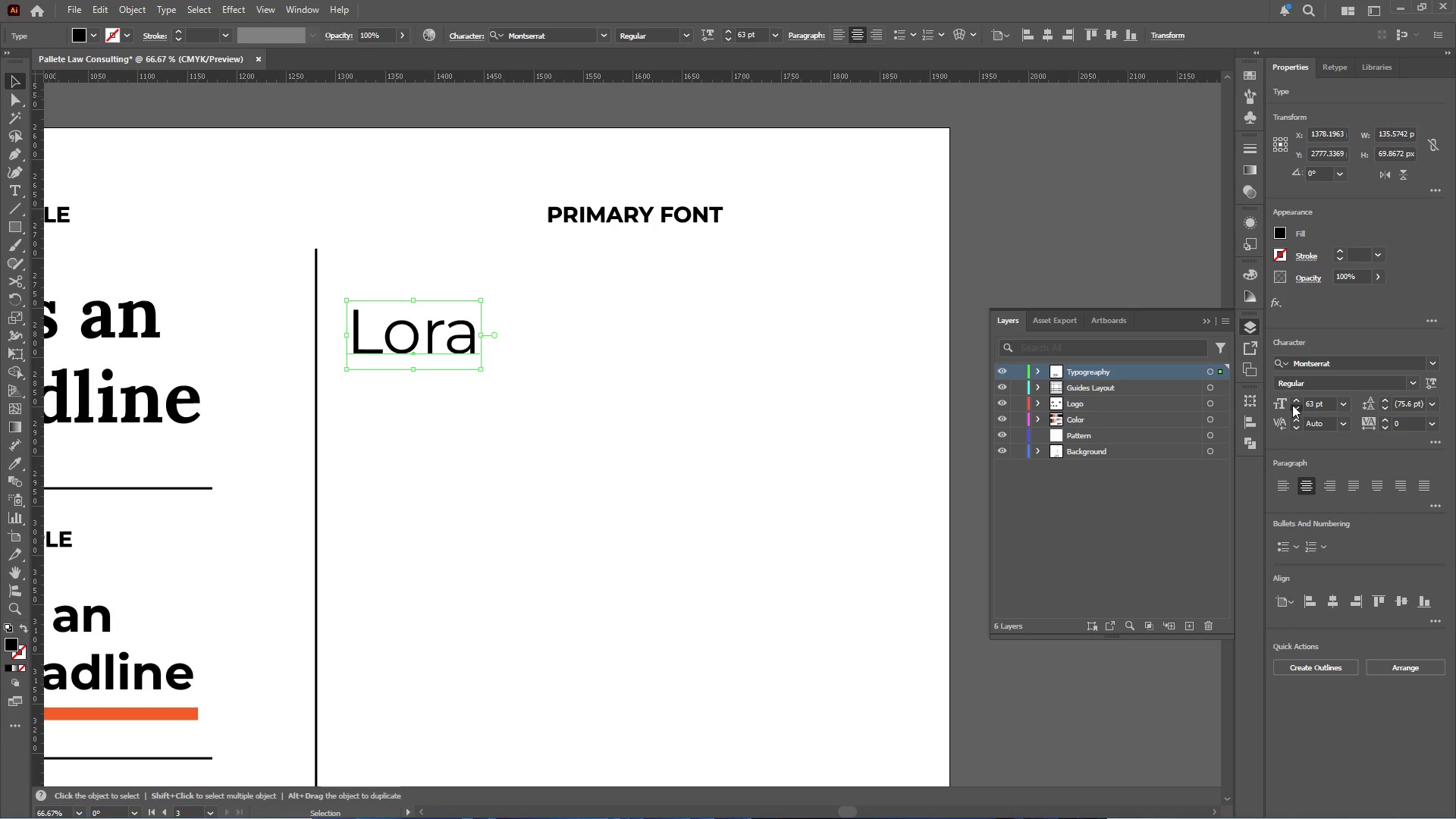 
triple_click([1292, 405])
 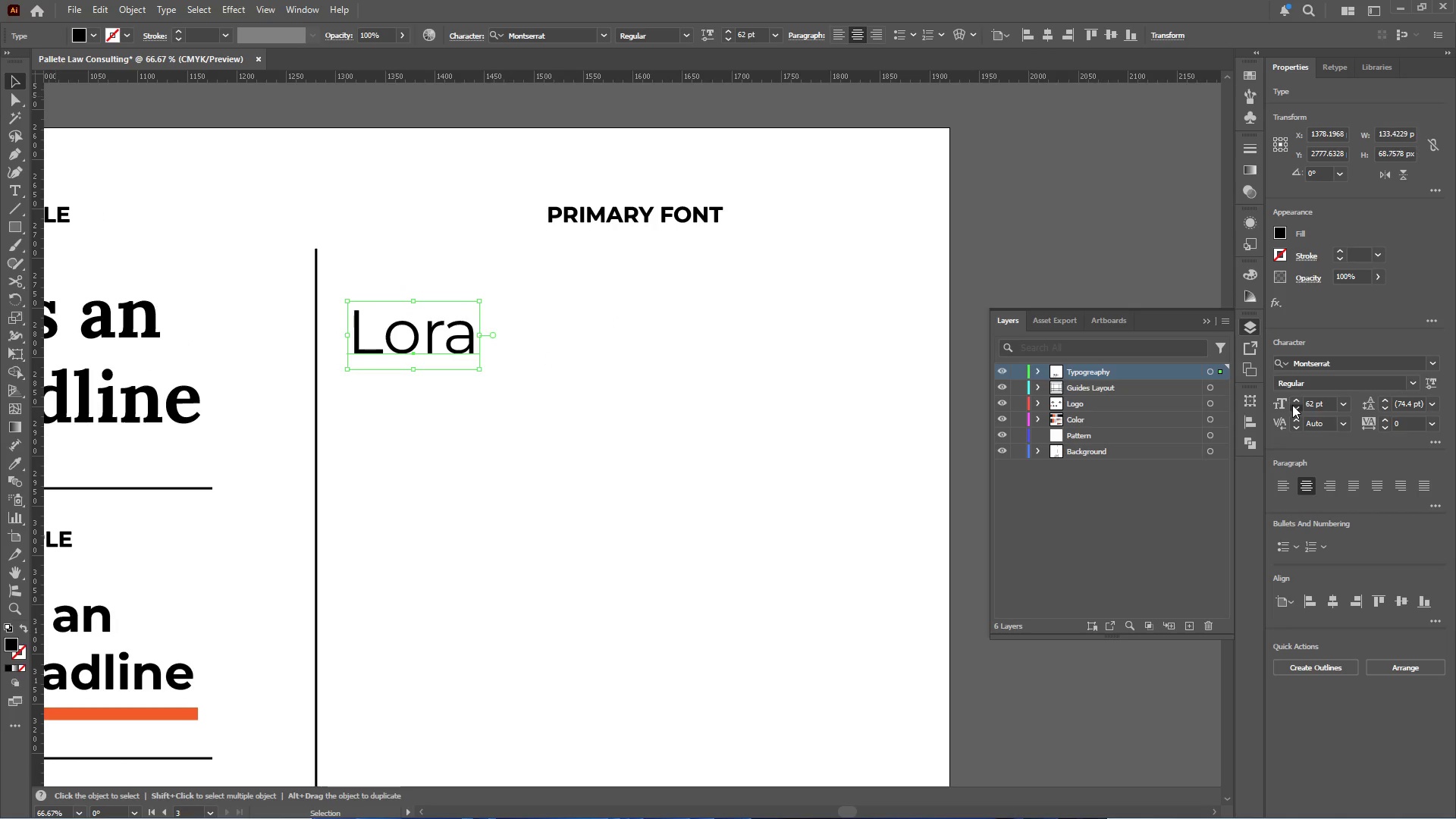 
triple_click([1292, 405])
 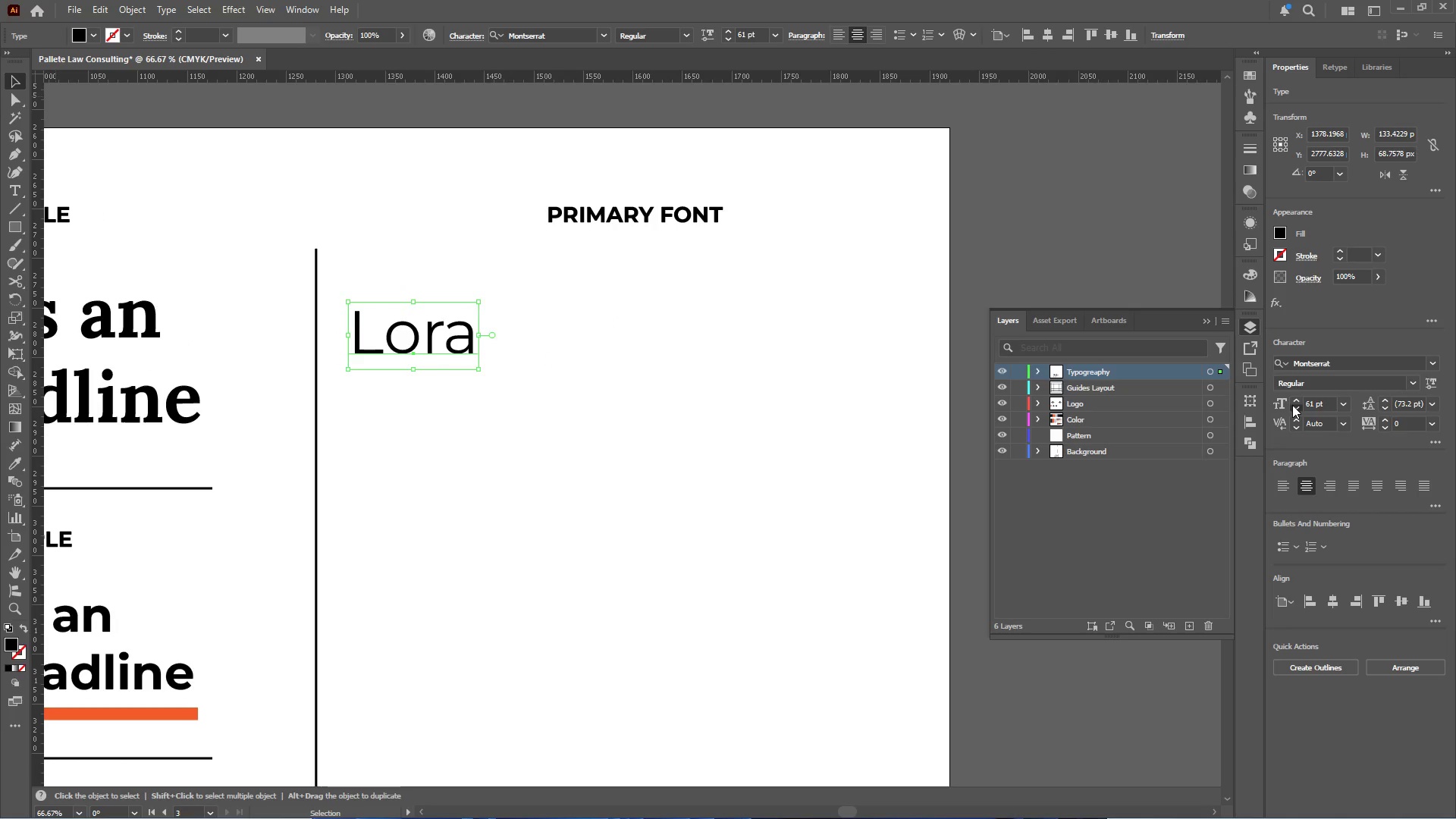 
triple_click([1292, 405])
 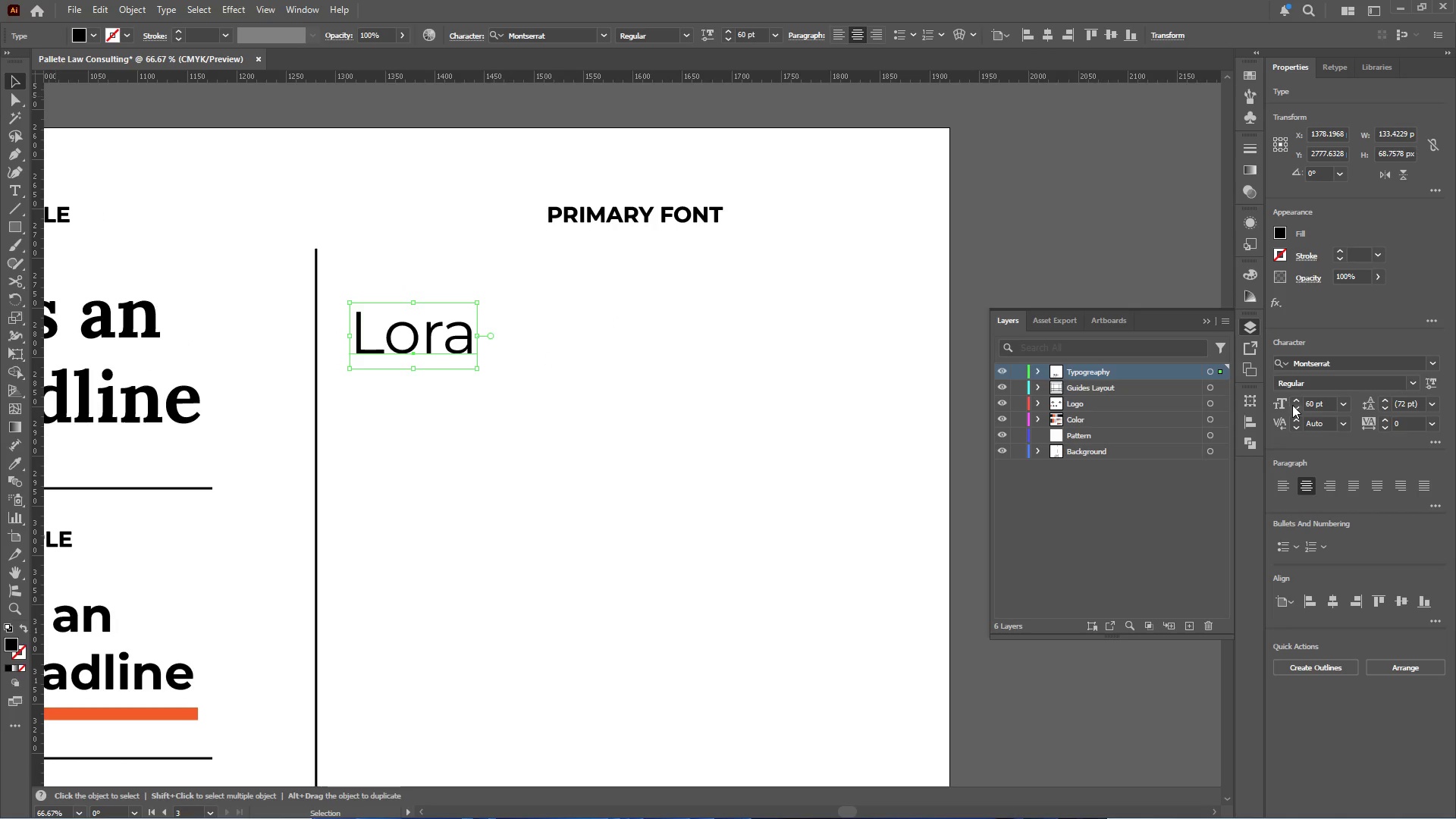 
triple_click([1292, 405])
 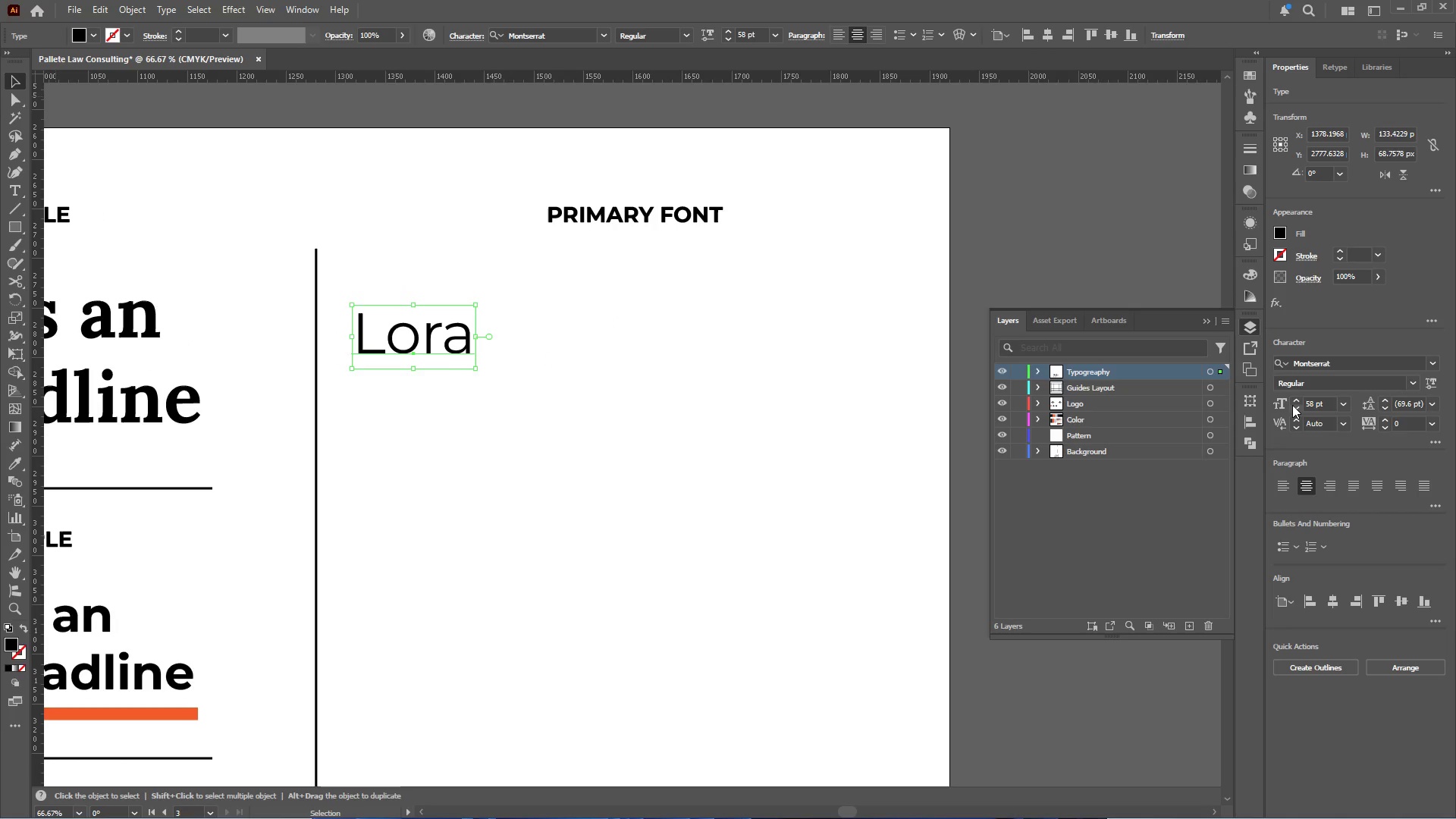 
triple_click([1292, 405])
 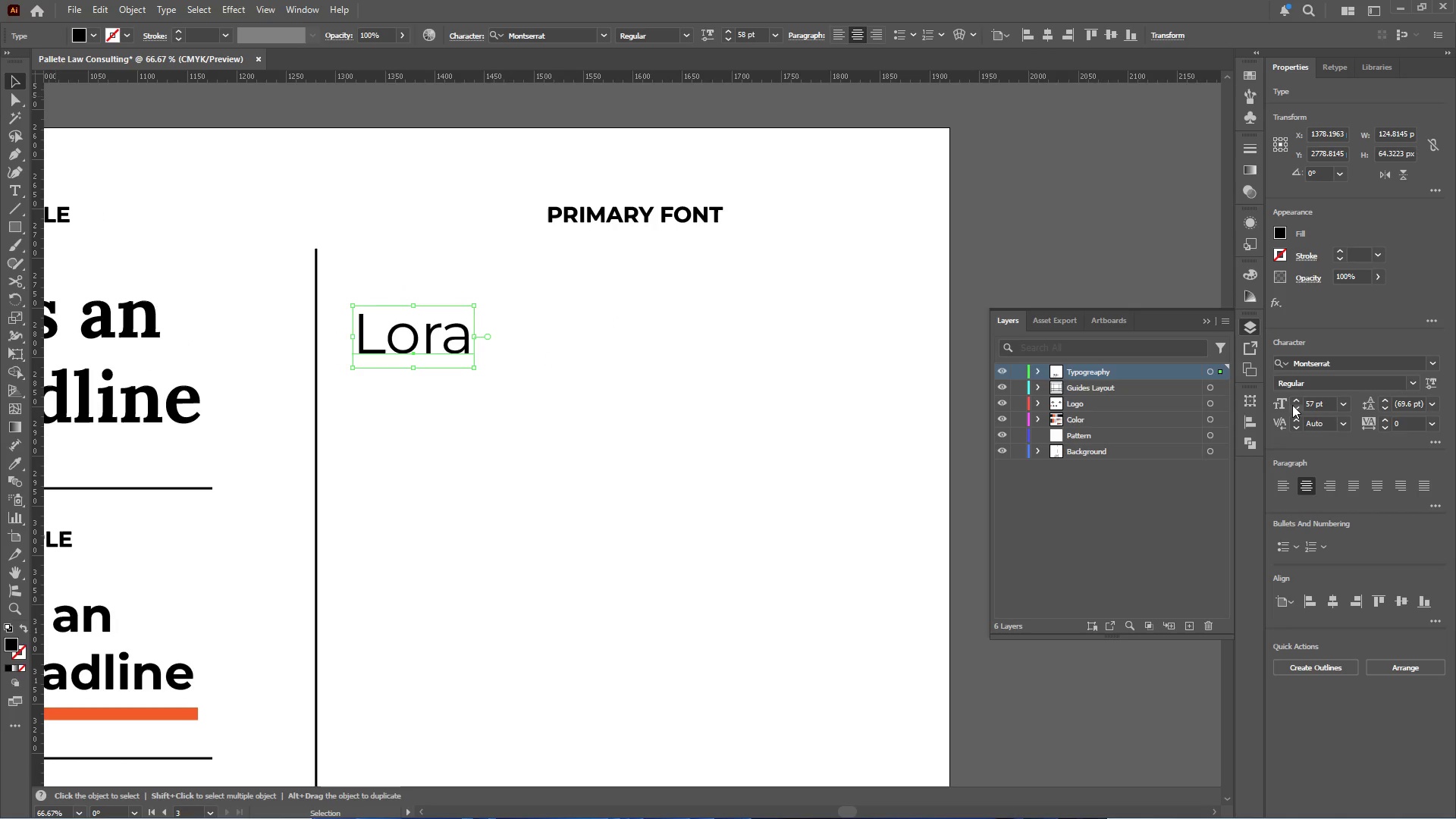 
triple_click([1292, 405])
 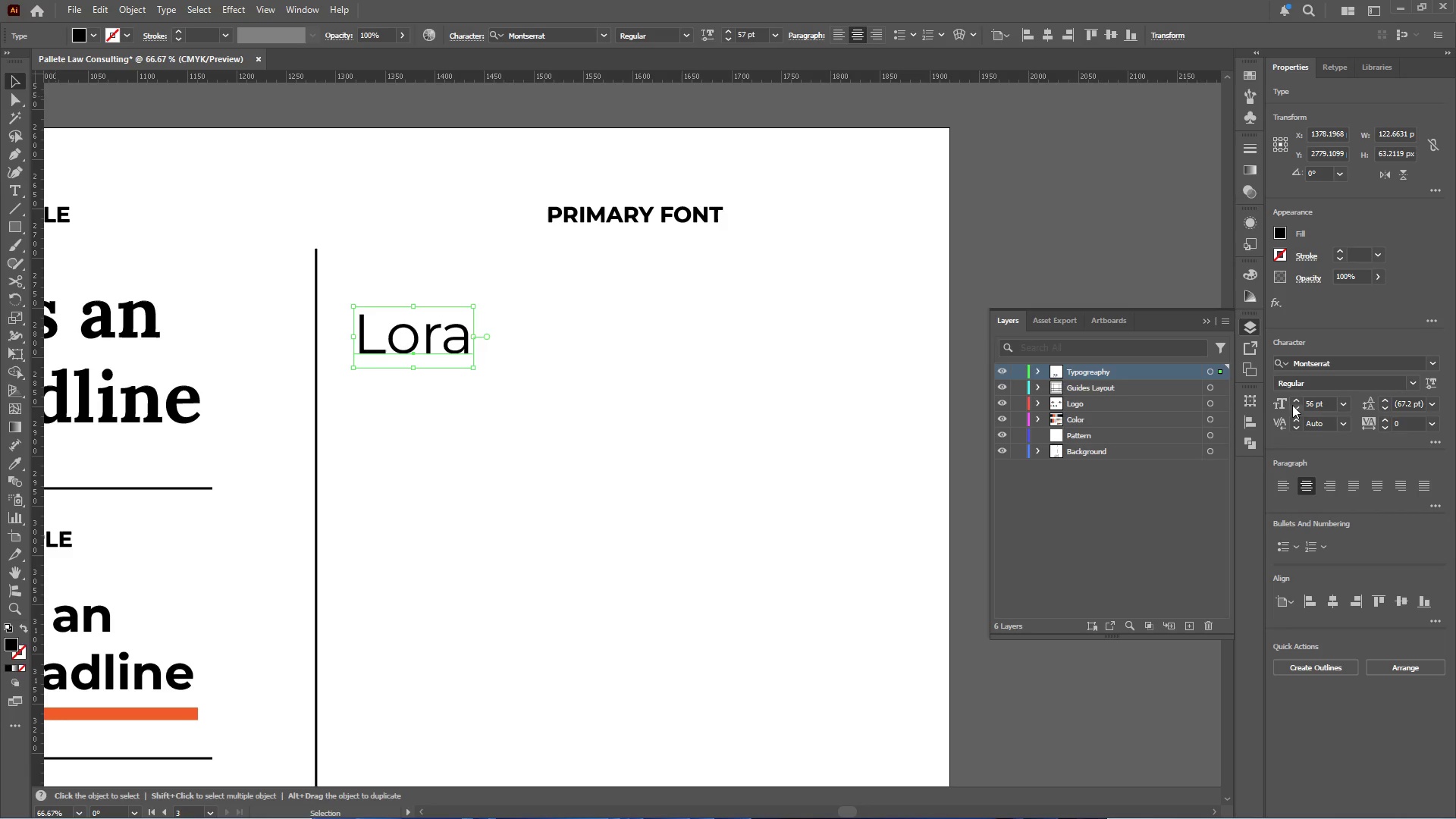 
triple_click([1292, 405])
 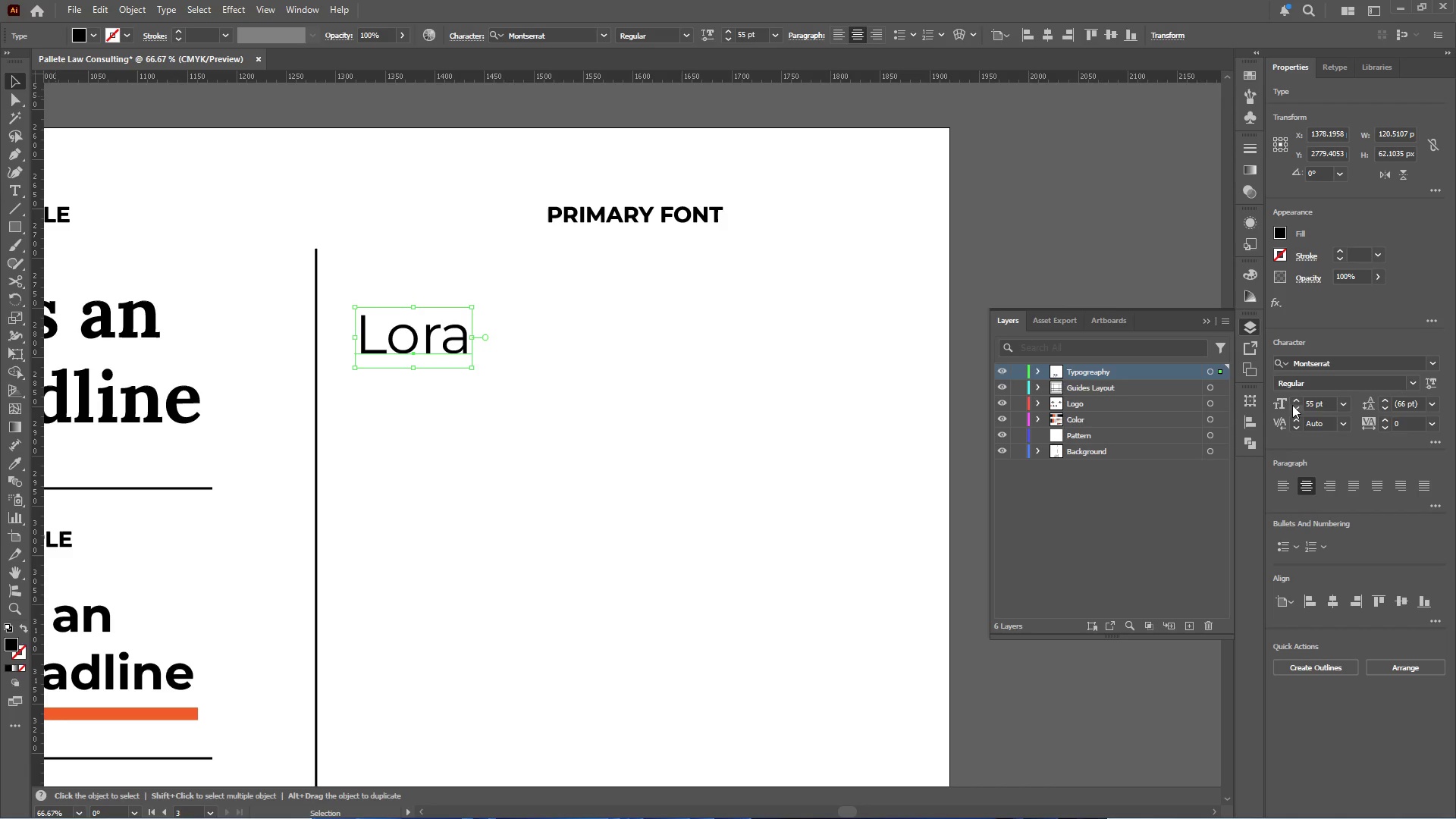 
triple_click([1292, 405])
 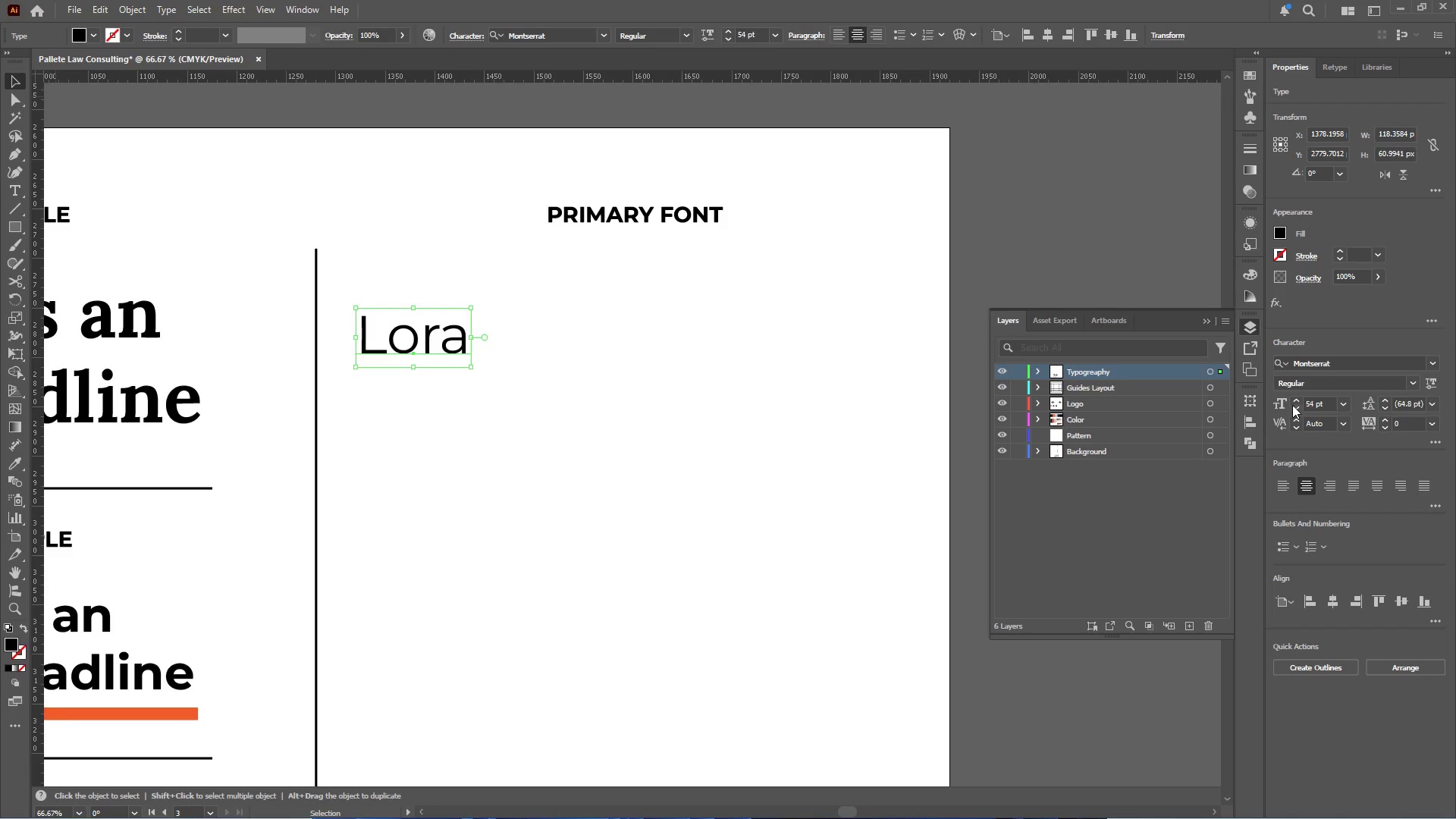 
triple_click([1292, 405])
 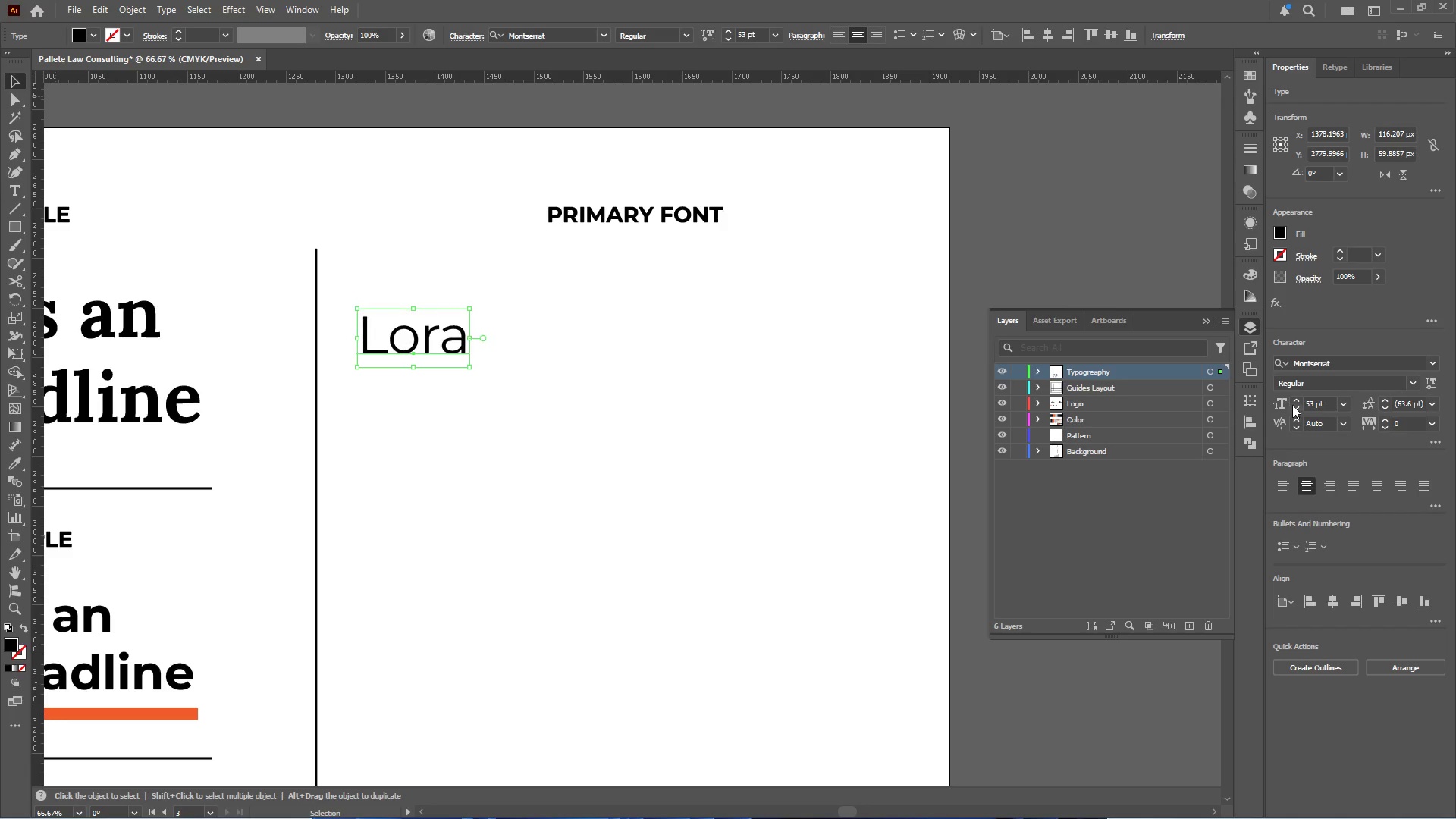 
triple_click([1292, 405])
 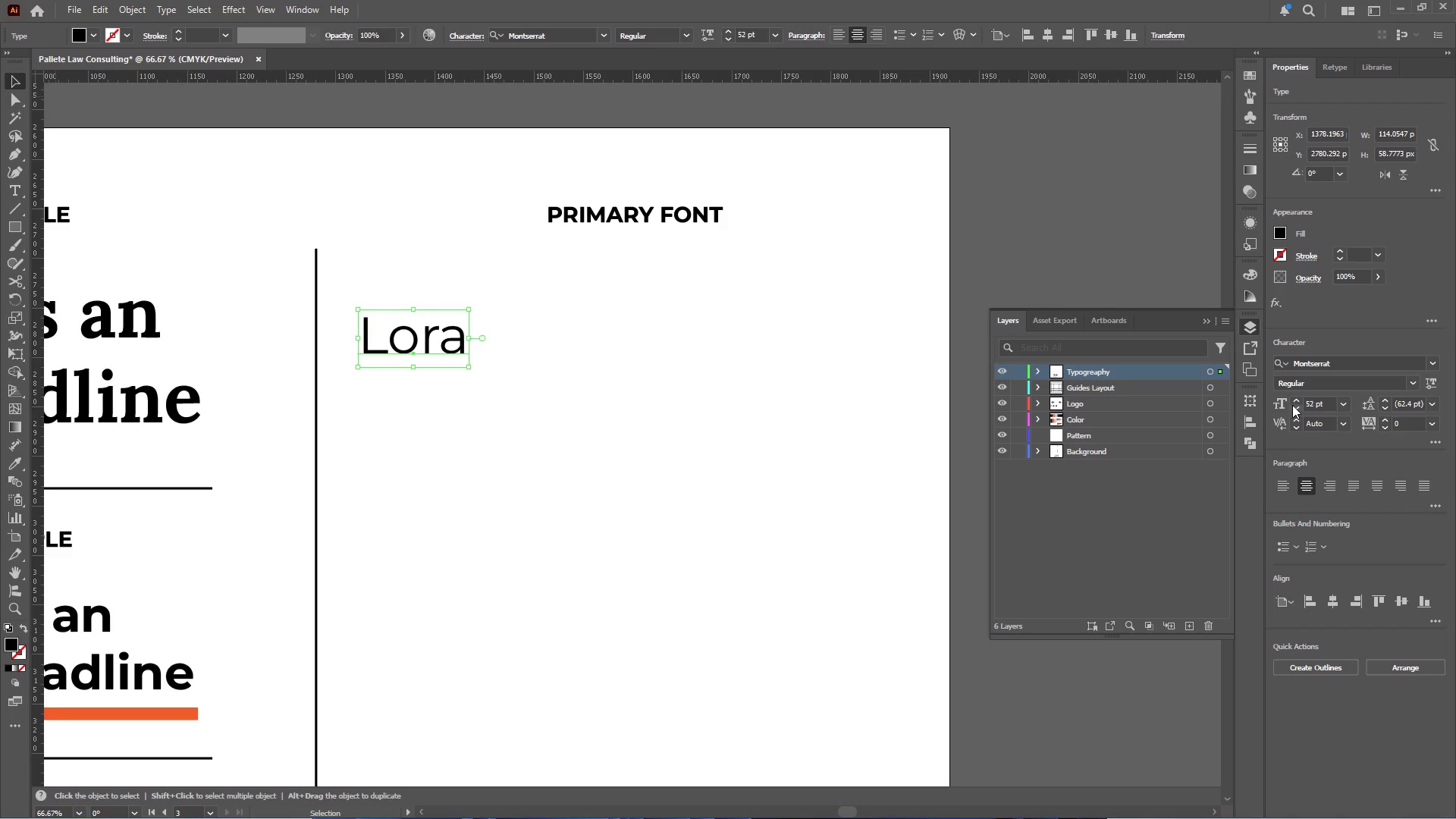 
triple_click([1292, 405])
 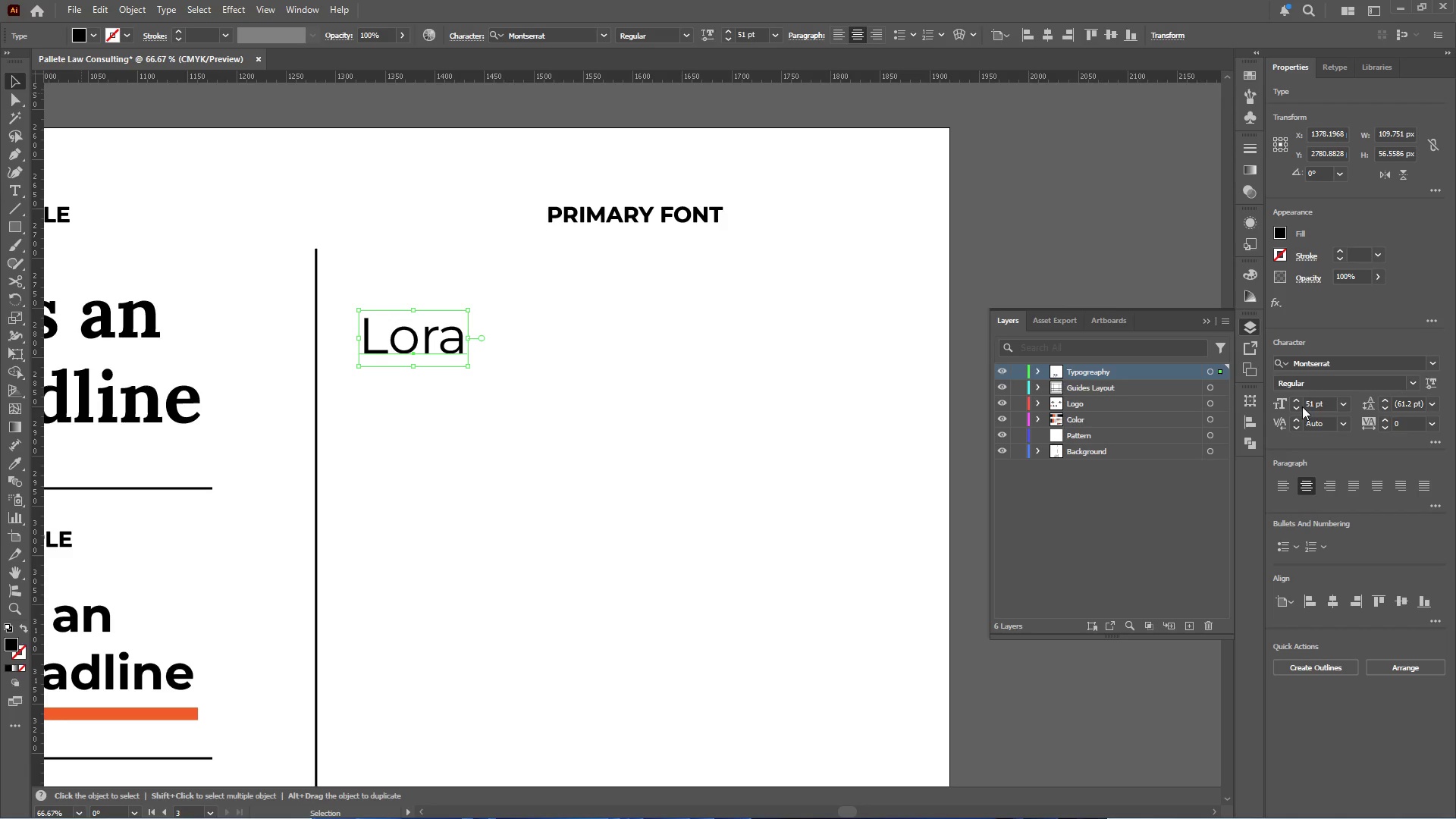 
left_click([1298, 406])
 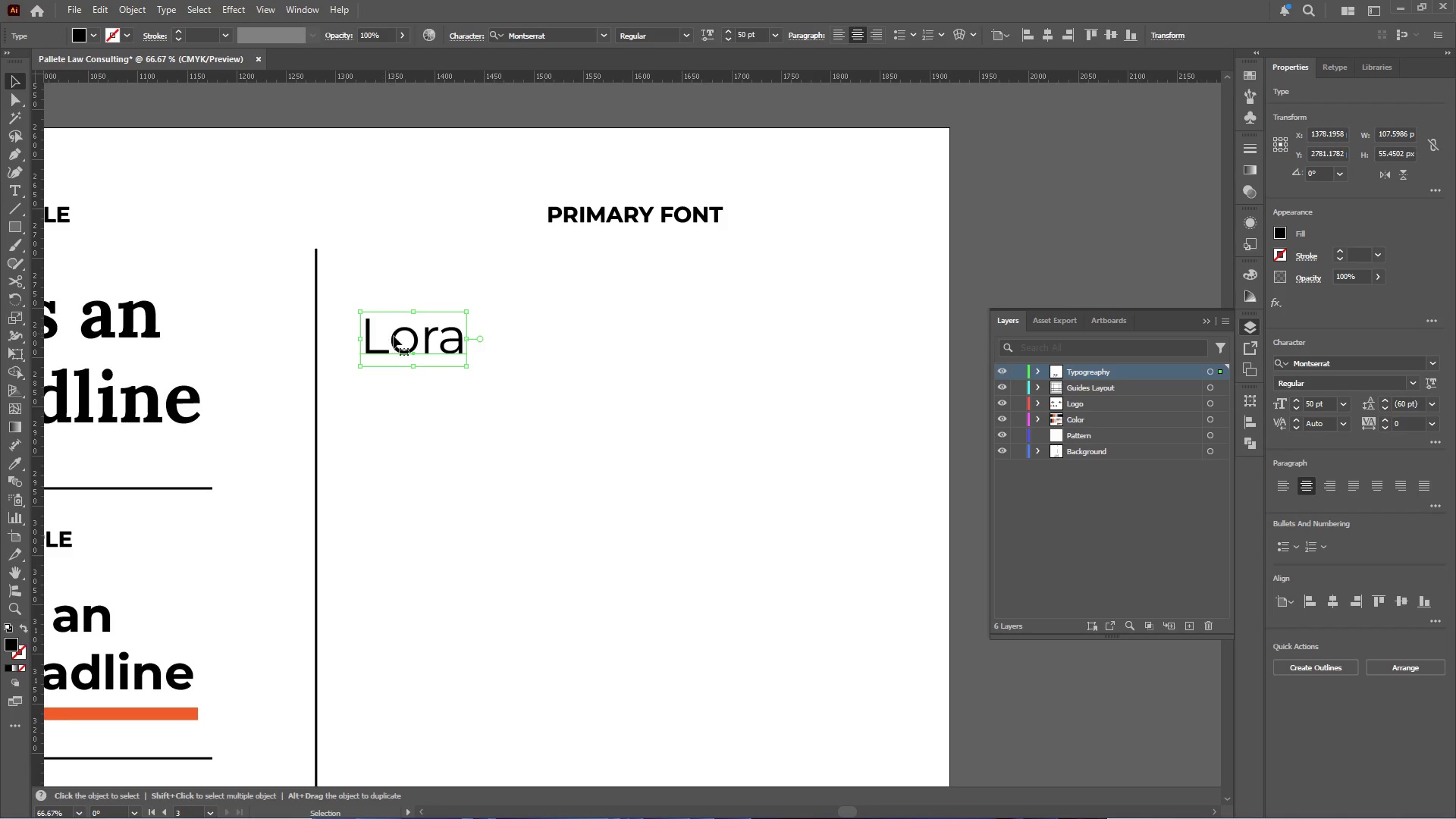 
hold_key(key=AltLeft, duration=1.53)
left_click_drag(start_coordinate=[416, 341], to_coordinate=[622, 351])
 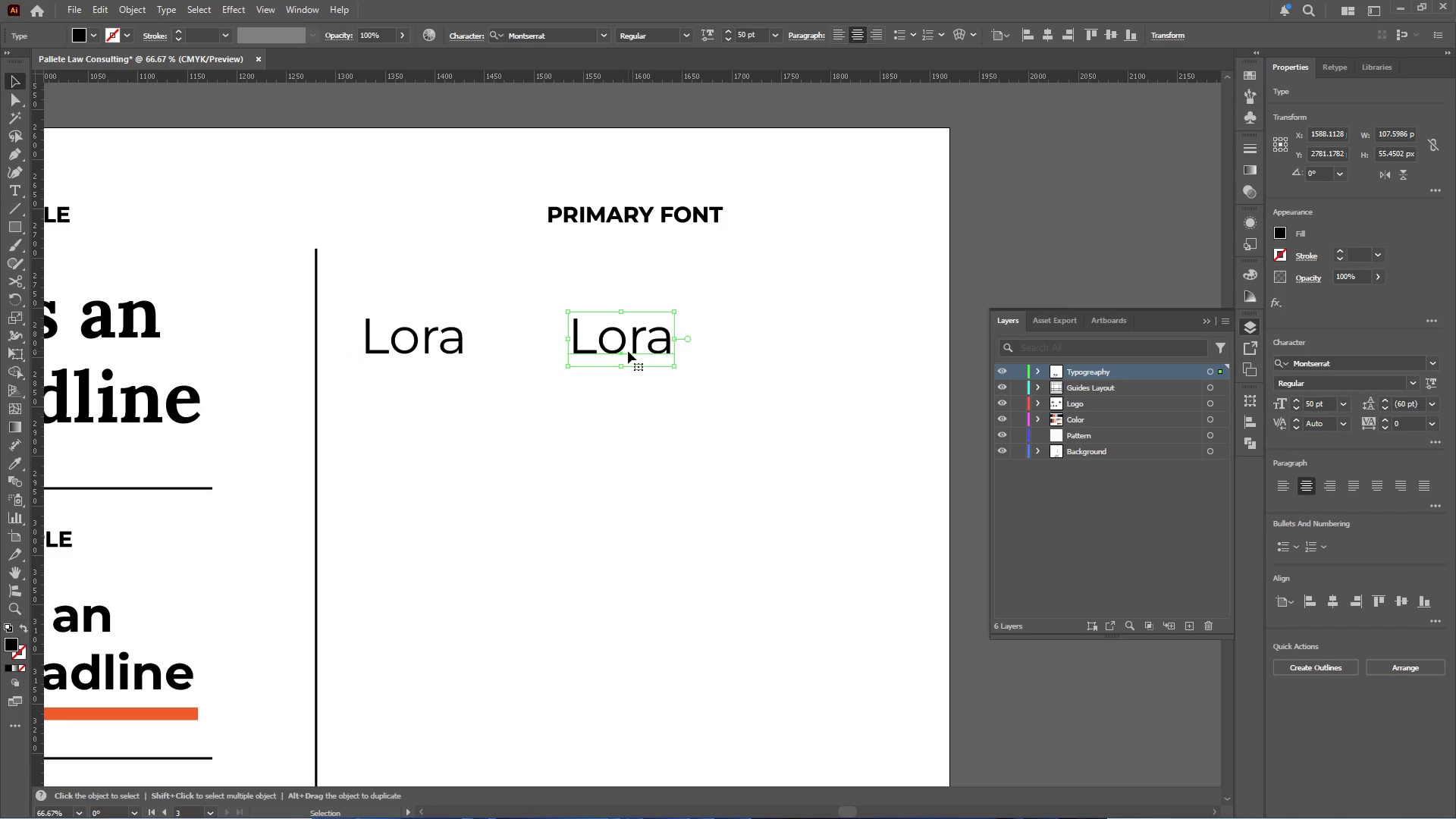 
hold_key(key=ShiftLeft, duration=1.24)
 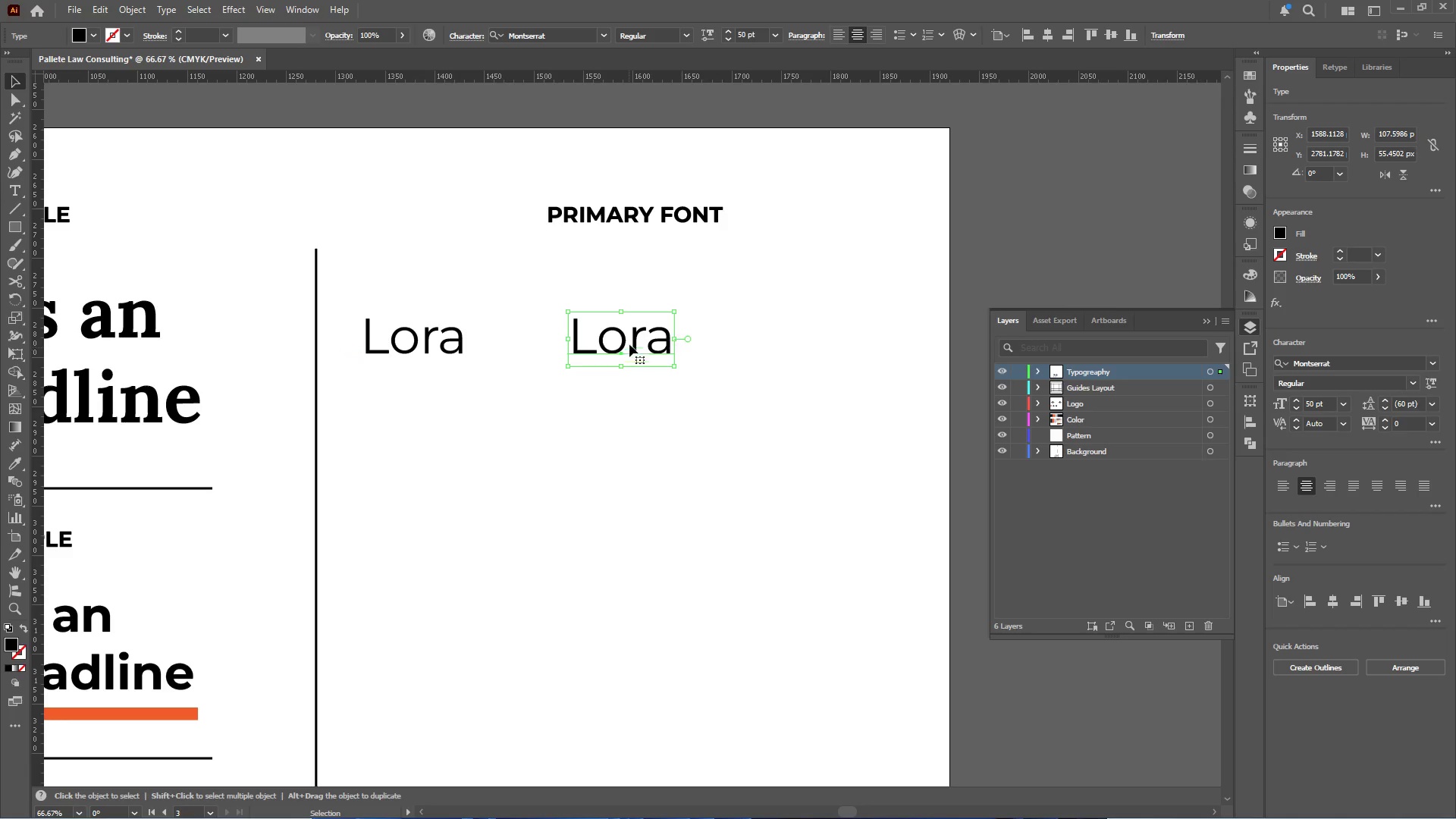 
hold_key(key=ShiftLeft, duration=0.5)
left_click([656, 221])
 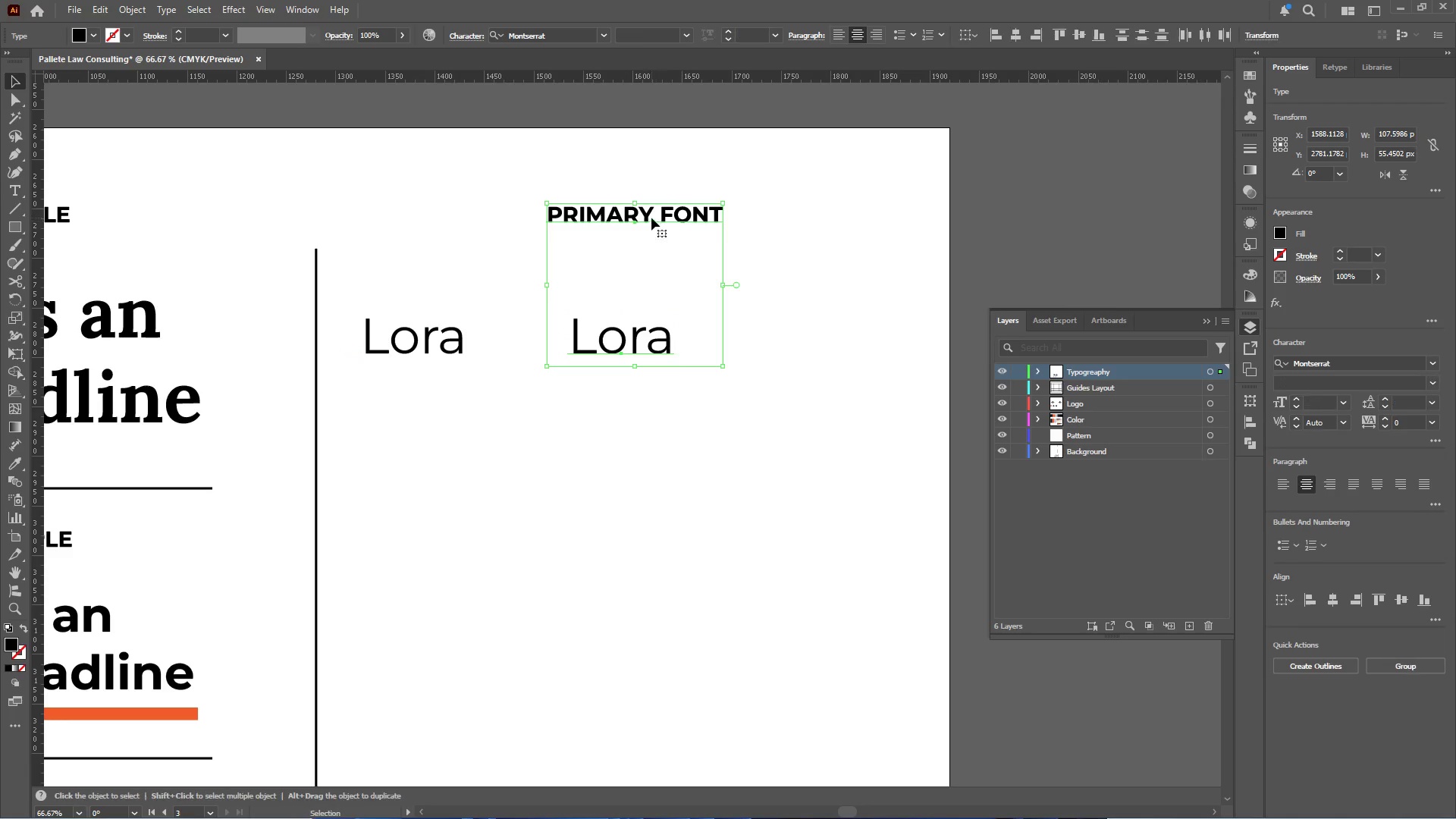 
double_click([650, 216])
 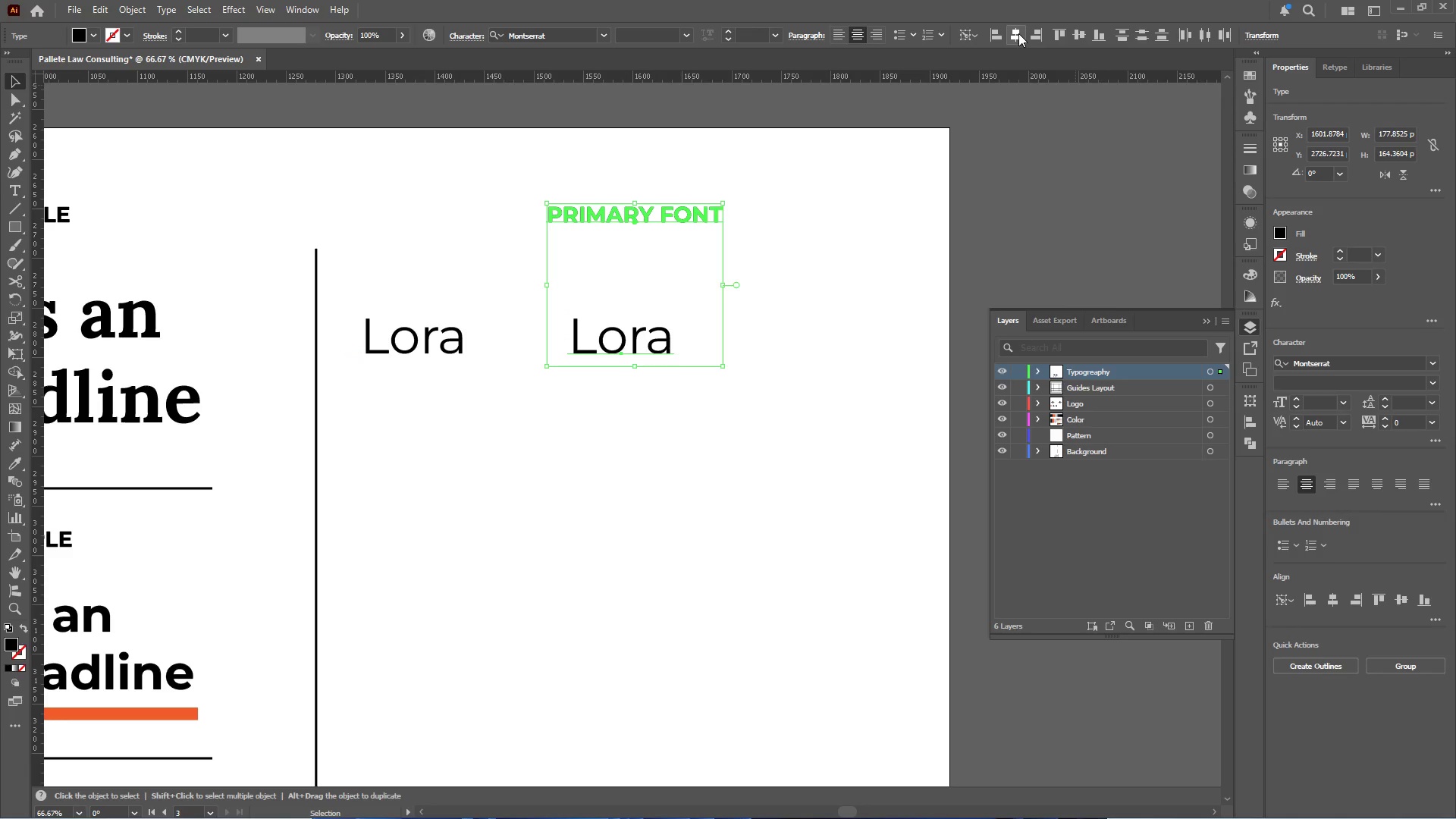 
double_click([764, 267])
 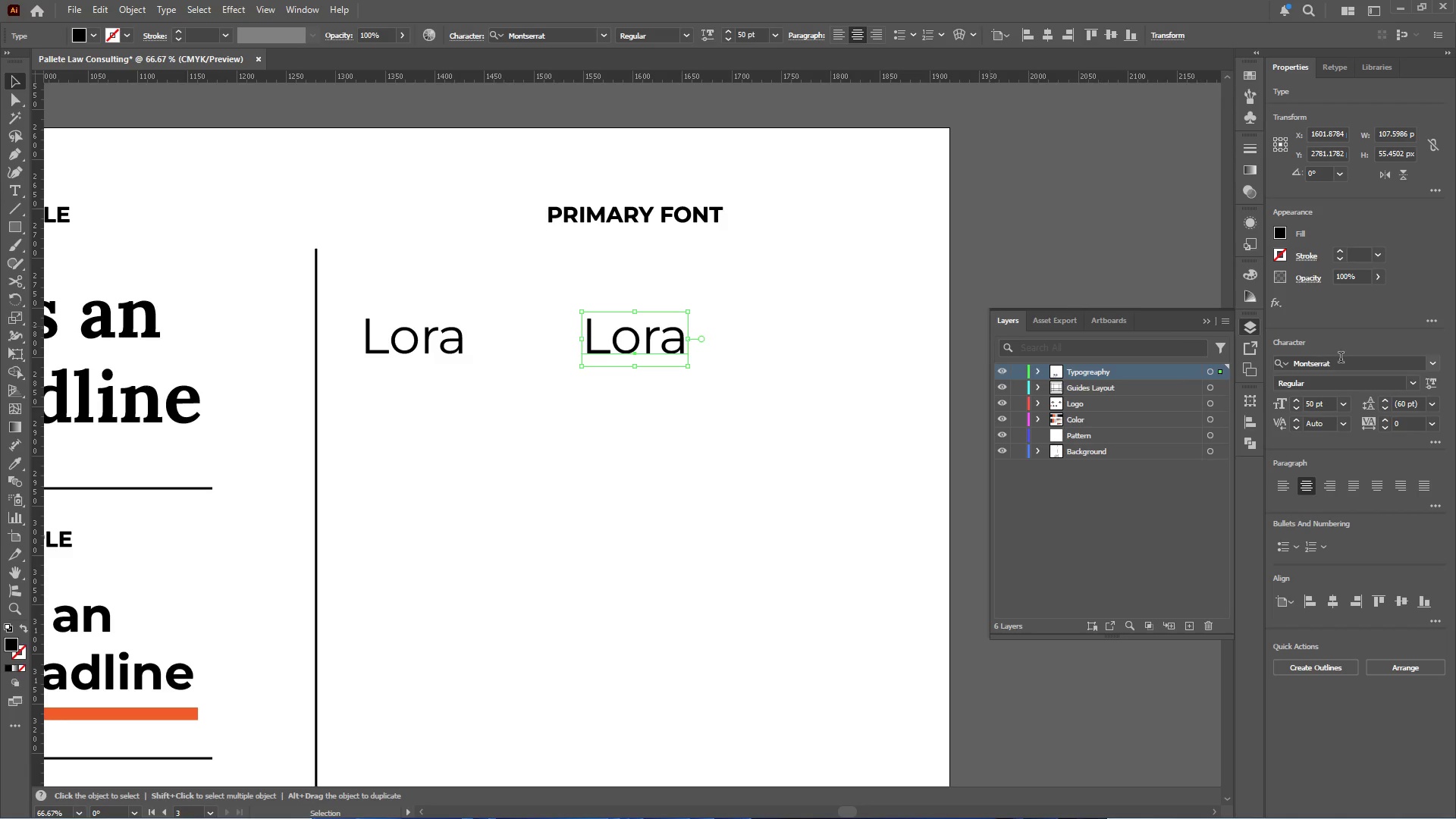 
left_click([654, 334])
 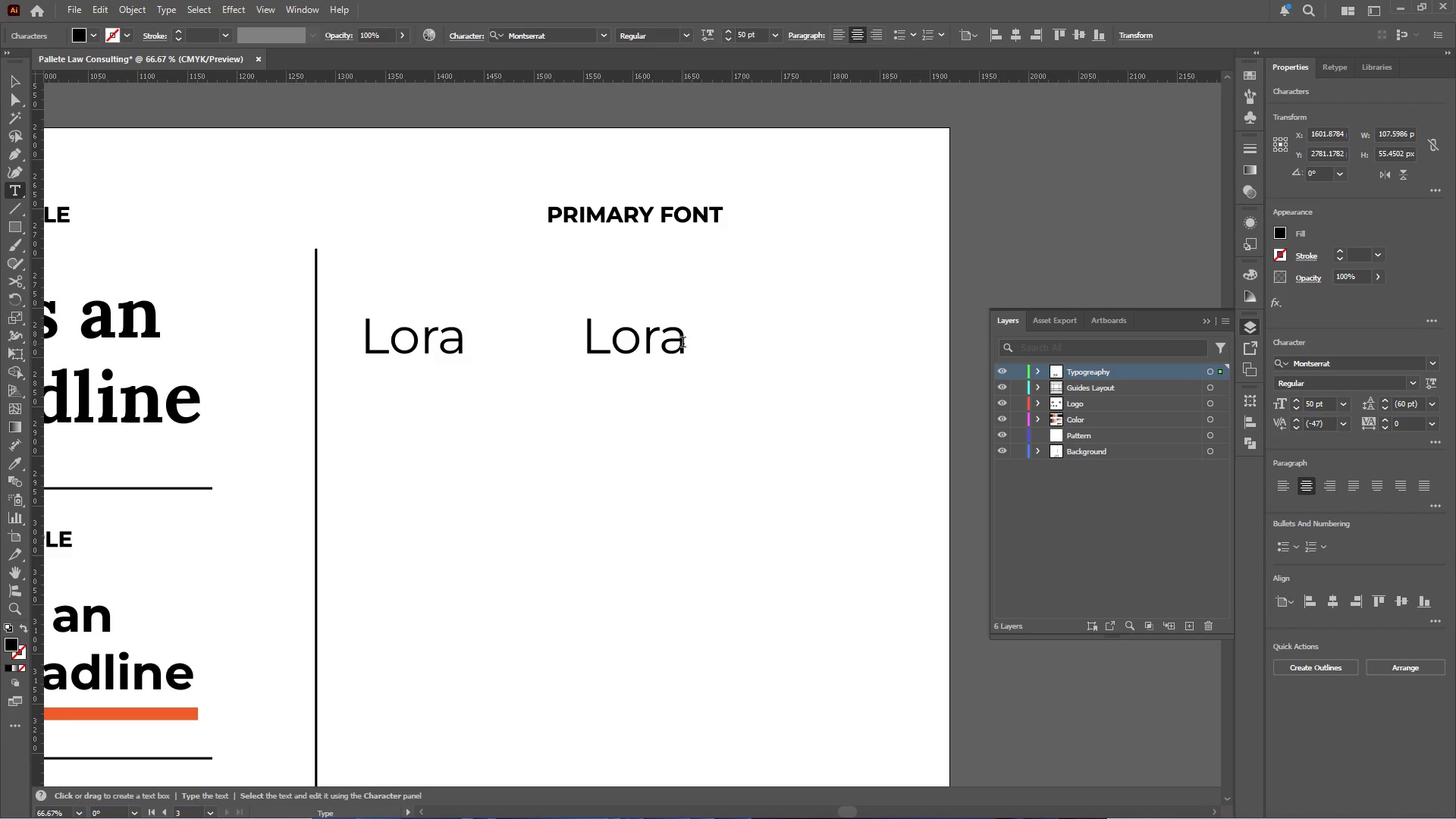 
left_click_drag(start_coordinate=[681, 340], to_coordinate=[538, 337])
 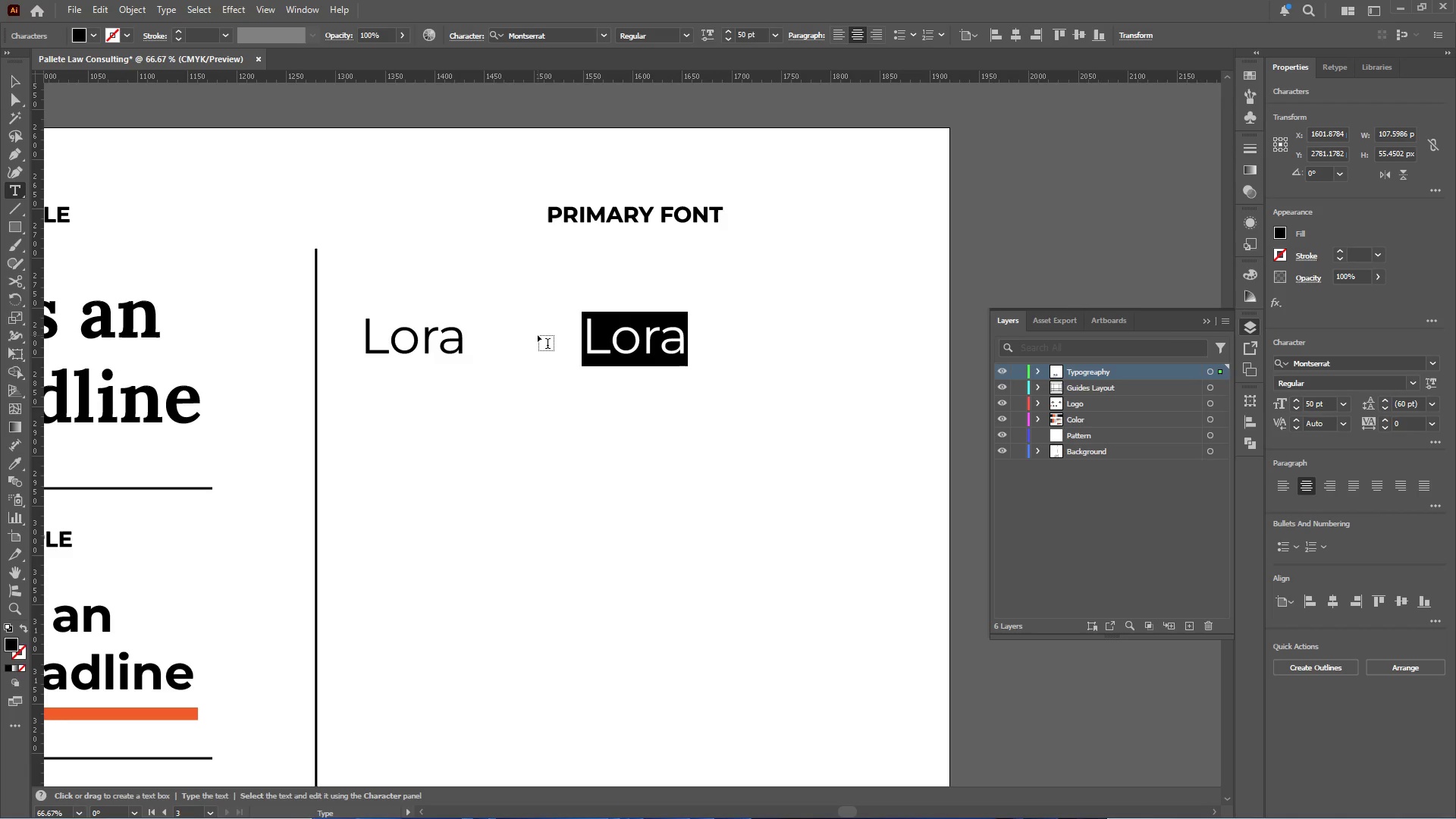 
type(Bold)
 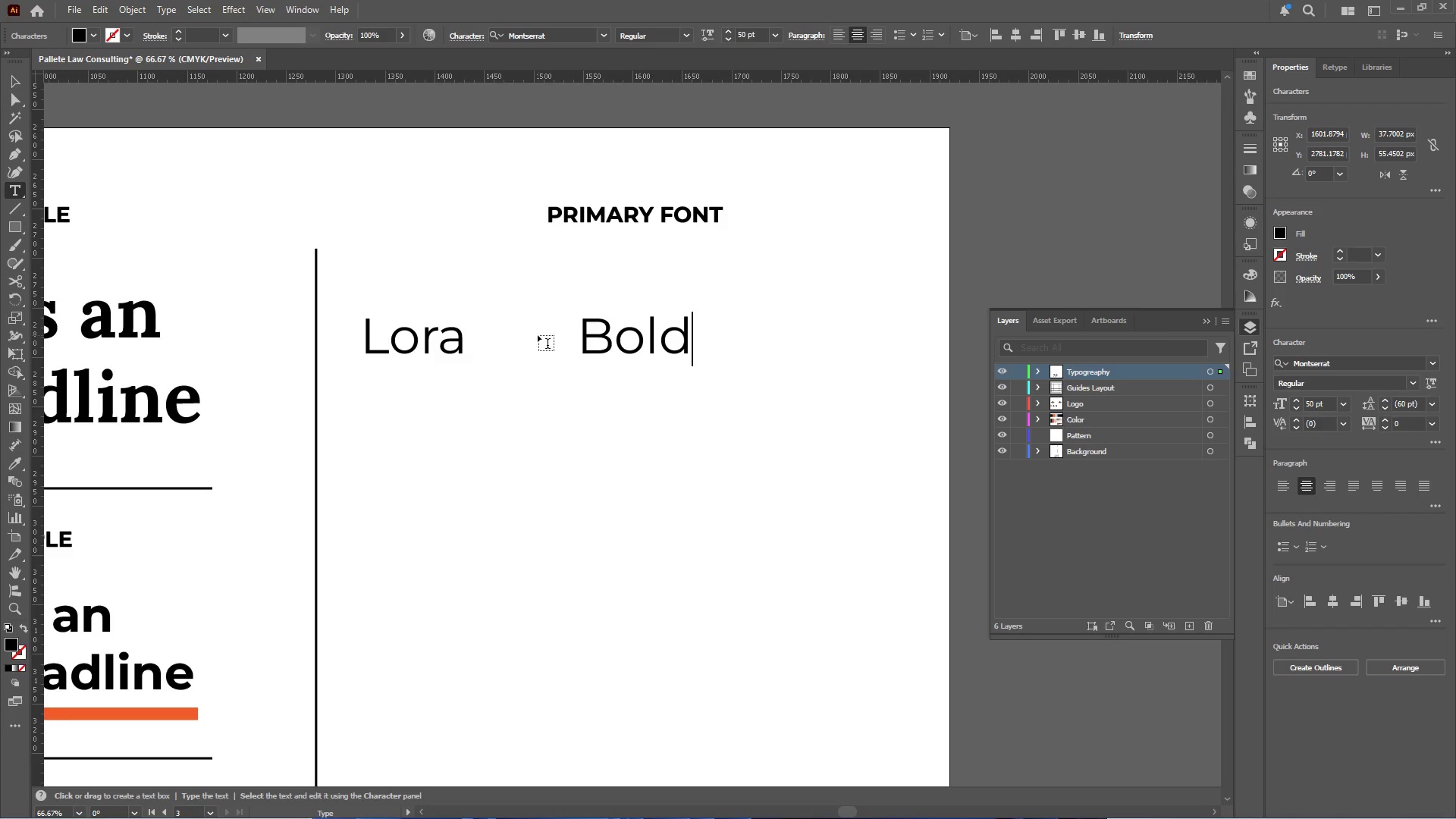 
key(Enter)
 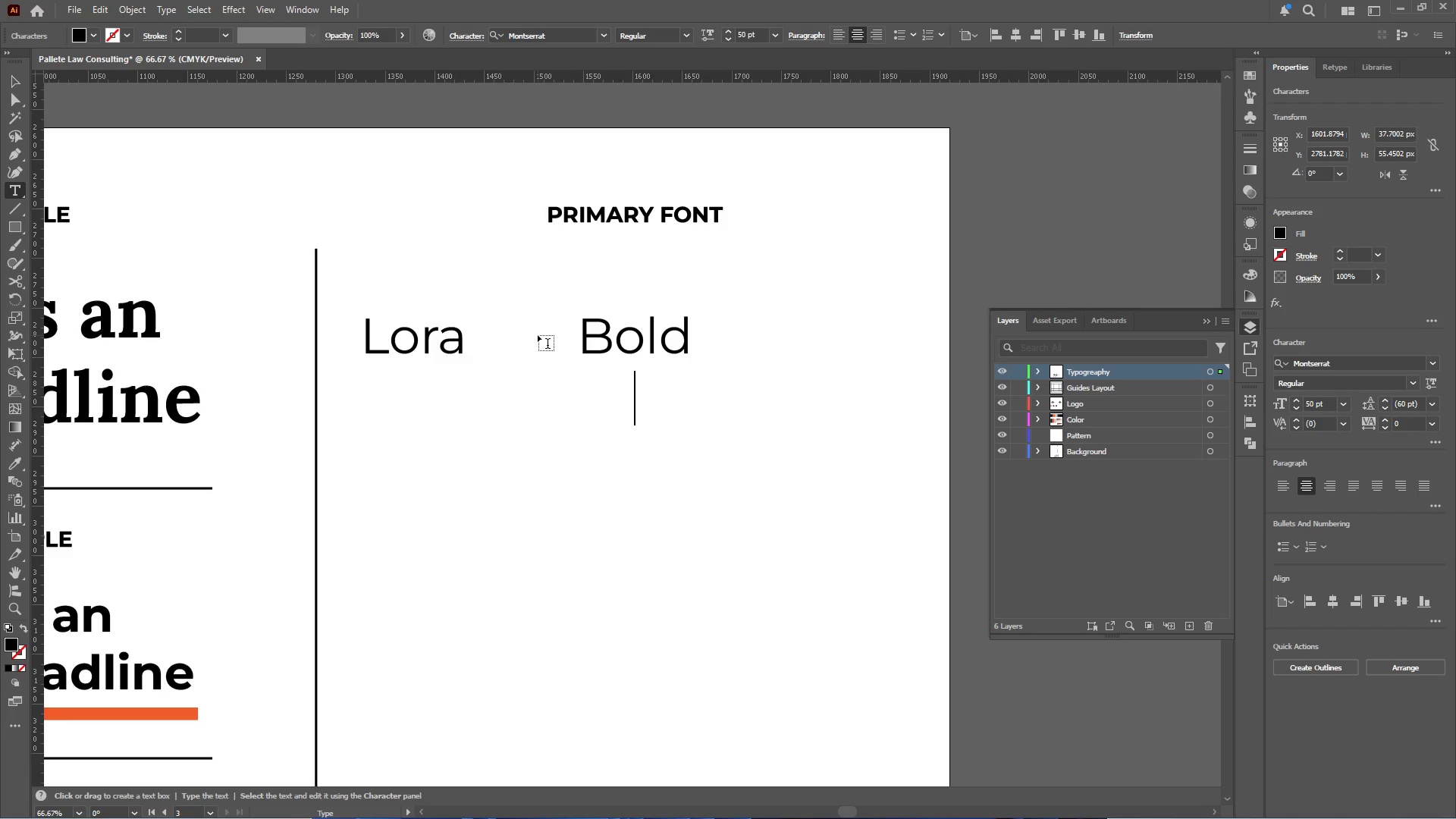 
type(semi Bold)
 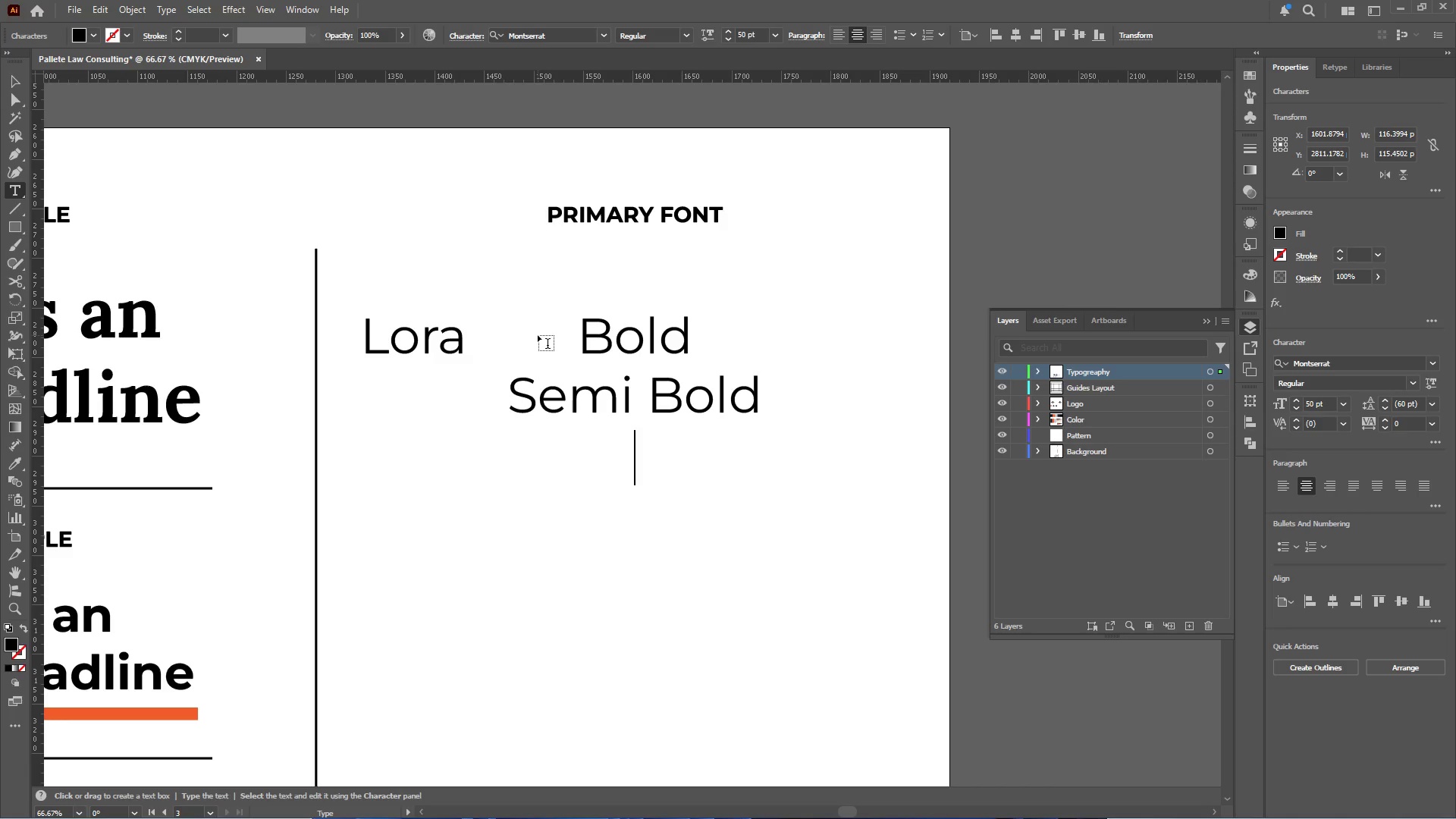 
 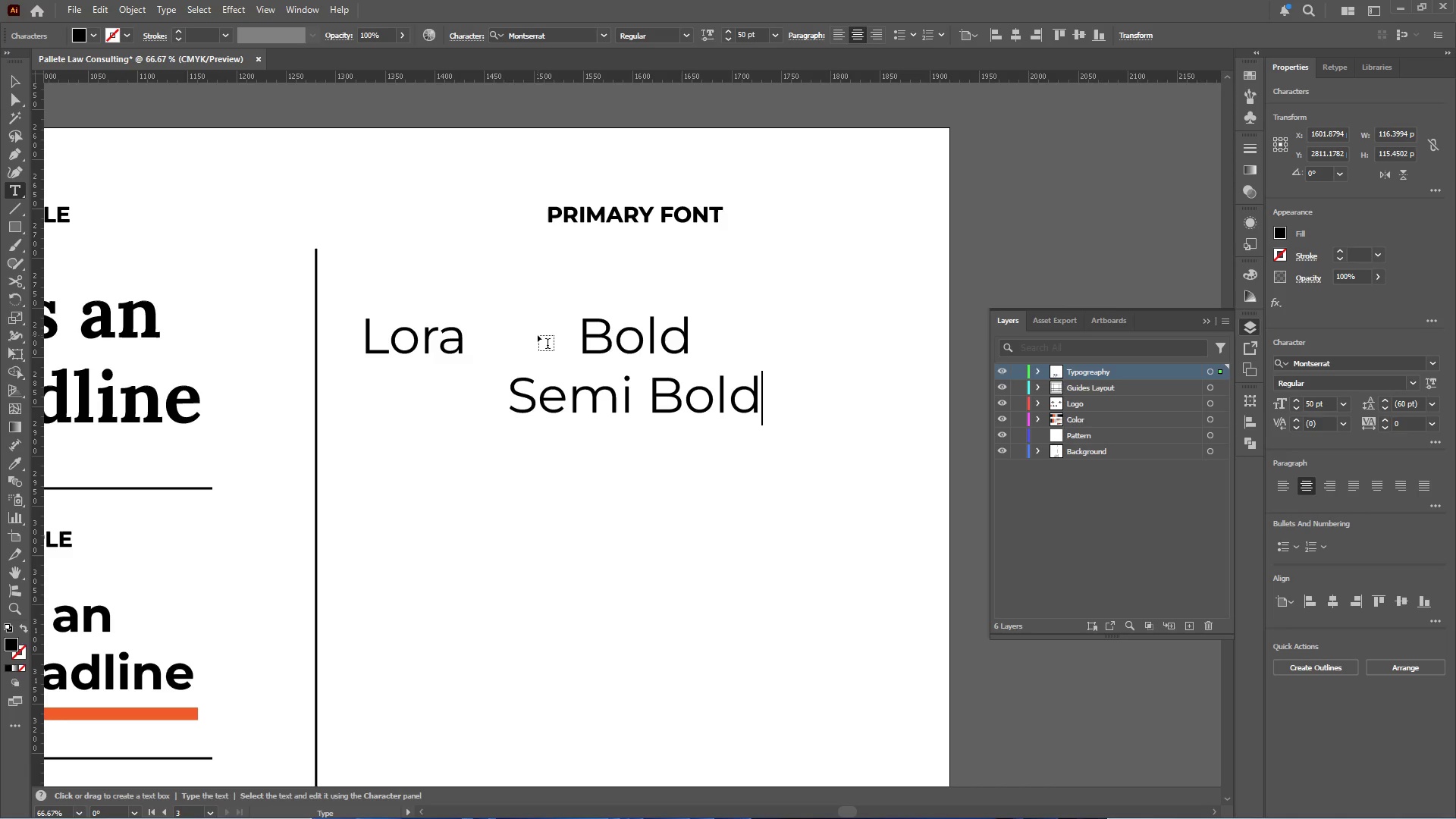 
key(Enter)
 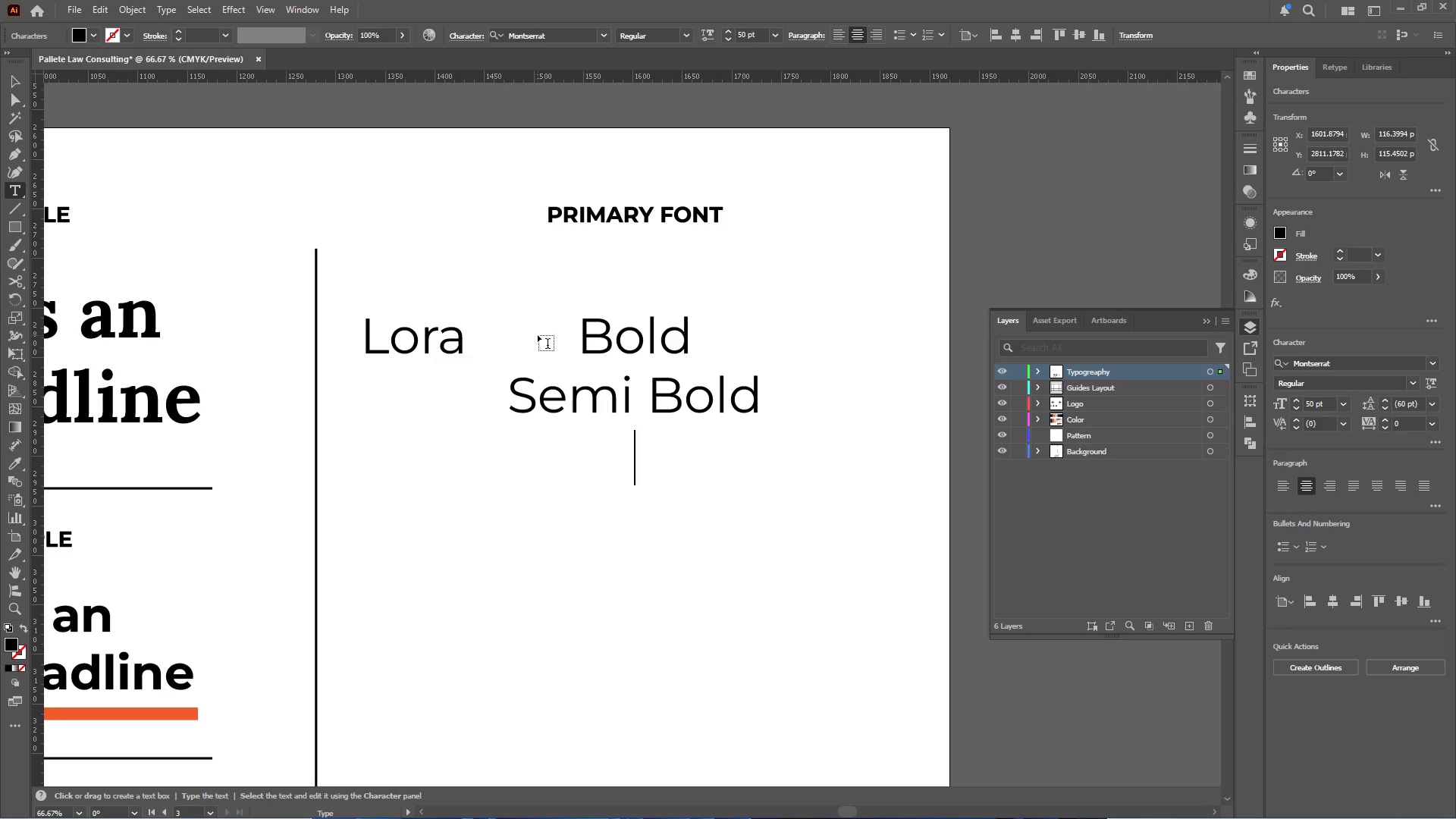 
type(Medium)
 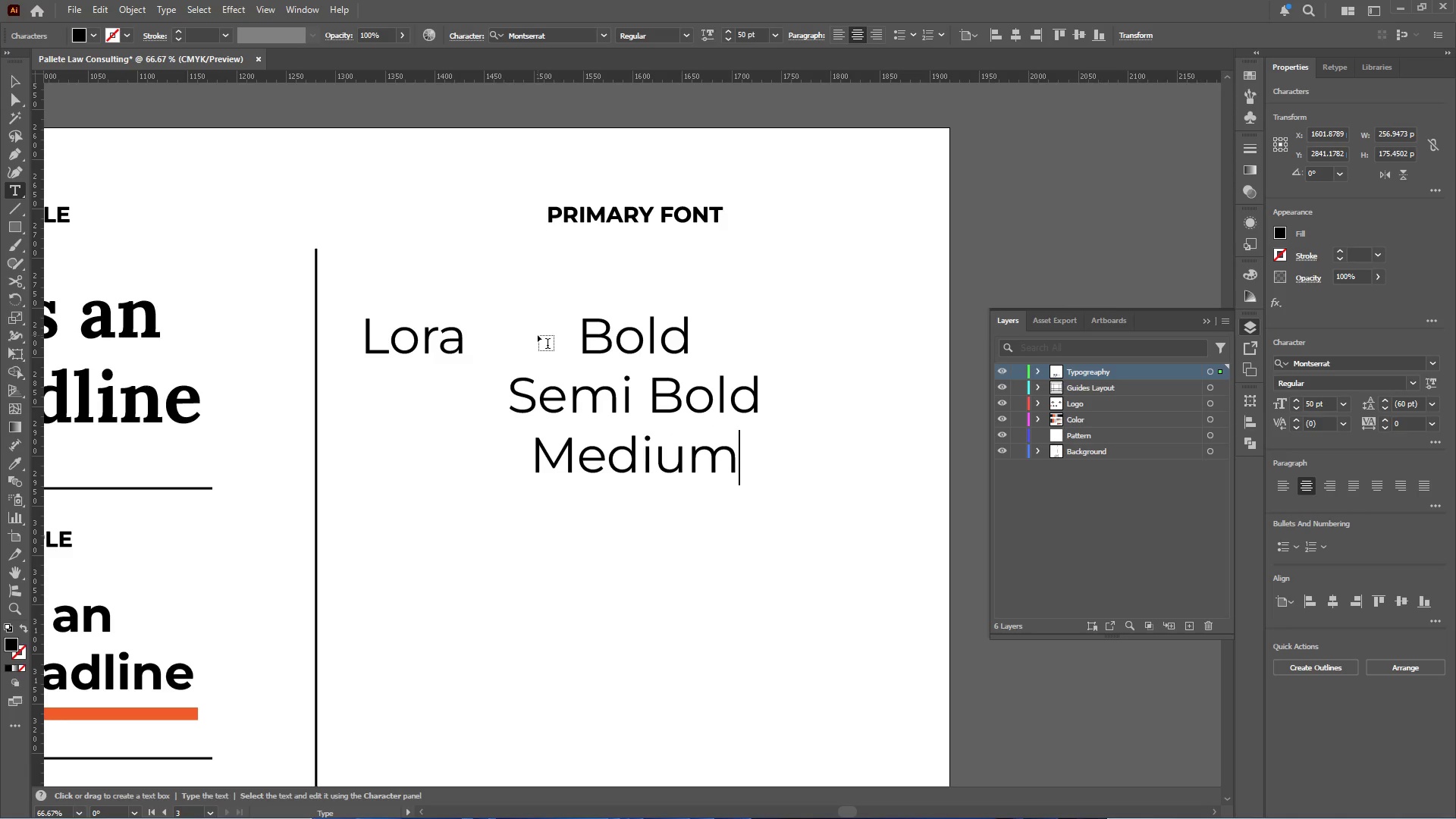 
key(Enter)
 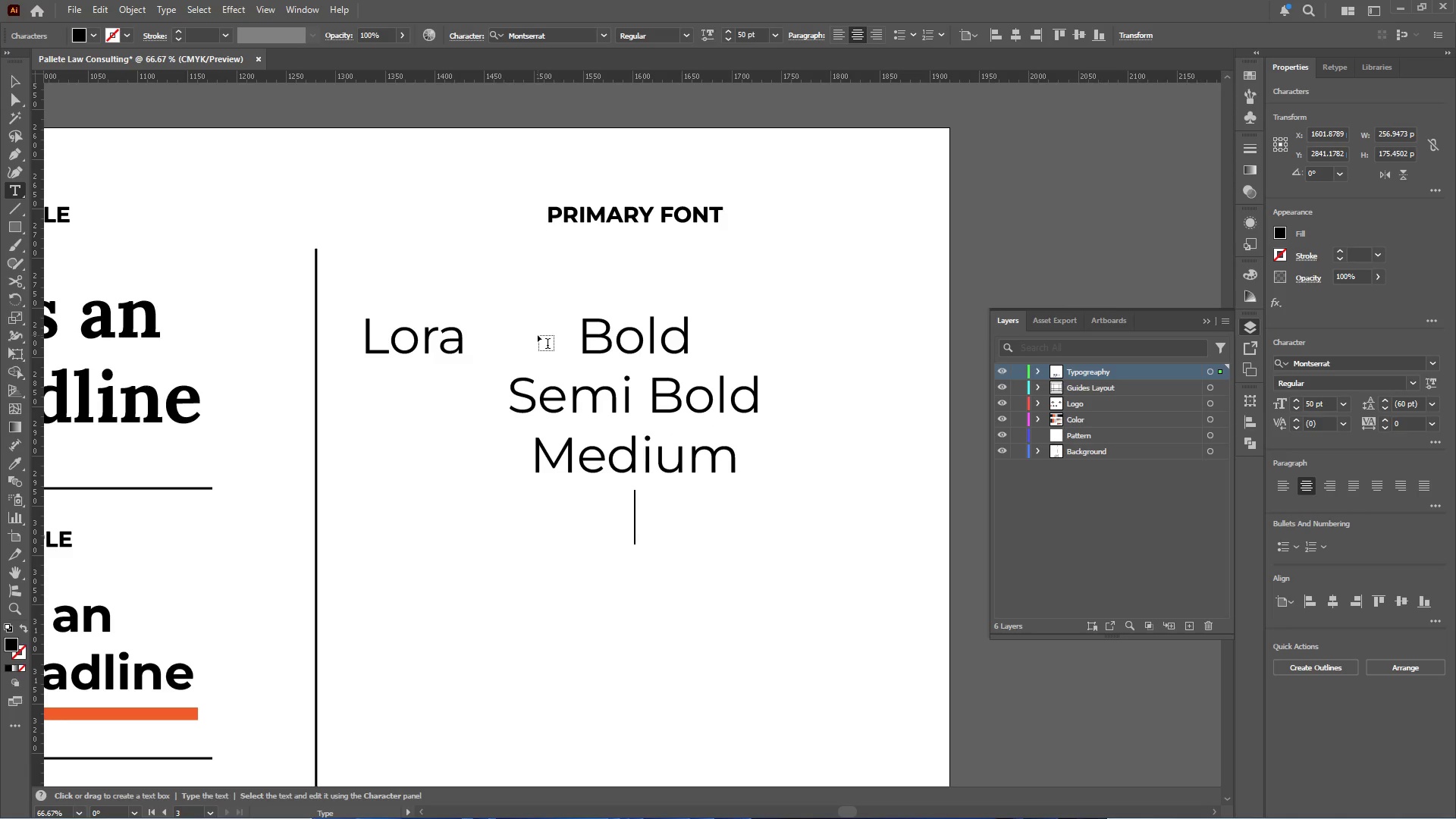 
type(Begular)
 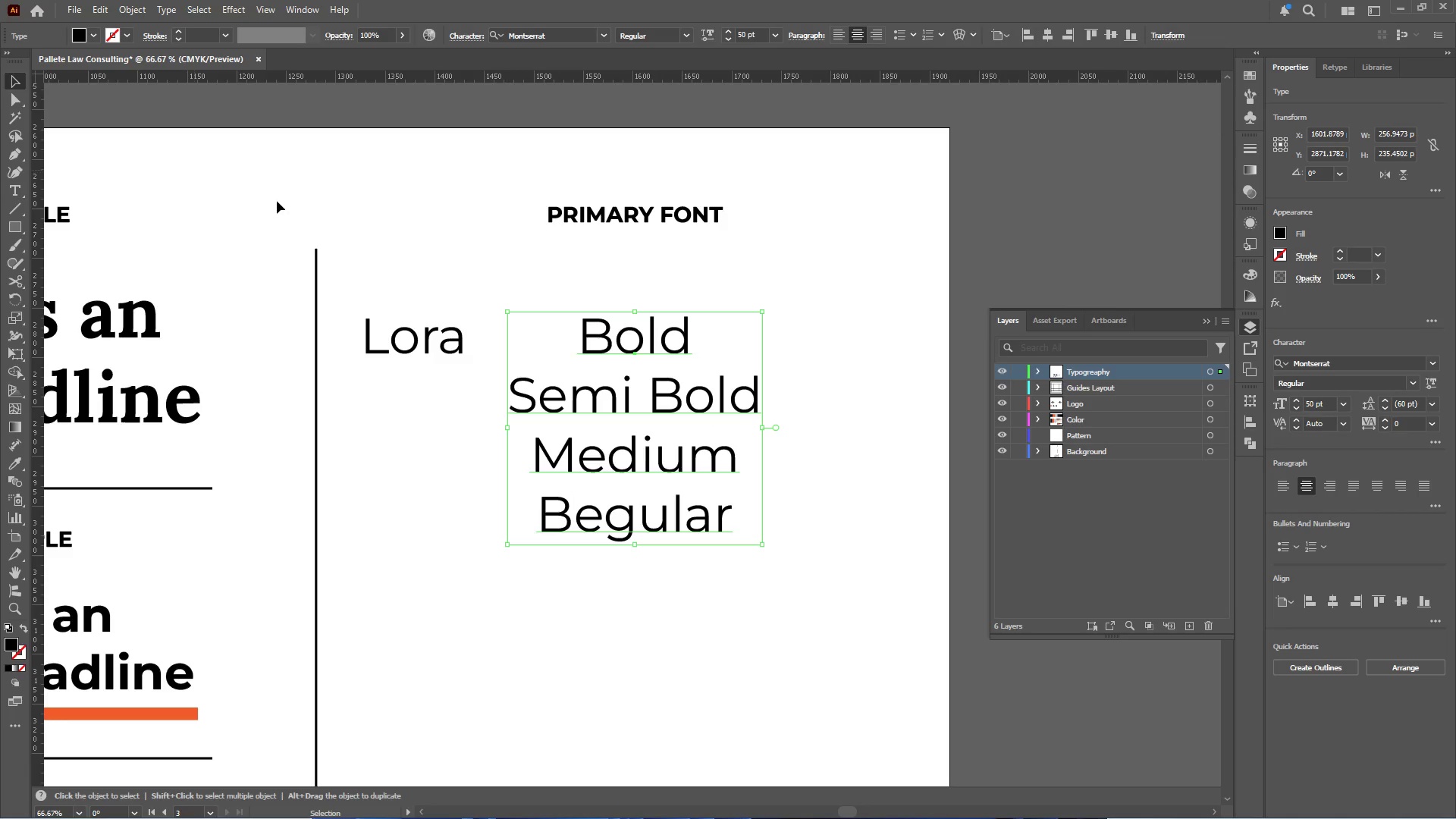 
hold_key(key=AltLeft, duration=0.38)
scroll: coordinate [628, 347], scroll_direction: none, amount: 0.0
 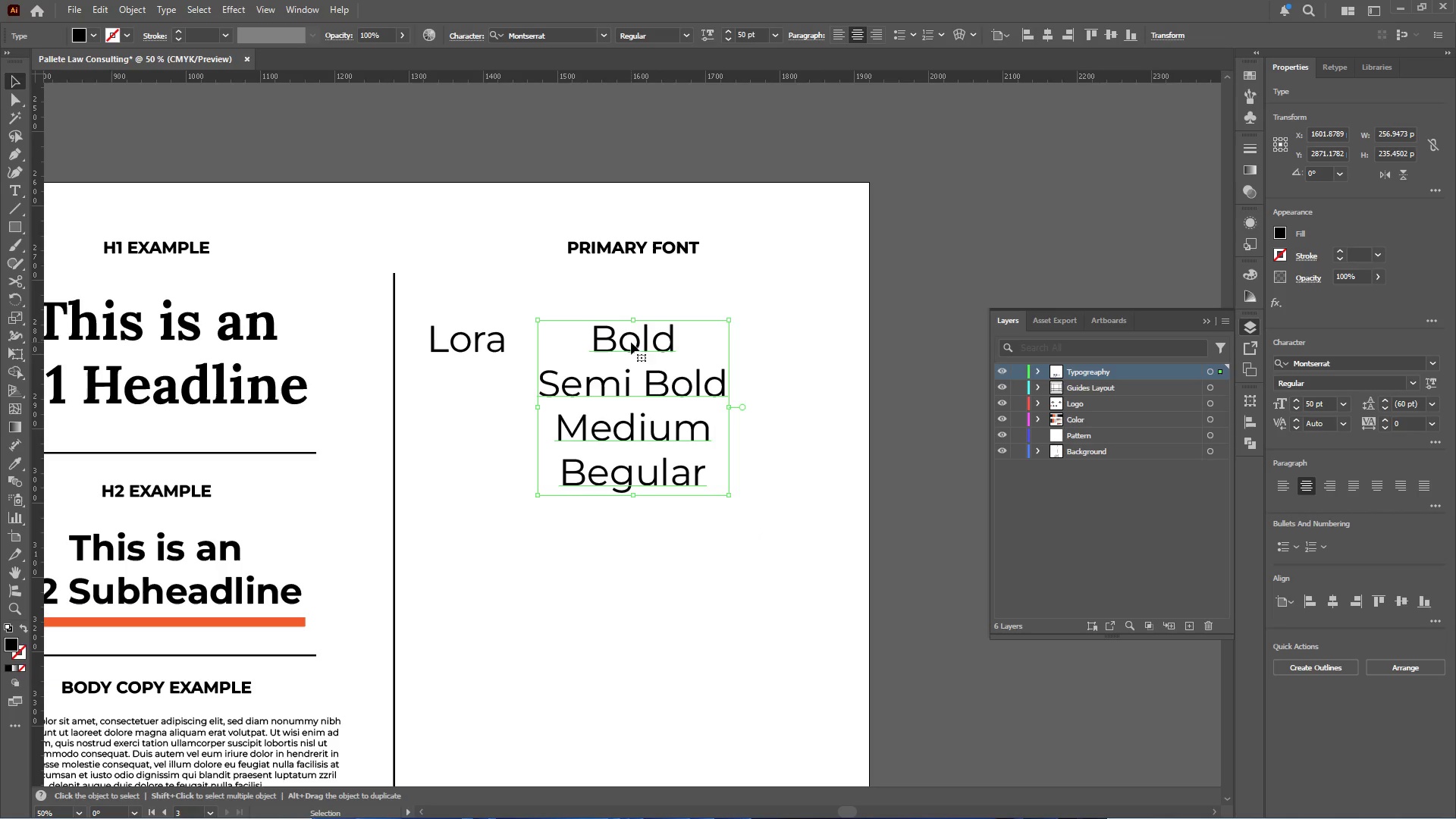 
left_click_drag(start_coordinate=[631, 342], to_coordinate=[631, 359])
 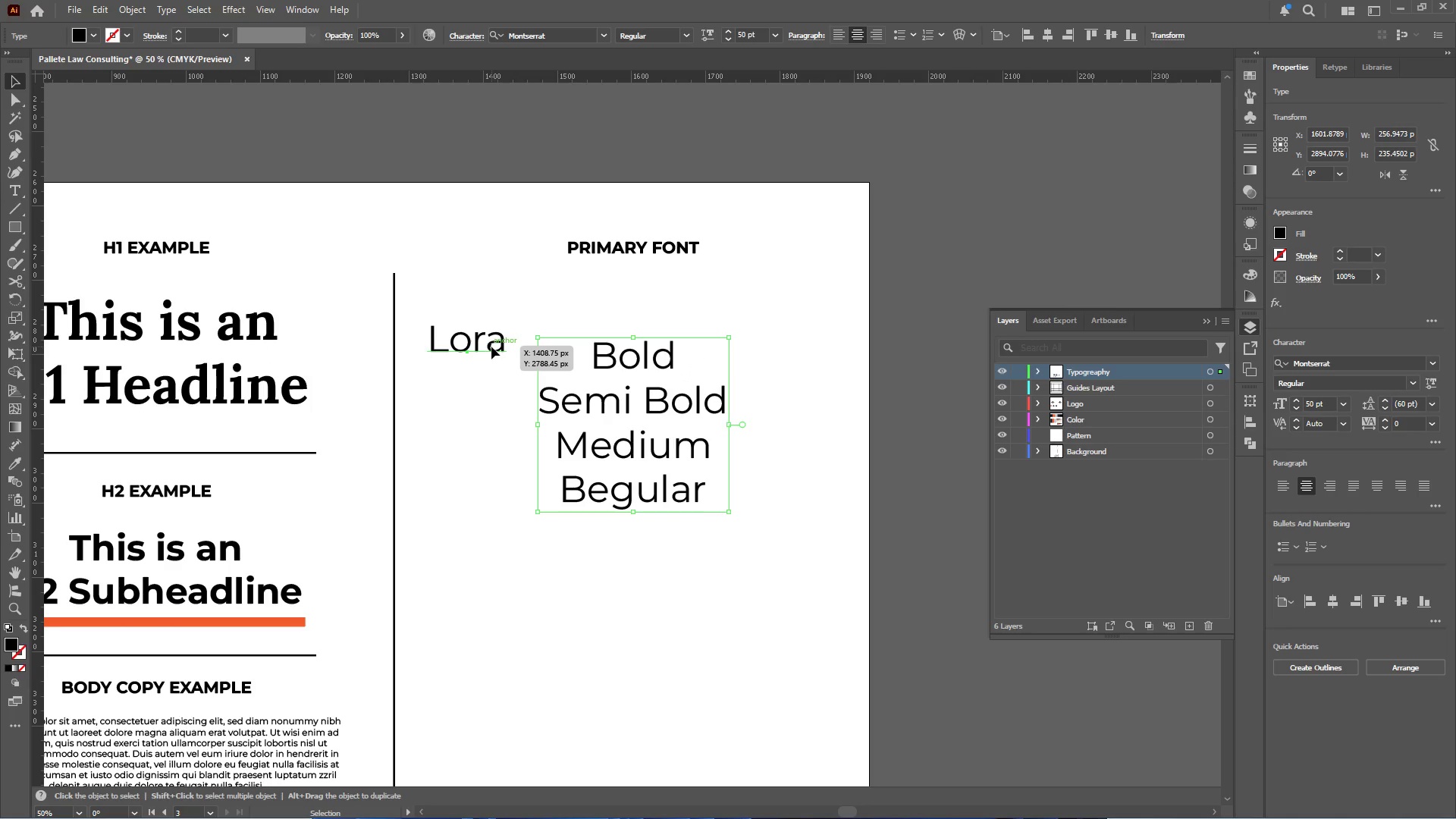 
hold_key(key=ShiftLeft, duration=0.81)
 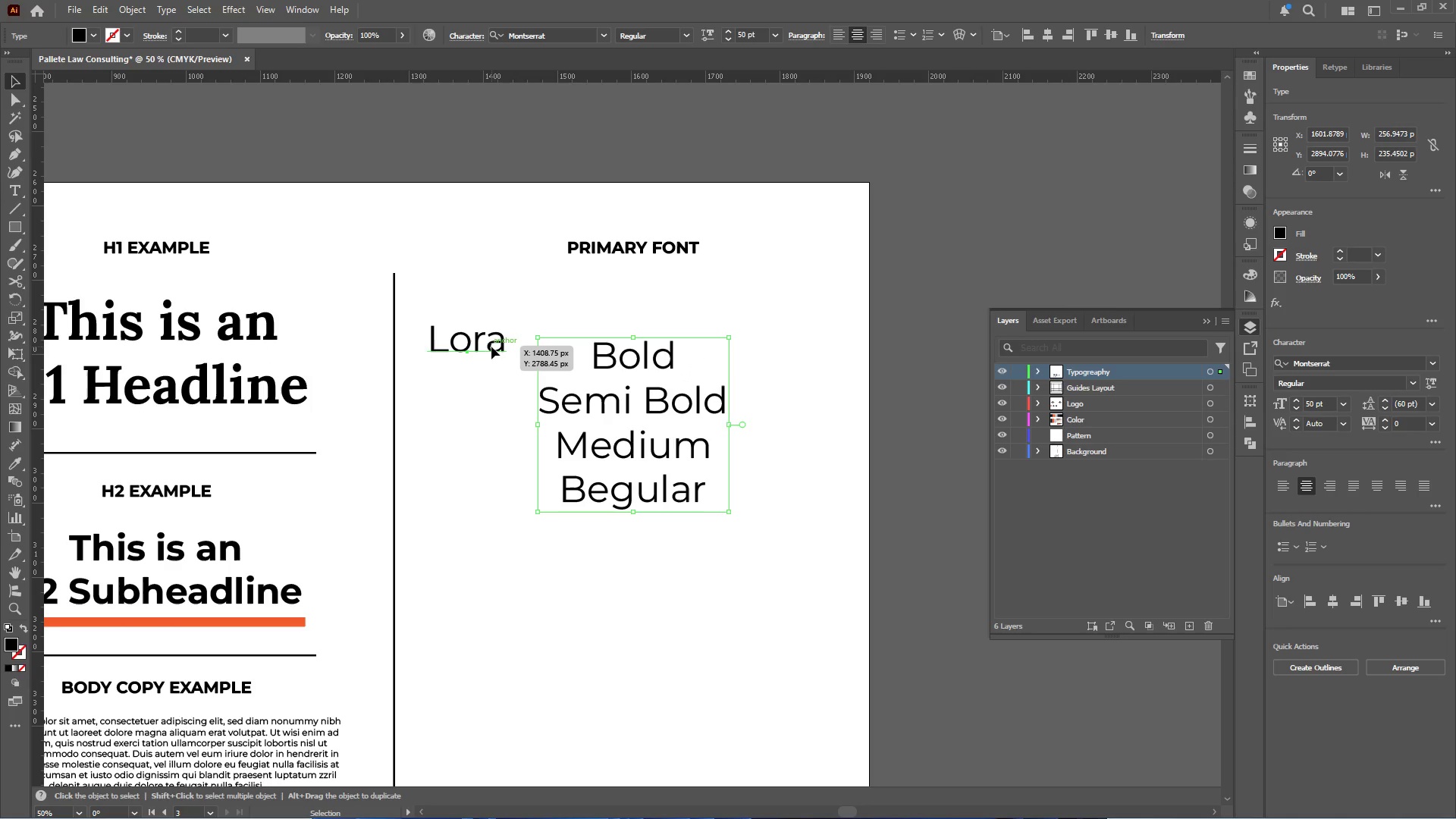 
left_click_drag(start_coordinate=[491, 347], to_coordinate=[488, 328])
 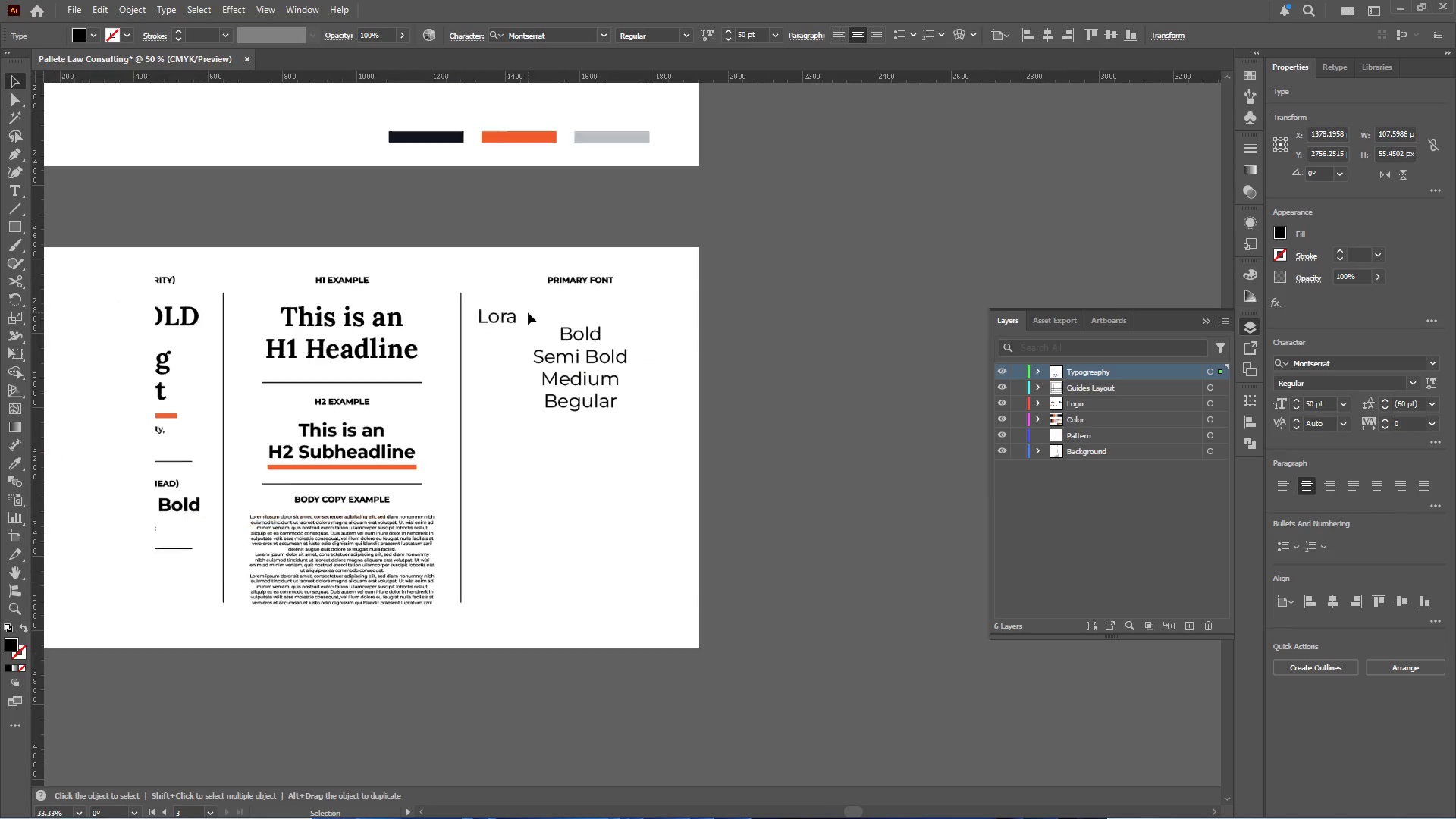 
hold_key(key=ShiftLeft, duration=1.31)
 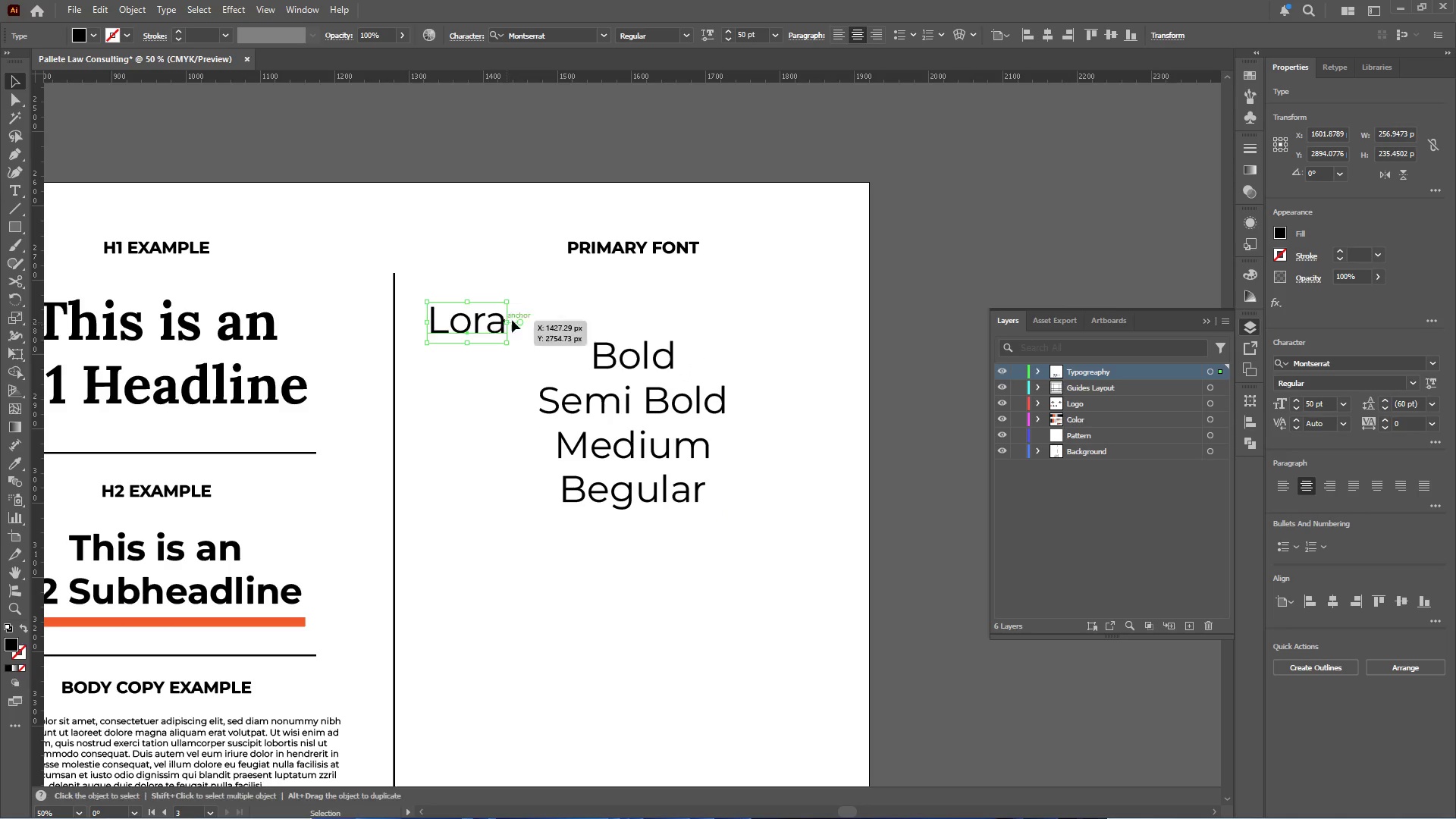 
hold_key(key=AltLeft, duration=0.34)
scroll: coordinate [528, 312], scroll_direction: down, amount: 2.0
 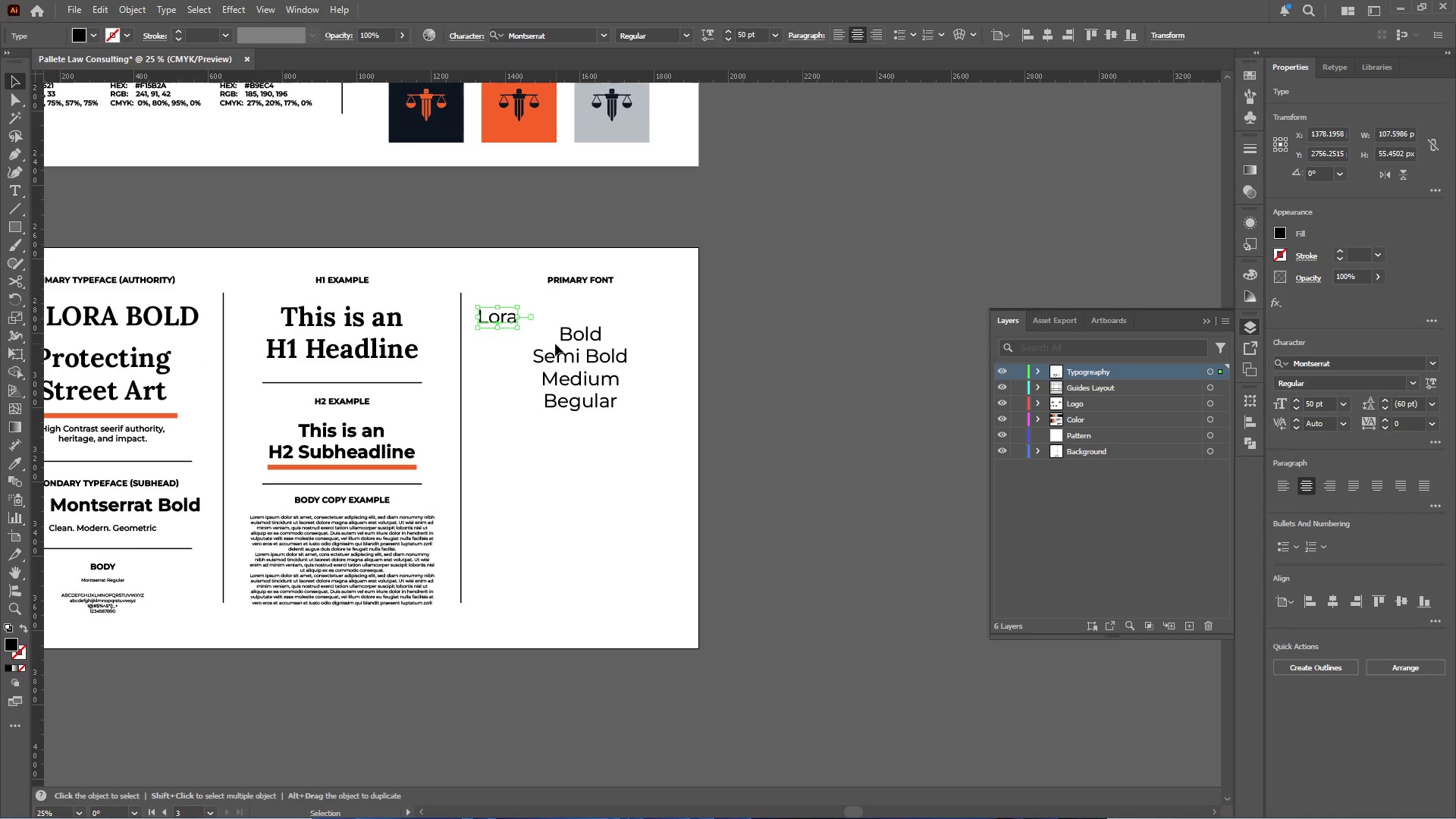 
hold_key(key=ShiftLeft, duration=0.59)
left_click([580, 340])
 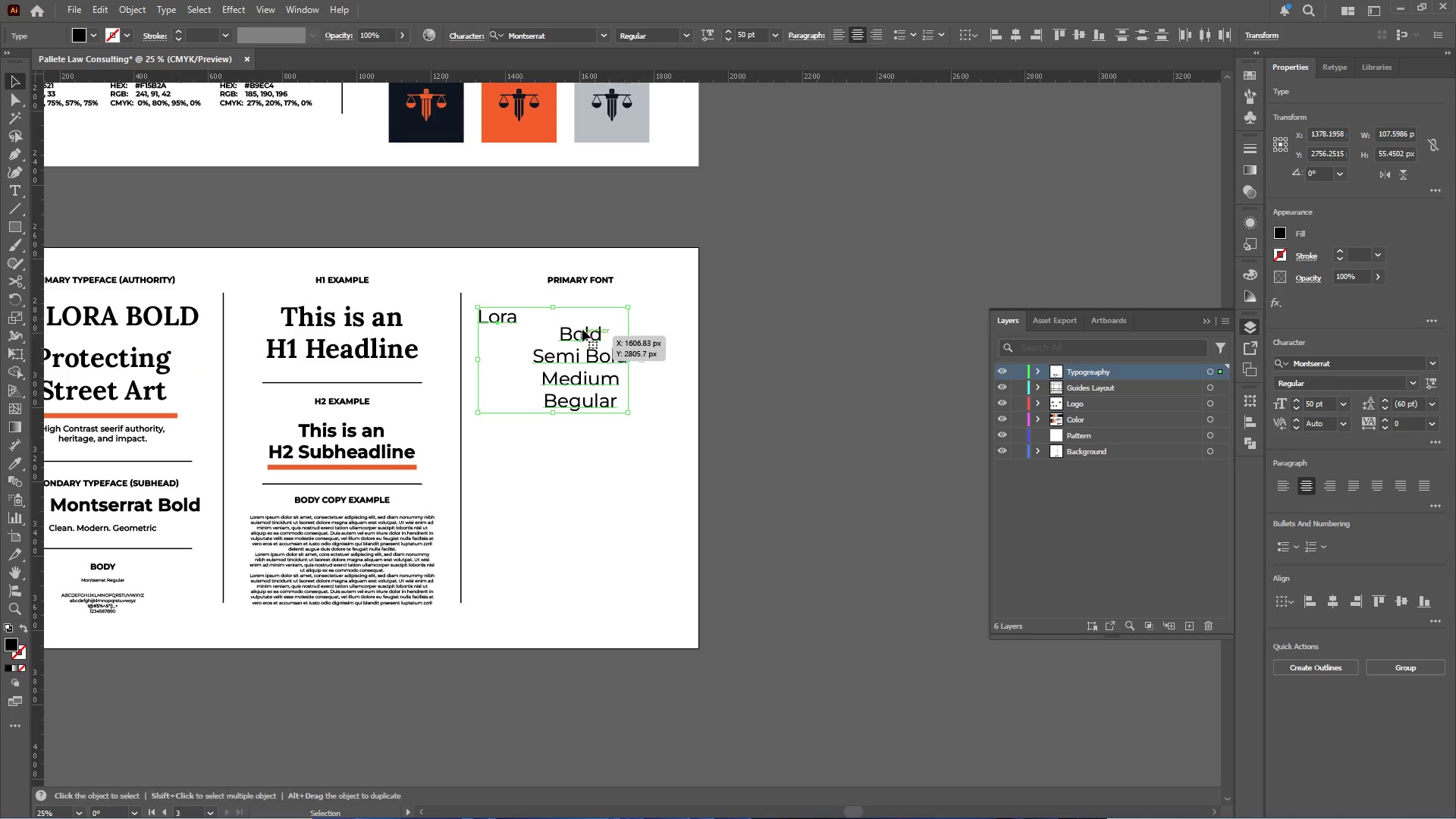 
scroll: coordinate [582, 308], scroll_direction: down, amount: 5.0
 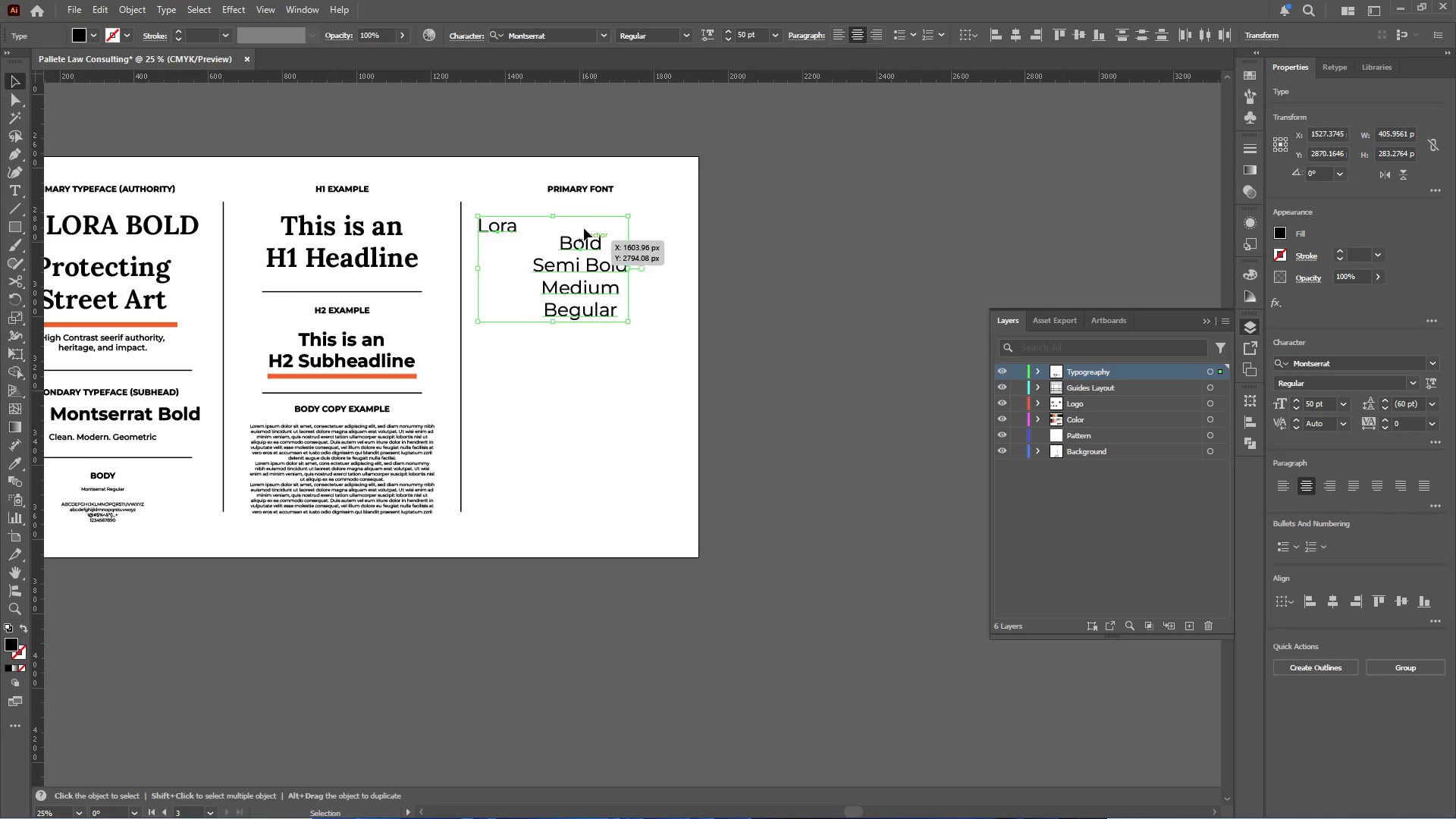 
hold_key(key=ShiftLeft, duration=0.47)
left_click([587, 189])
 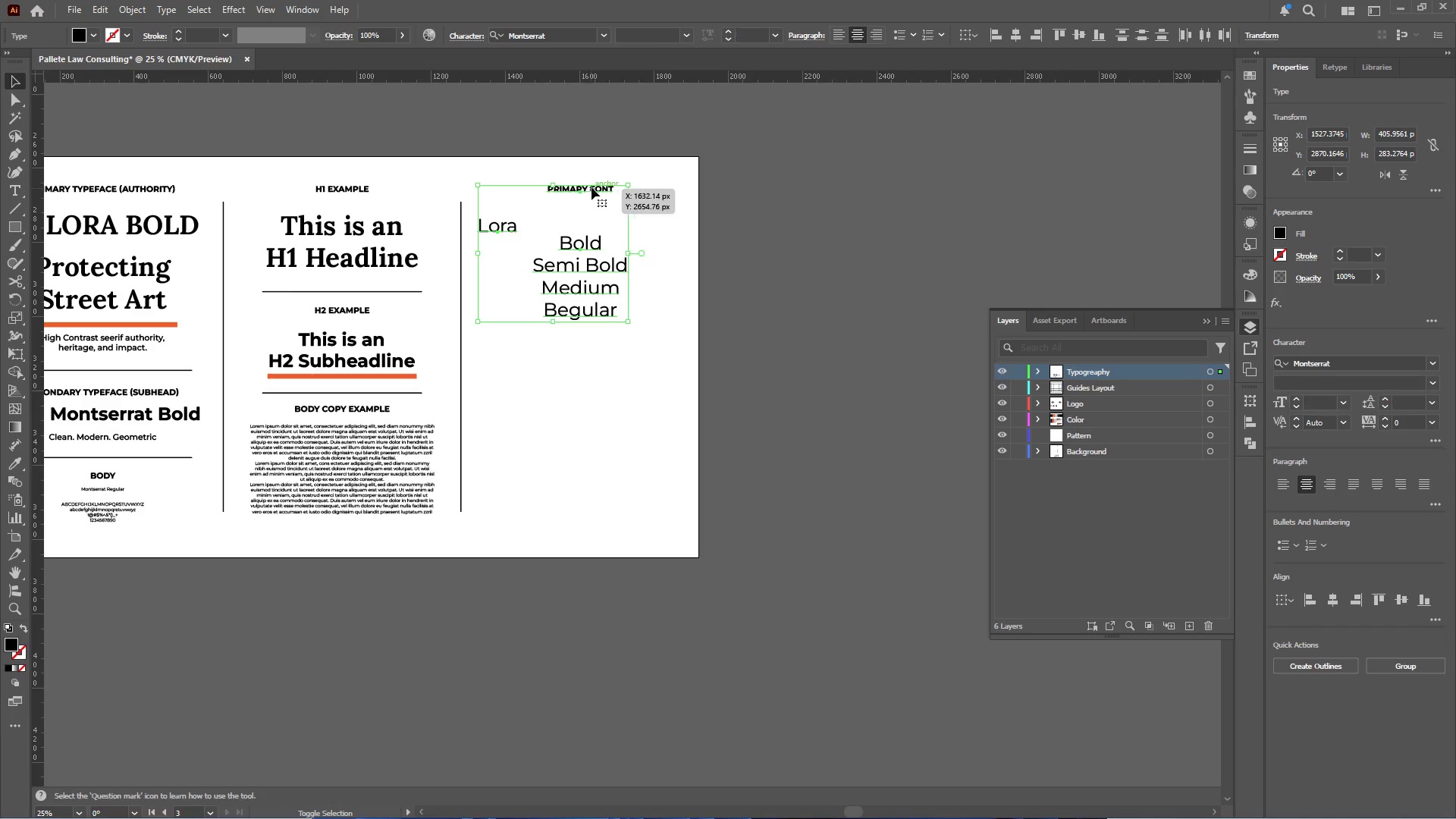 
hold_key(key=AltLeft, duration=2.67)
left_click_drag(start_coordinate=[594, 187], to_coordinate=[592, 375])
 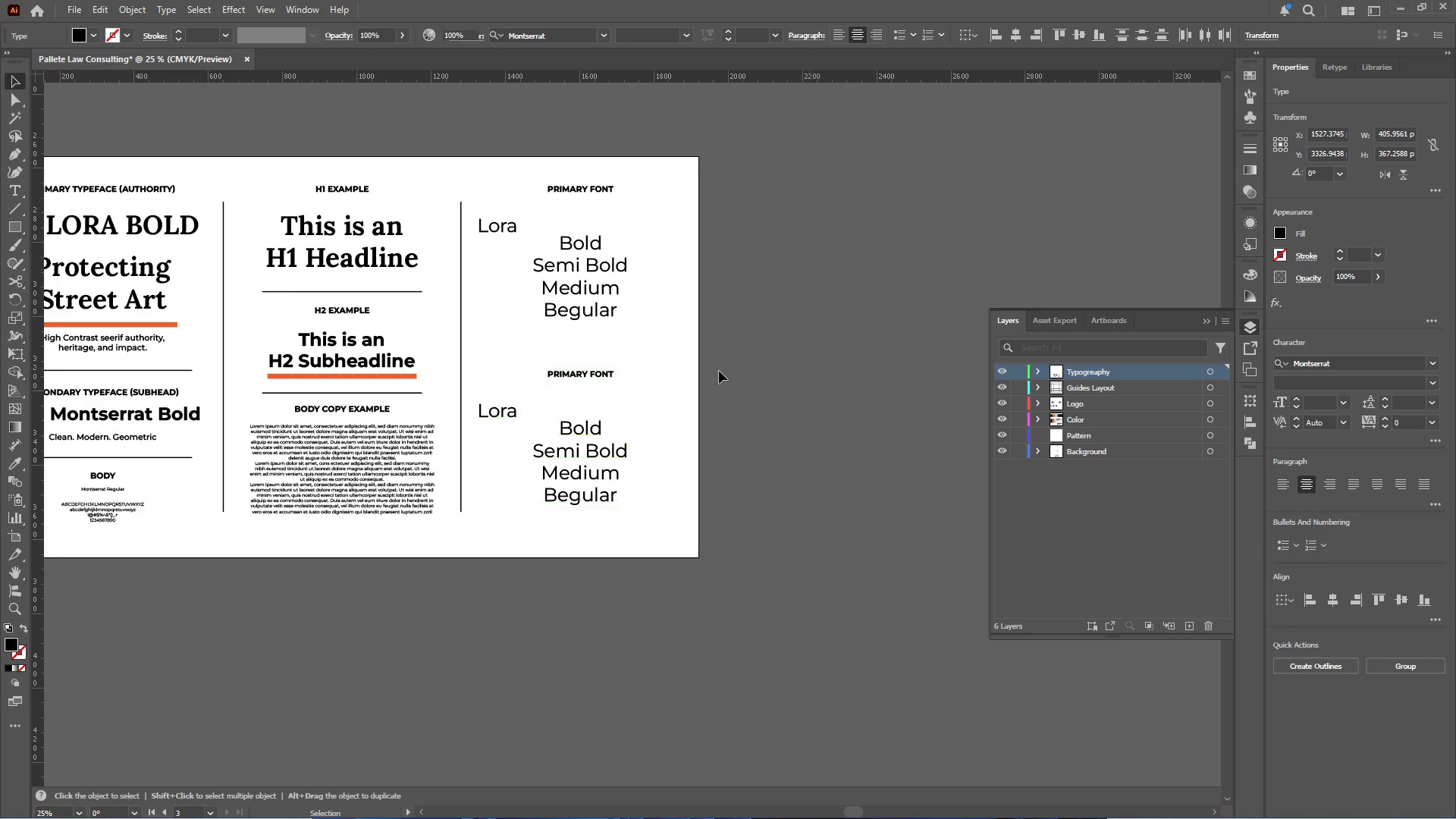 
hold_key(key=ShiftLeft, duration=2.28)
 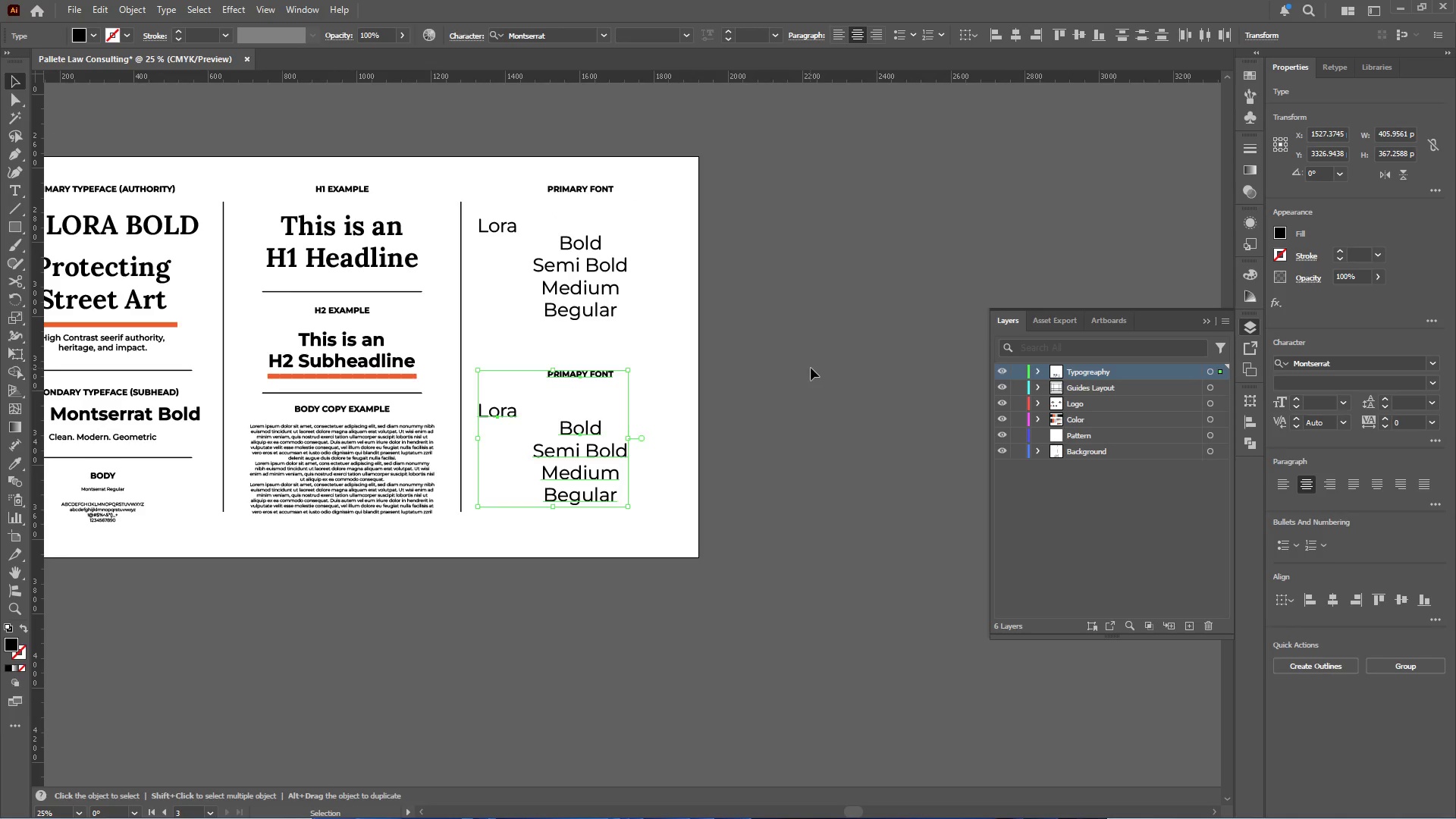 
hold_key(key=AltLeft, duration=0.47)
scroll: coordinate [548, 376], scroll_direction: up, amount: 2.0
 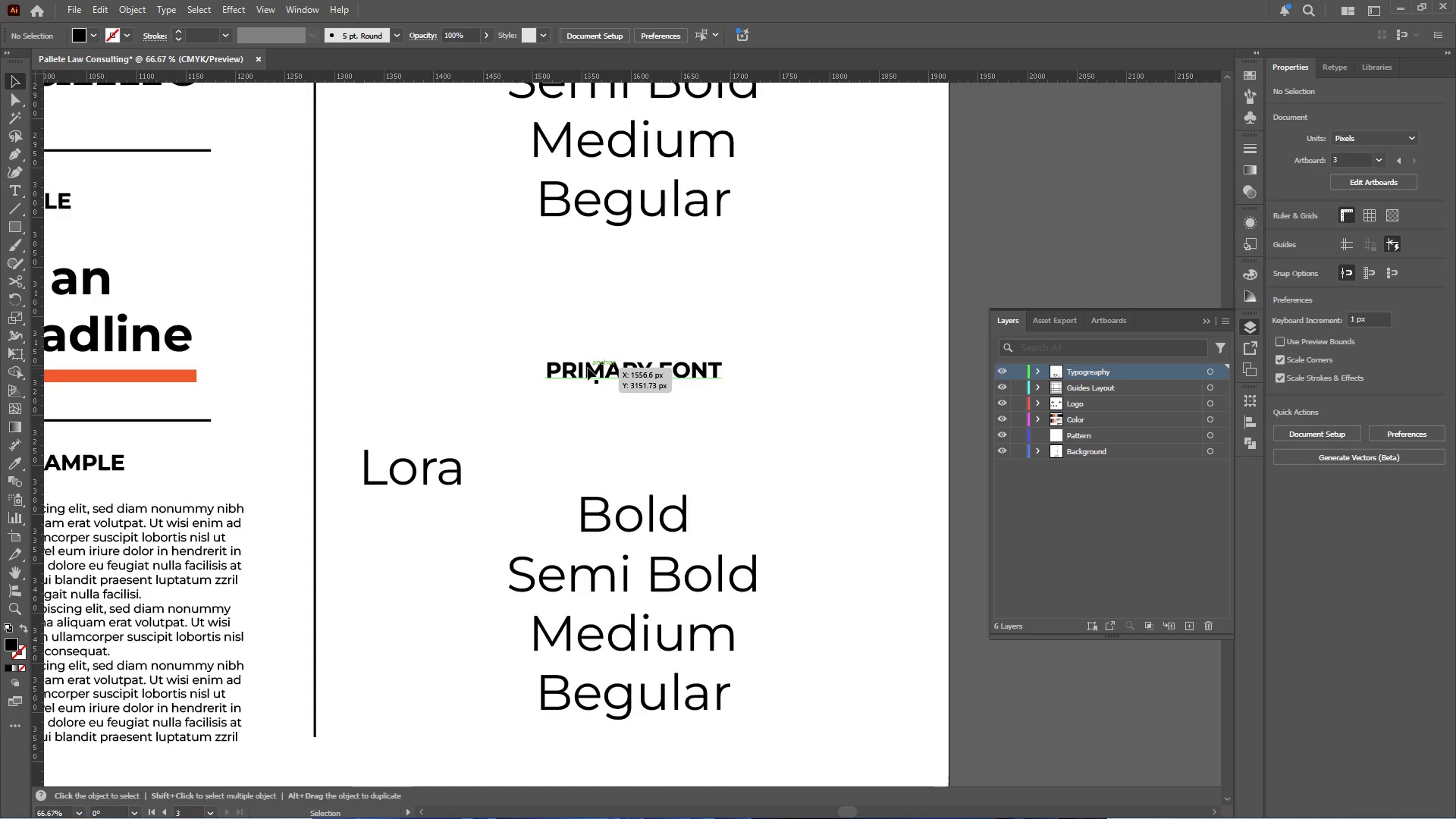 
double_click([588, 368])
 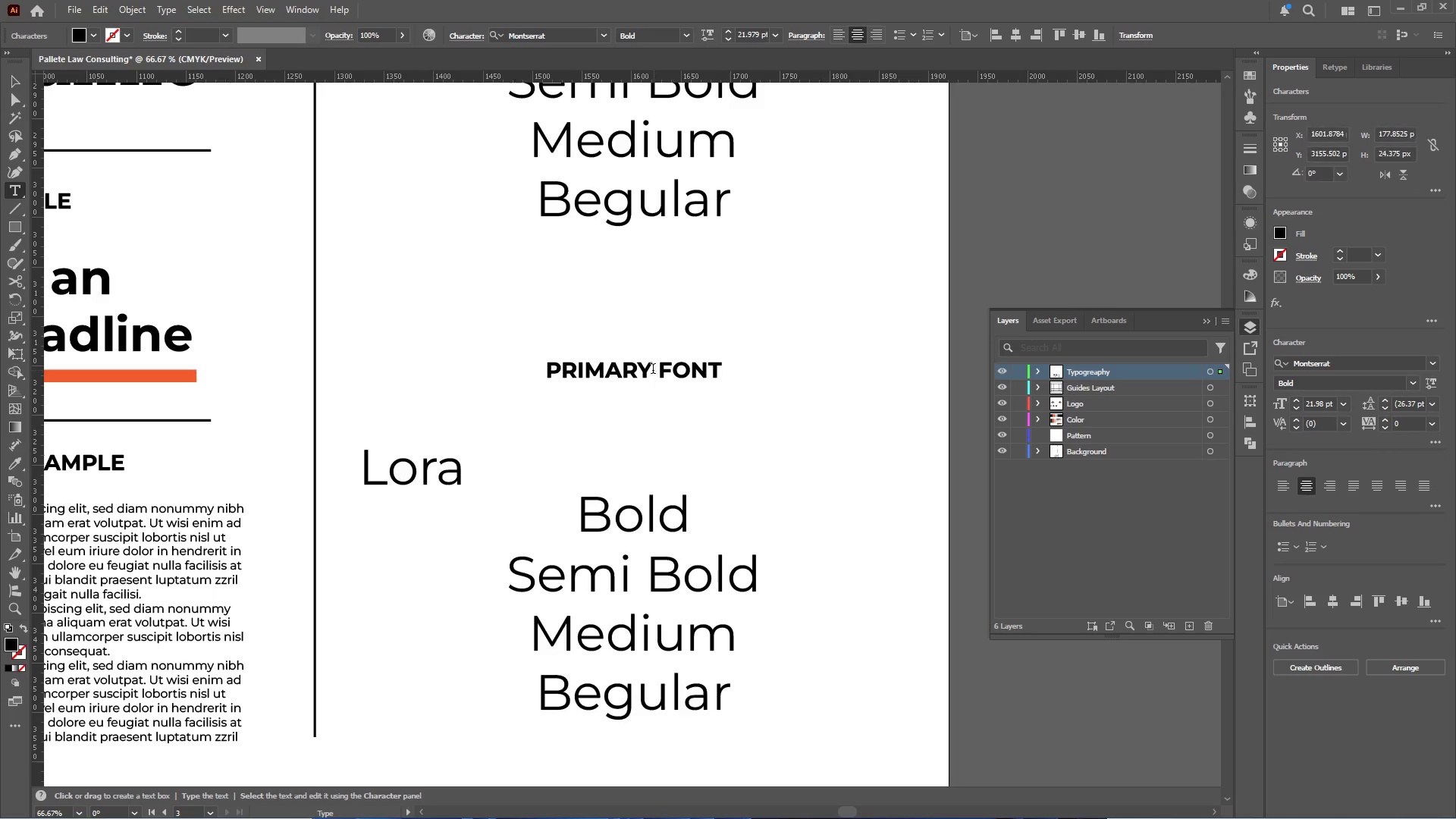 
left_click_drag(start_coordinate=[648, 368], to_coordinate=[511, 366])
 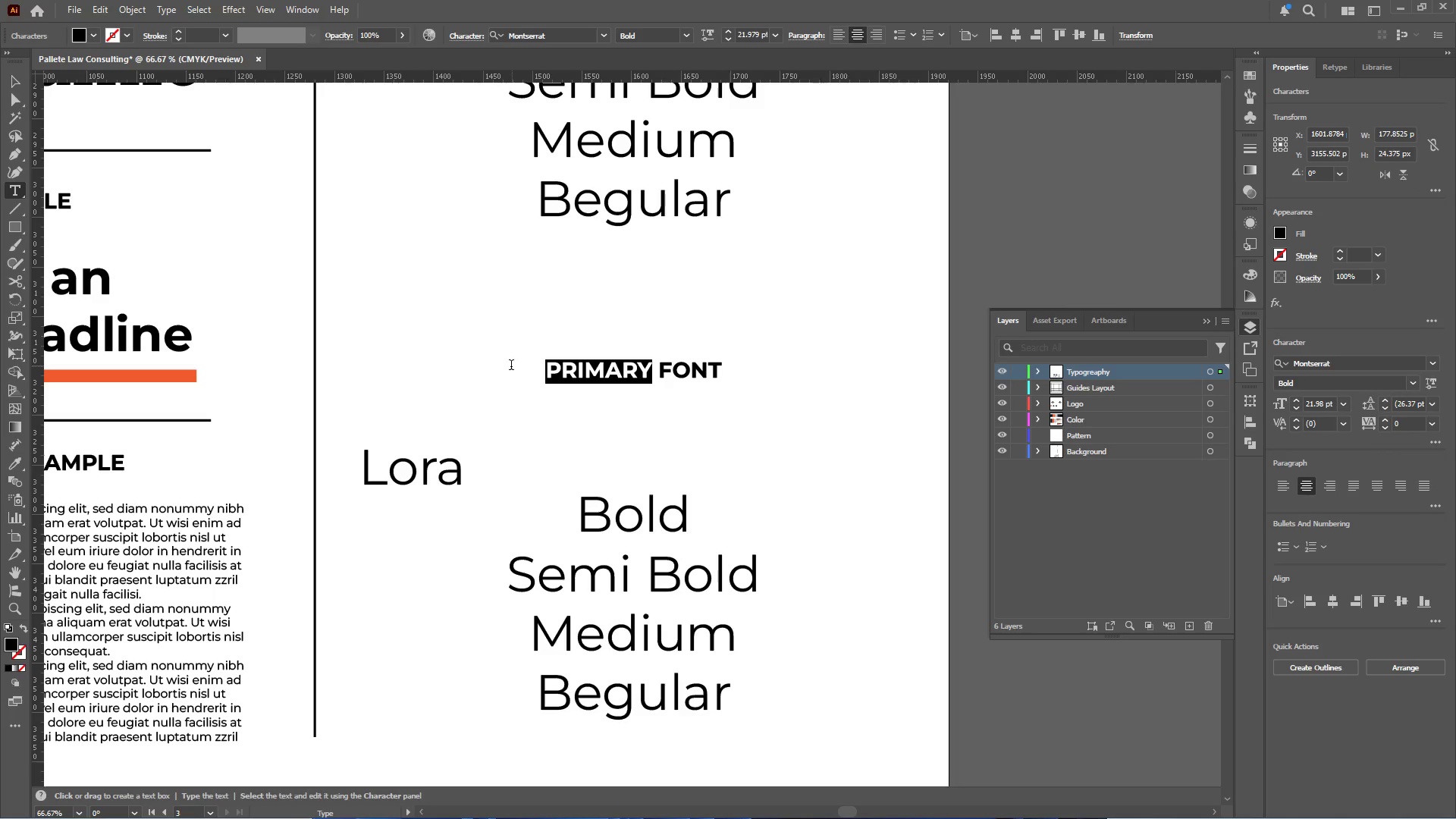 
type(SECONDARY)
 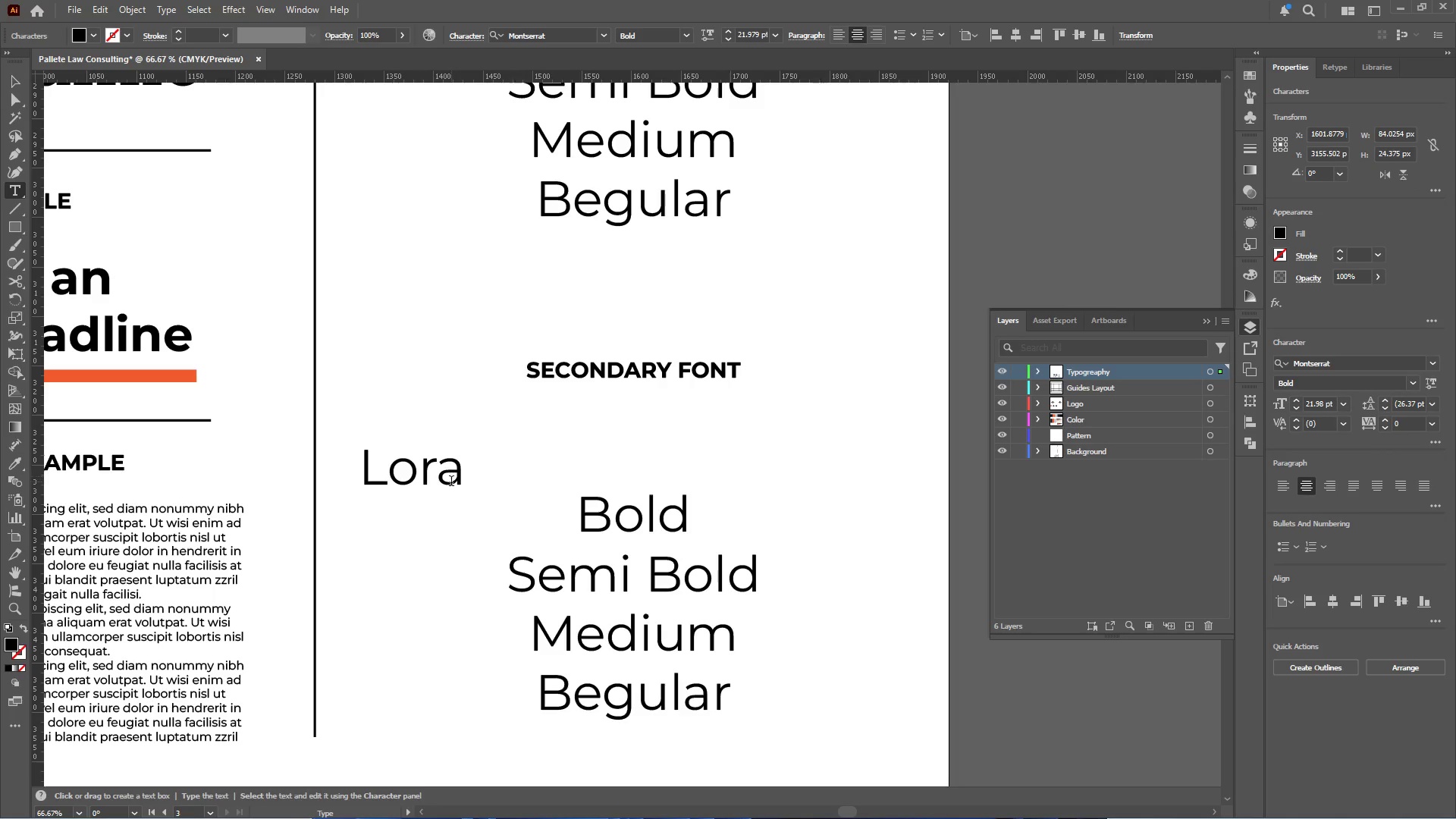 
left_click_drag(start_coordinate=[459, 479], to_coordinate=[322, 466])
 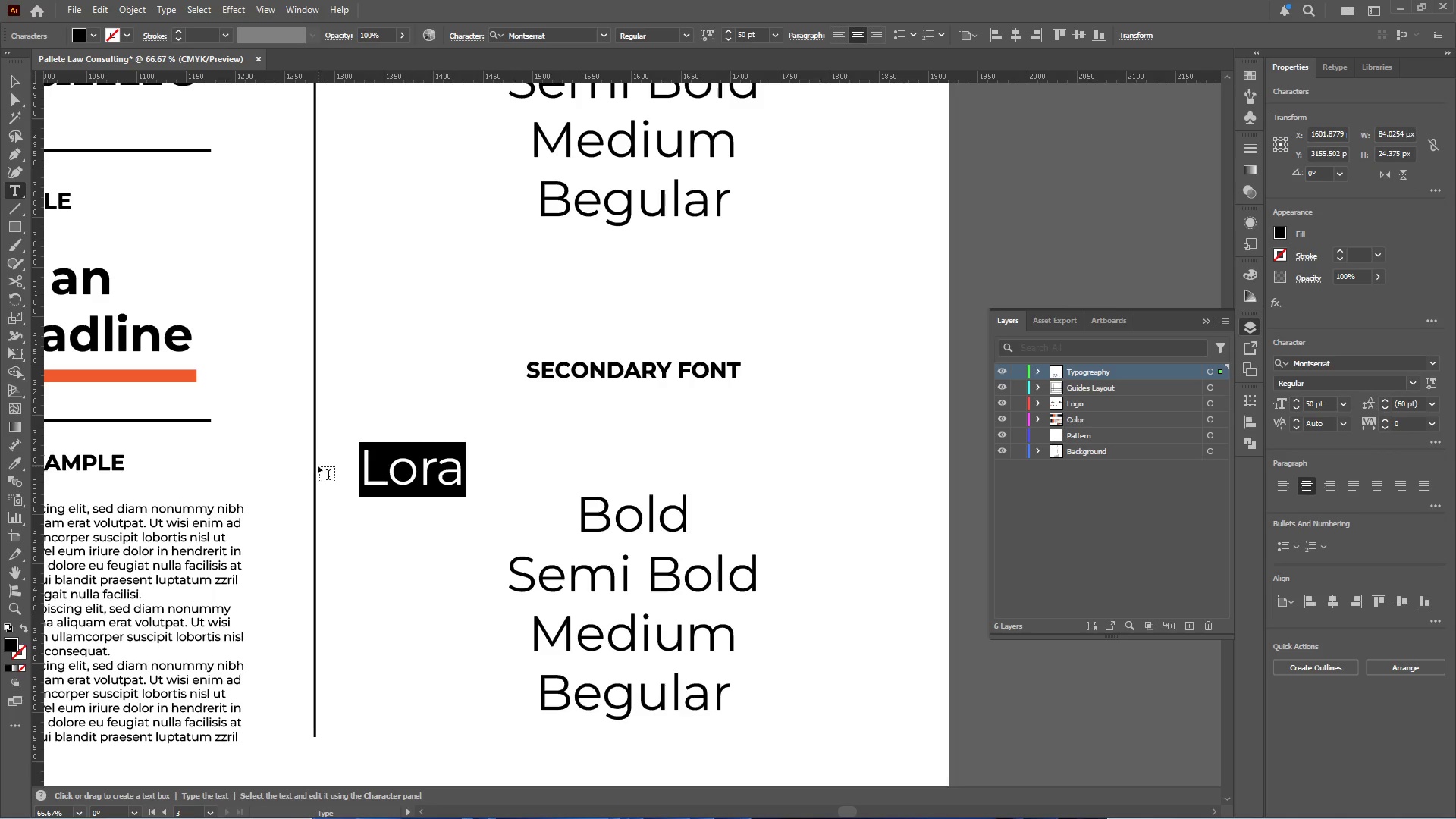 
type(Montserrat)
 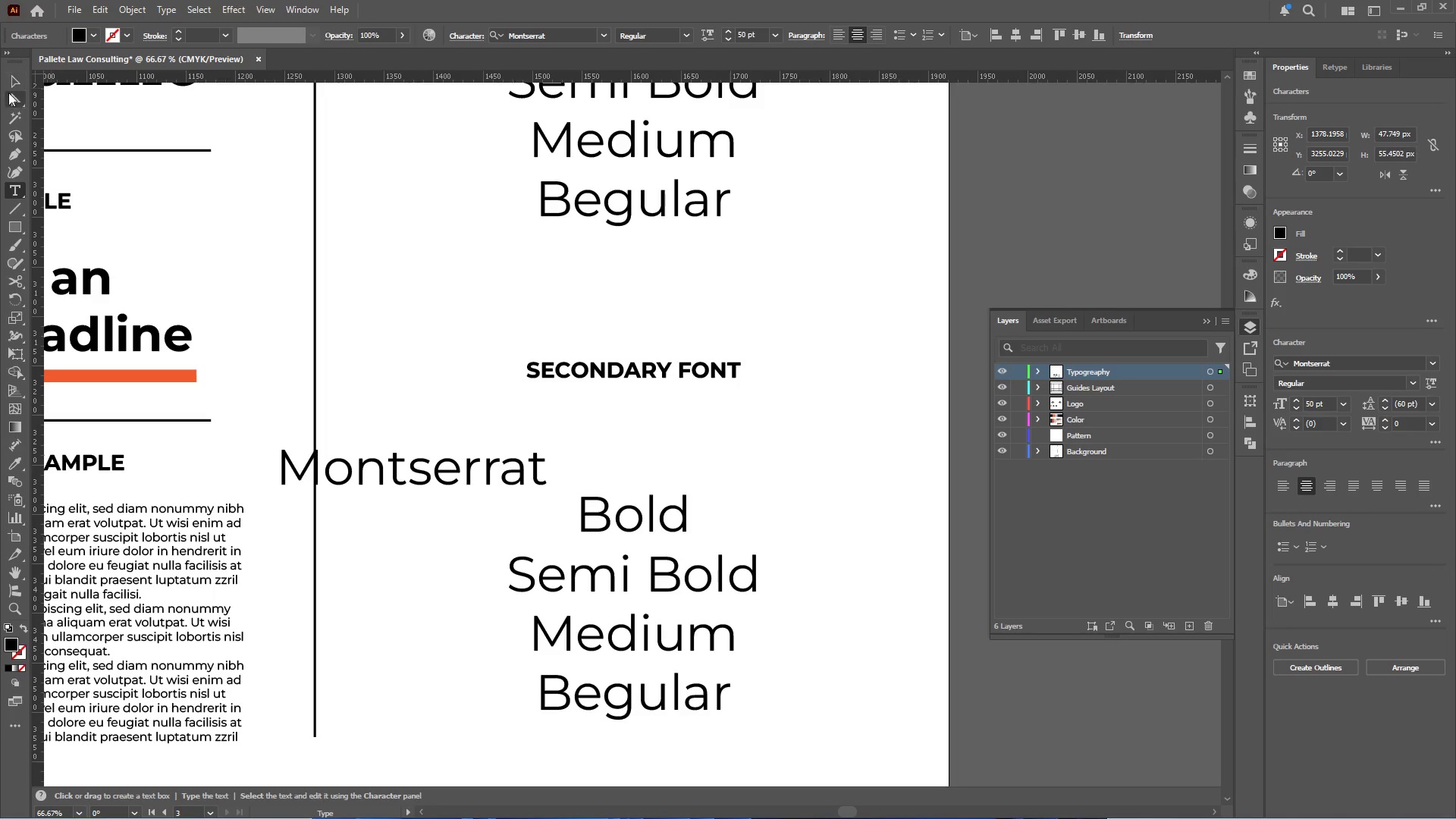 
left_click([16, 79])
 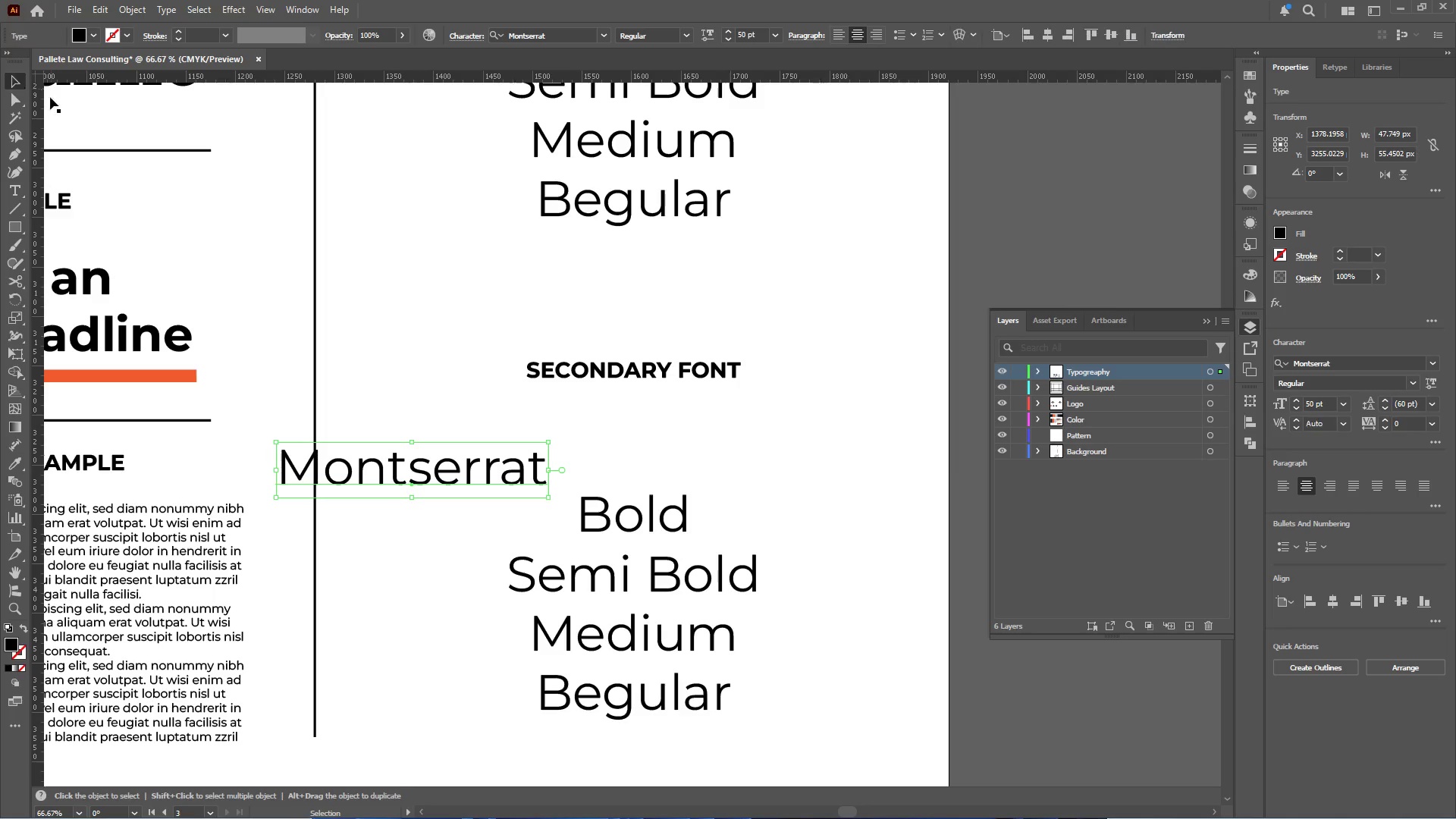 
hold_key(key=AltLeft, duration=0.44)
scroll: coordinate [557, 355], scroll_direction: down, amount: 1.0
 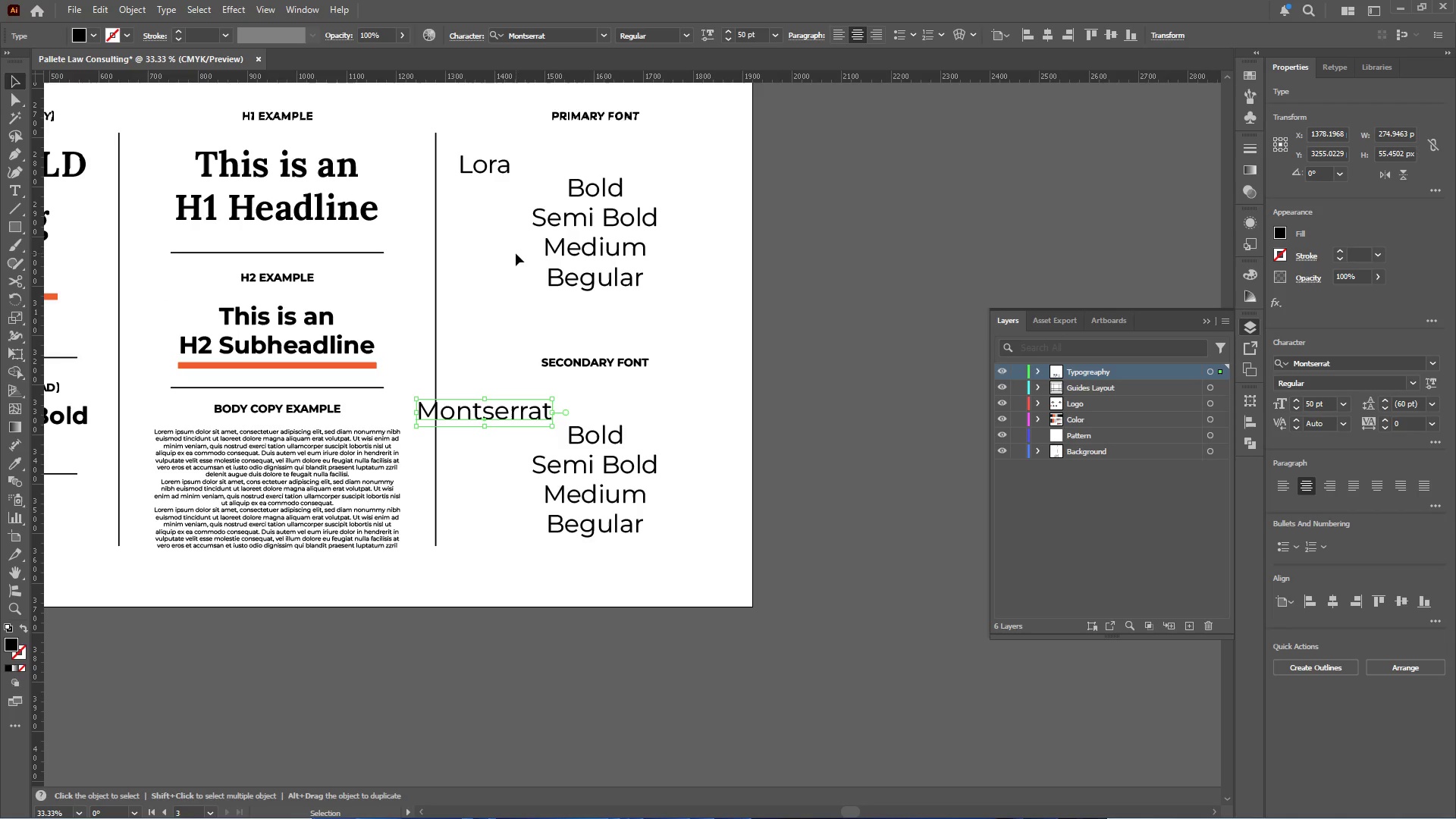 
hold_key(key=ShiftLeft, duration=0.56)
left_click([485, 167])
 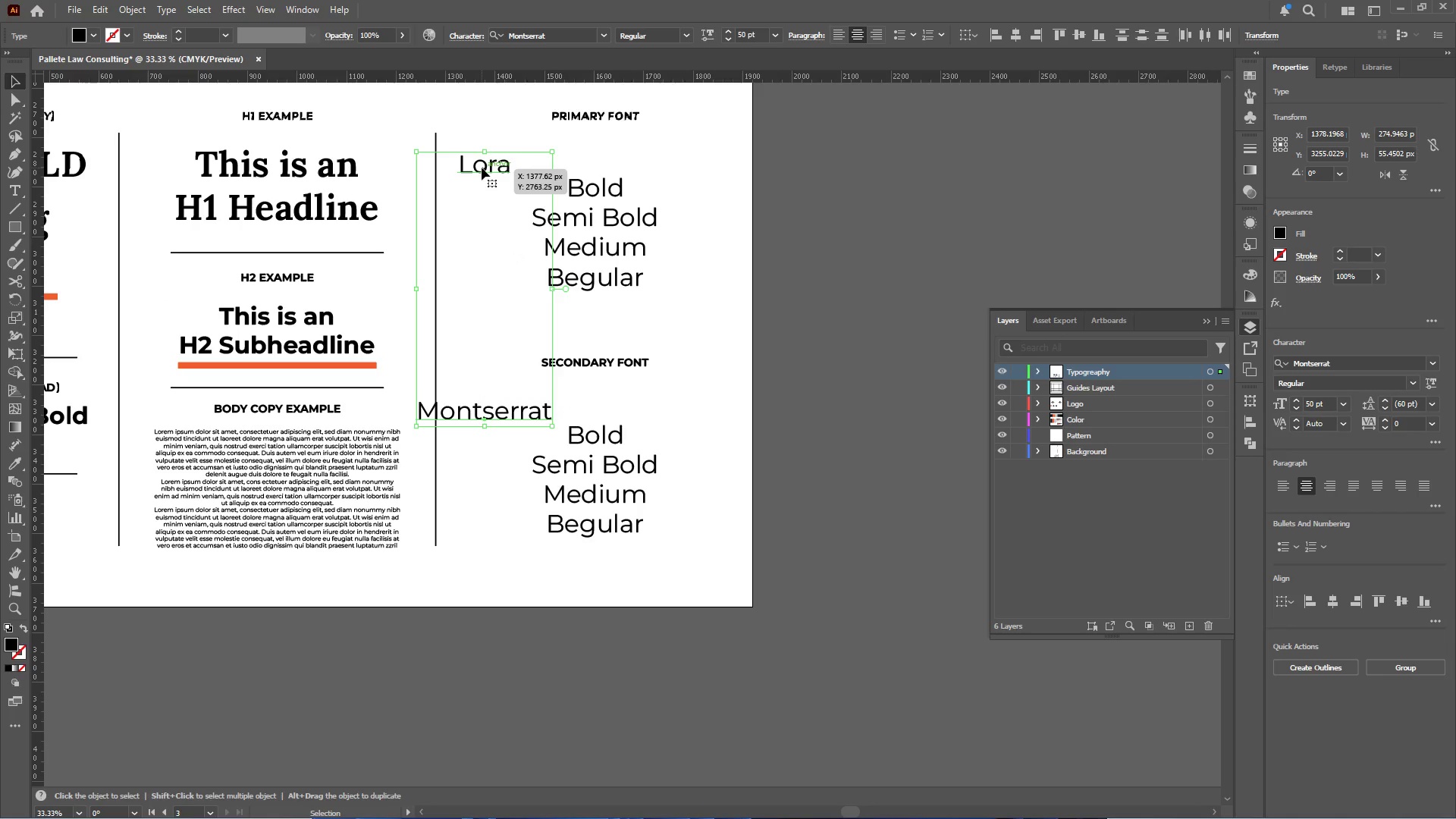 
double_click([482, 167])
 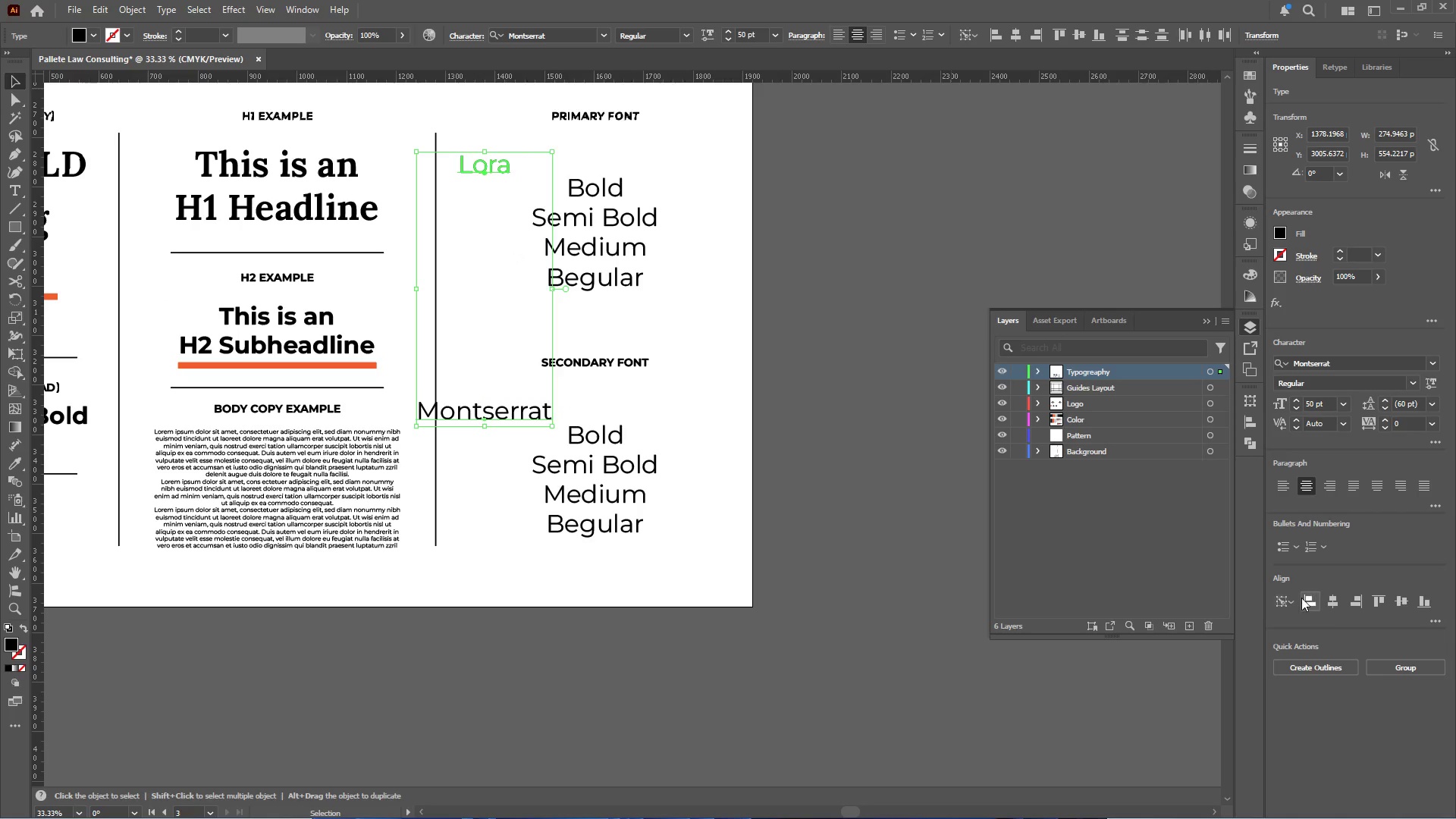 
left_click([1301, 598])
 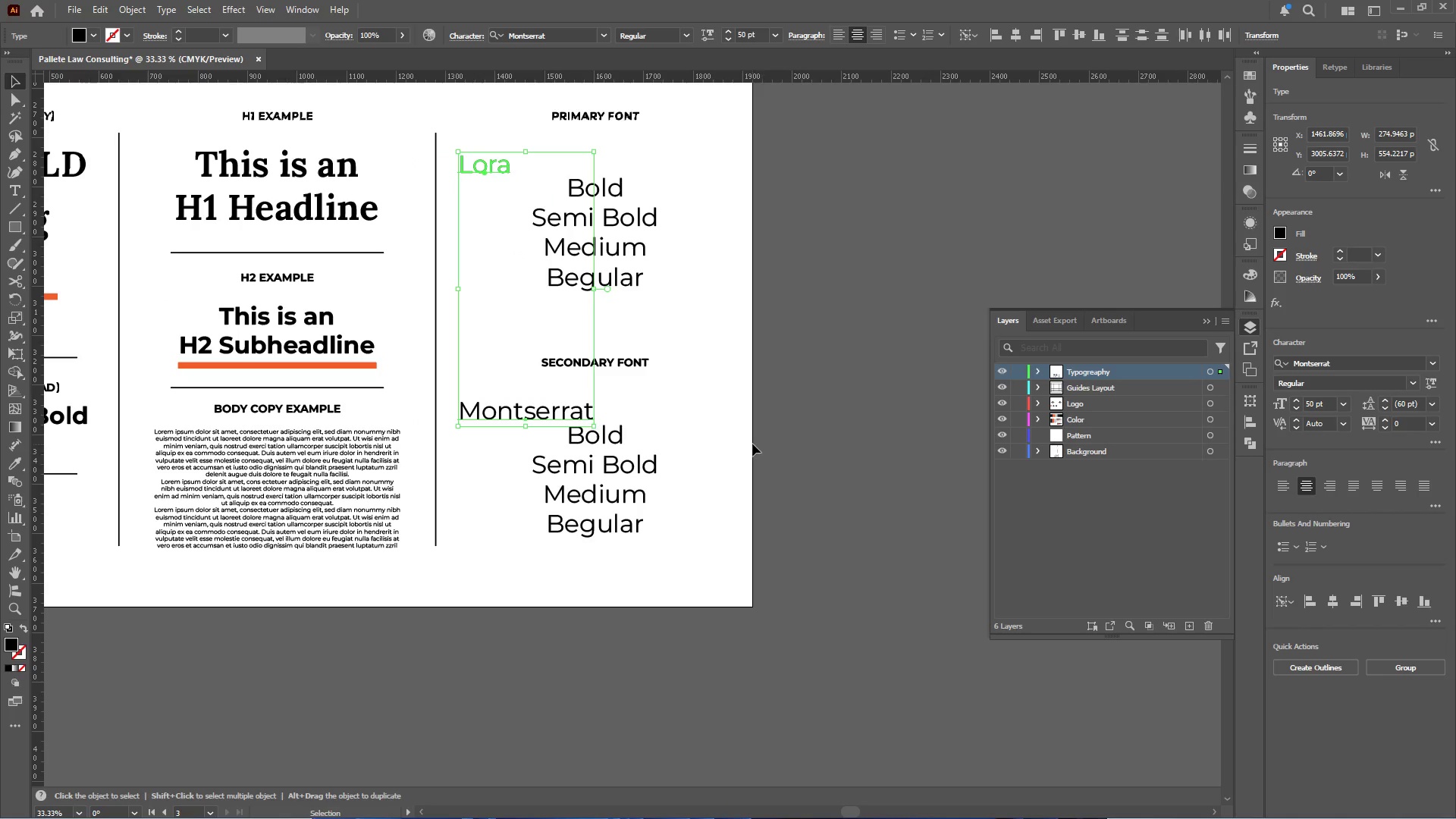 
left_click([752, 436])
 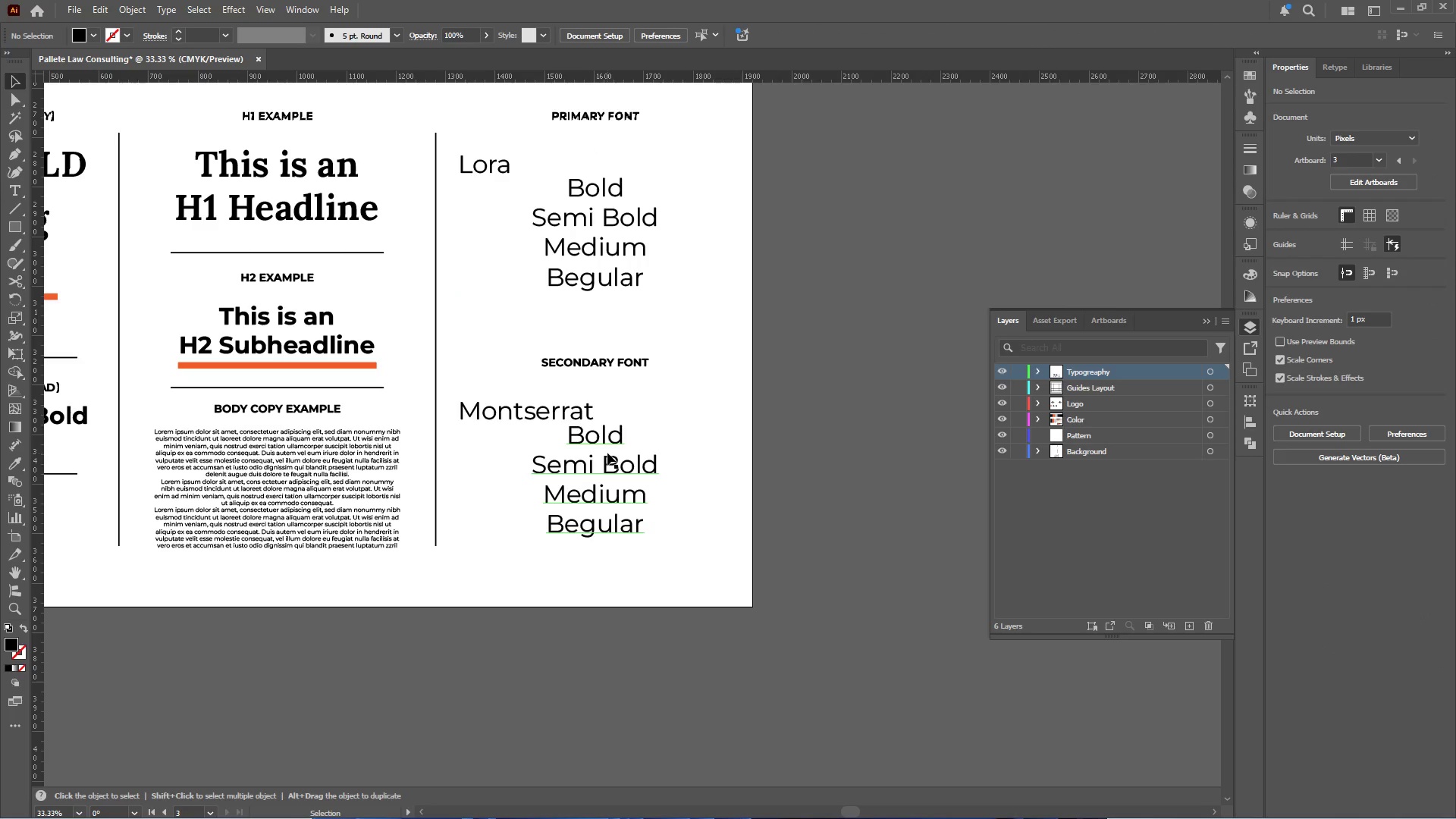 
left_click_drag(start_coordinate=[607, 453], to_coordinate=[607, 469])
 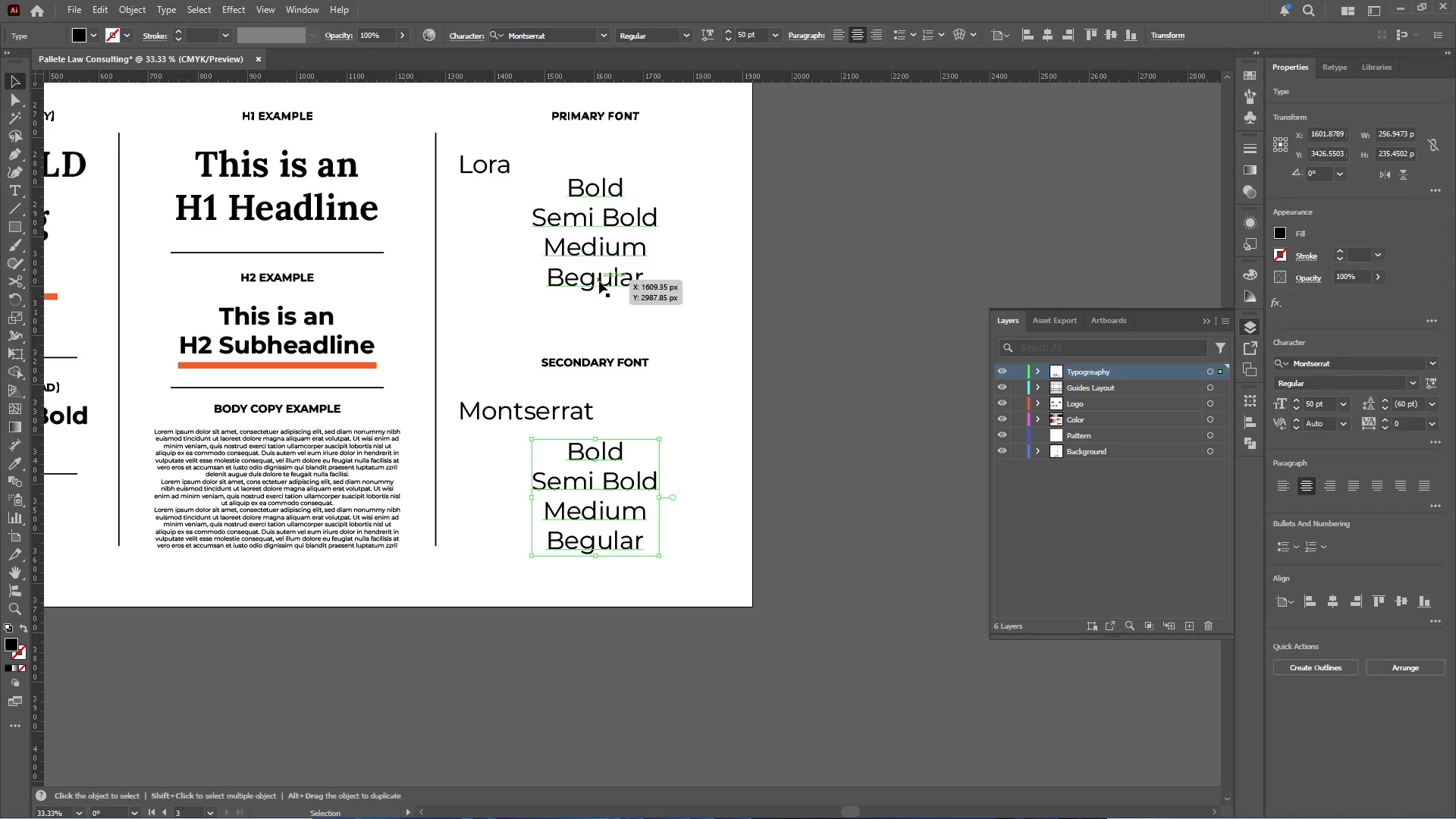 
hold_key(key=ShiftLeft, duration=1.08)
 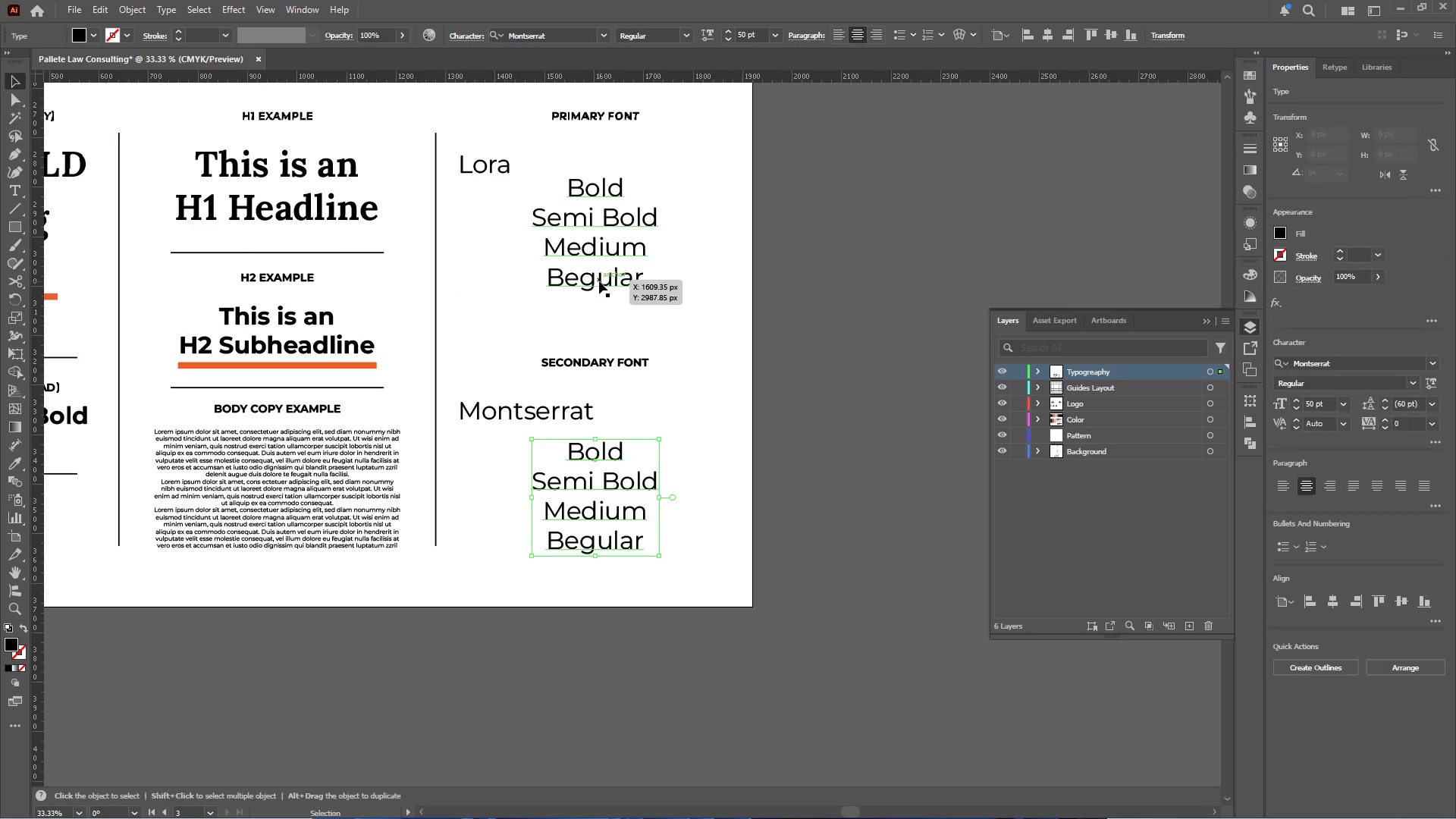 
left_click_drag(start_coordinate=[599, 281], to_coordinate=[599, 291])
 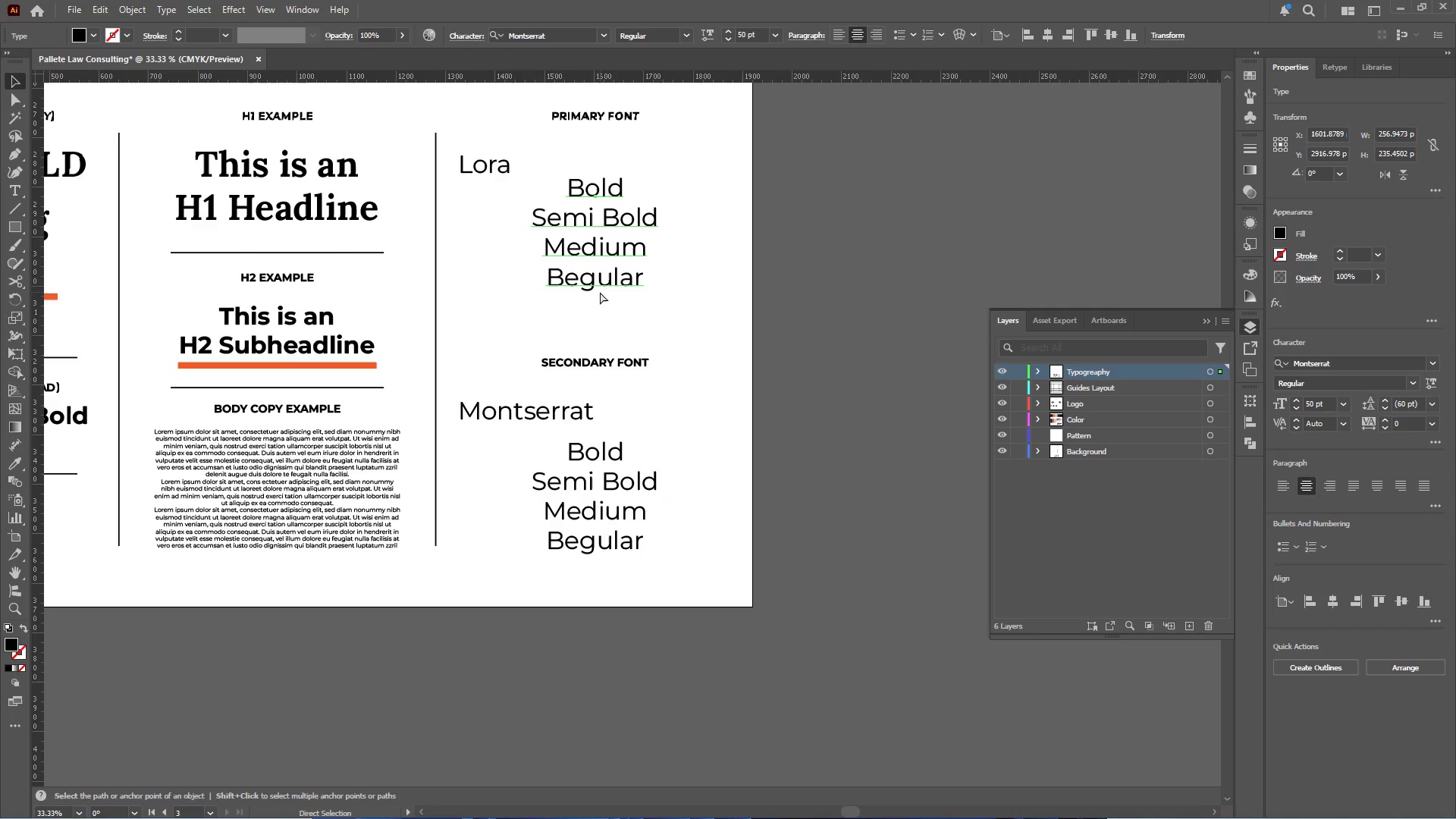 
hold_key(key=ShiftLeft, duration=0.64)
 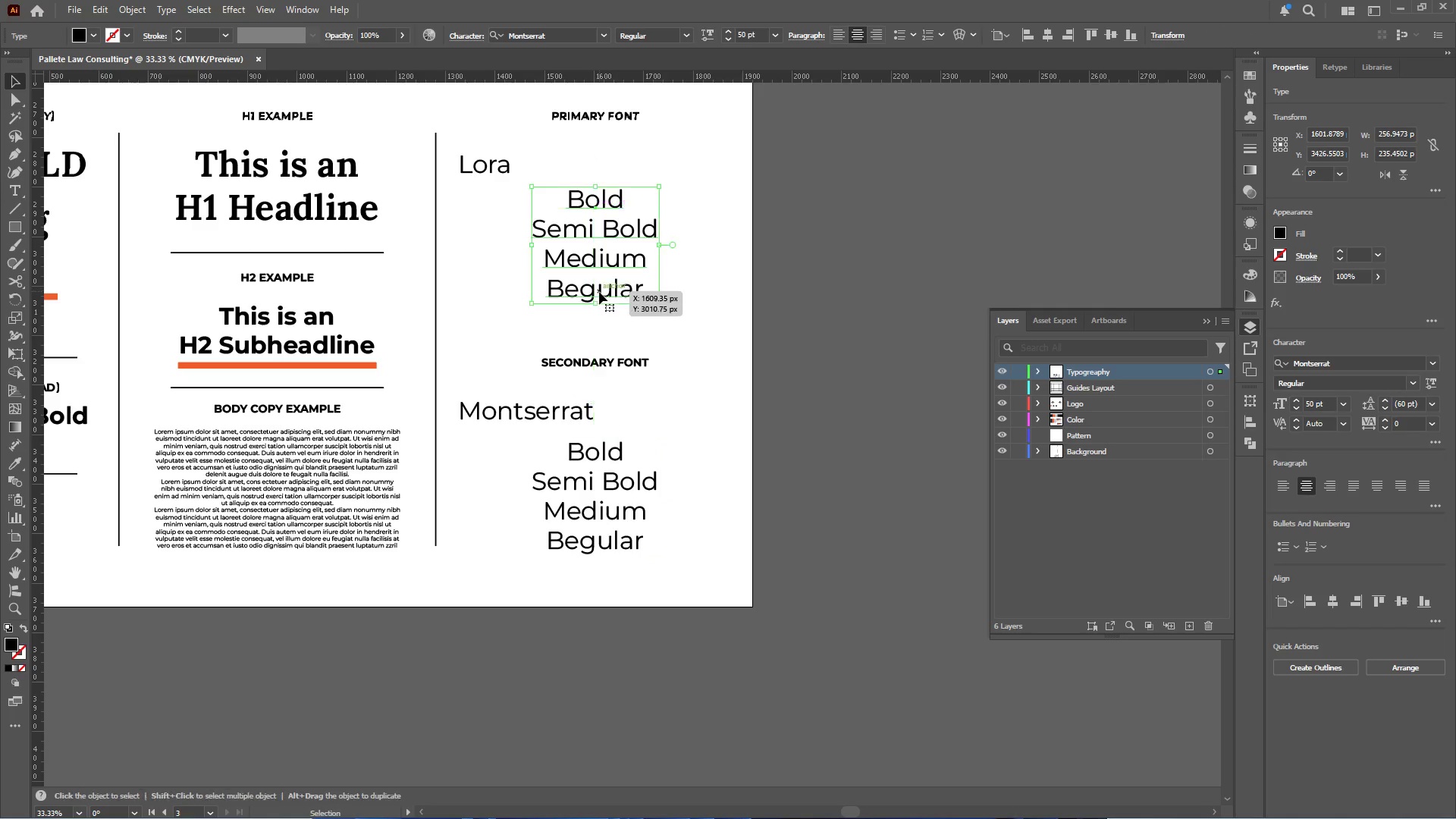 
key(Control+Z)
 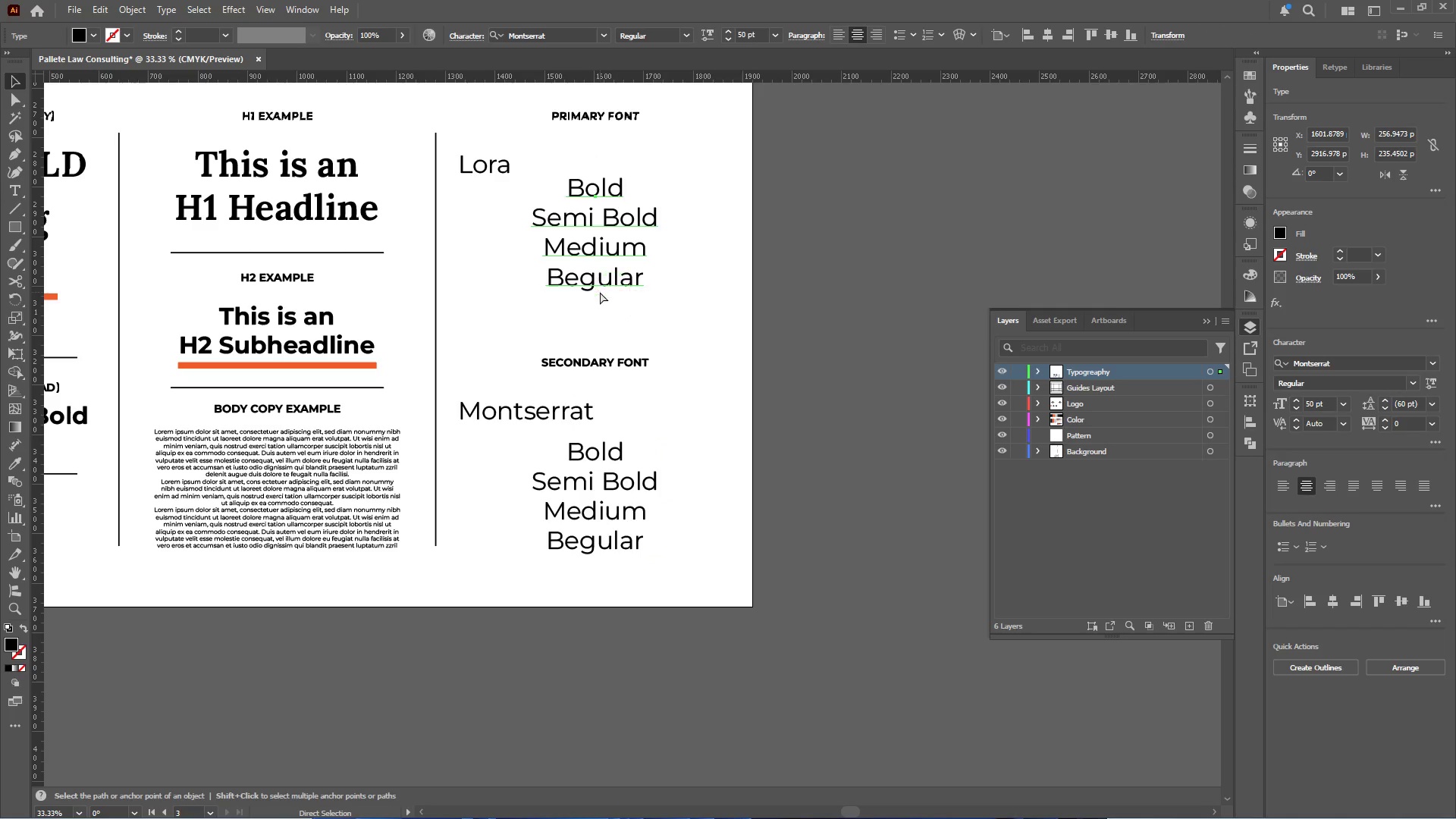 
key(Control+Z)
 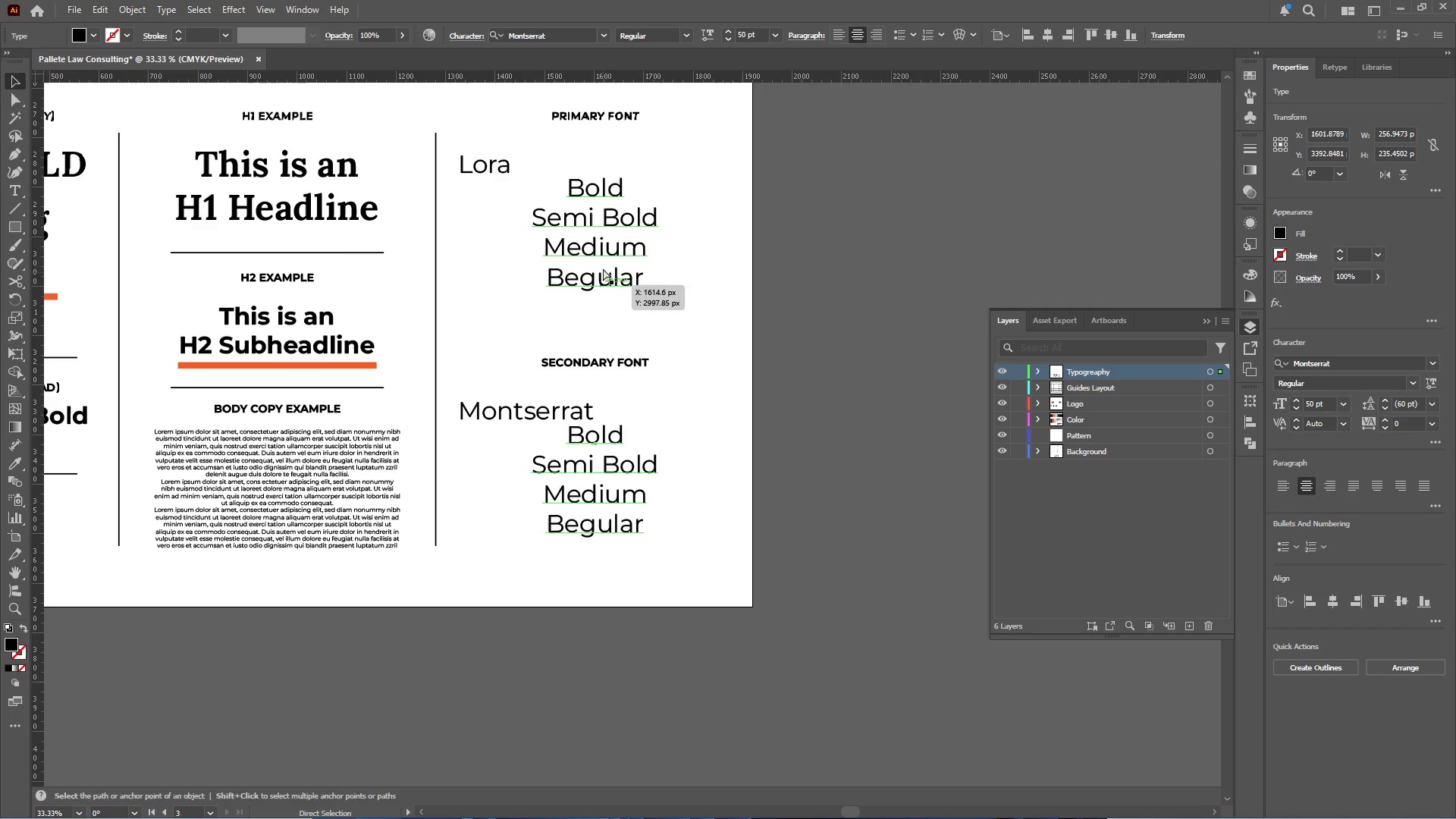 
hold_key(key=ShiftLeft, duration=0.38)
left_click([604, 246])
 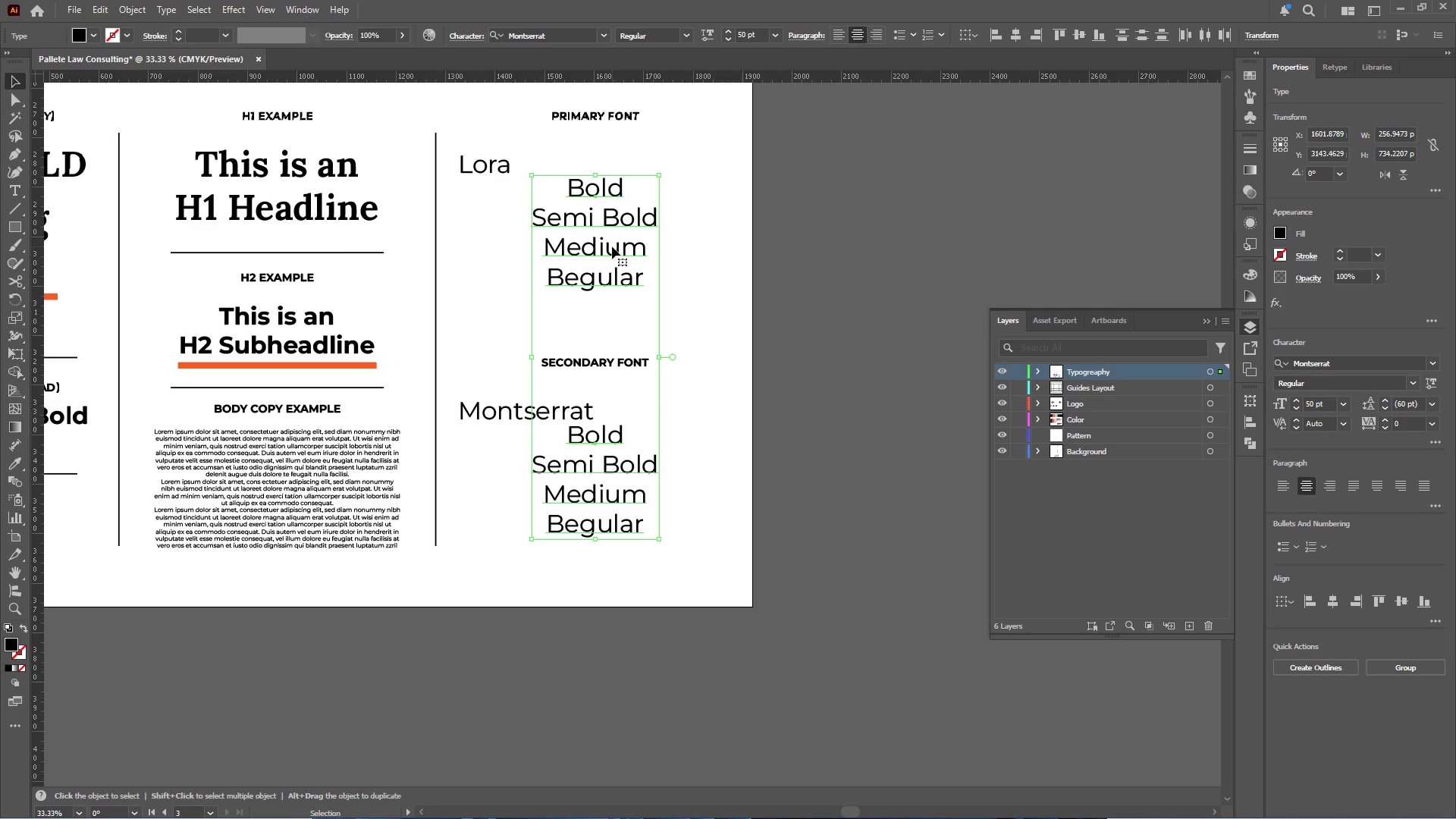 
left_click_drag(start_coordinate=[612, 246], to_coordinate=[613, 268])
 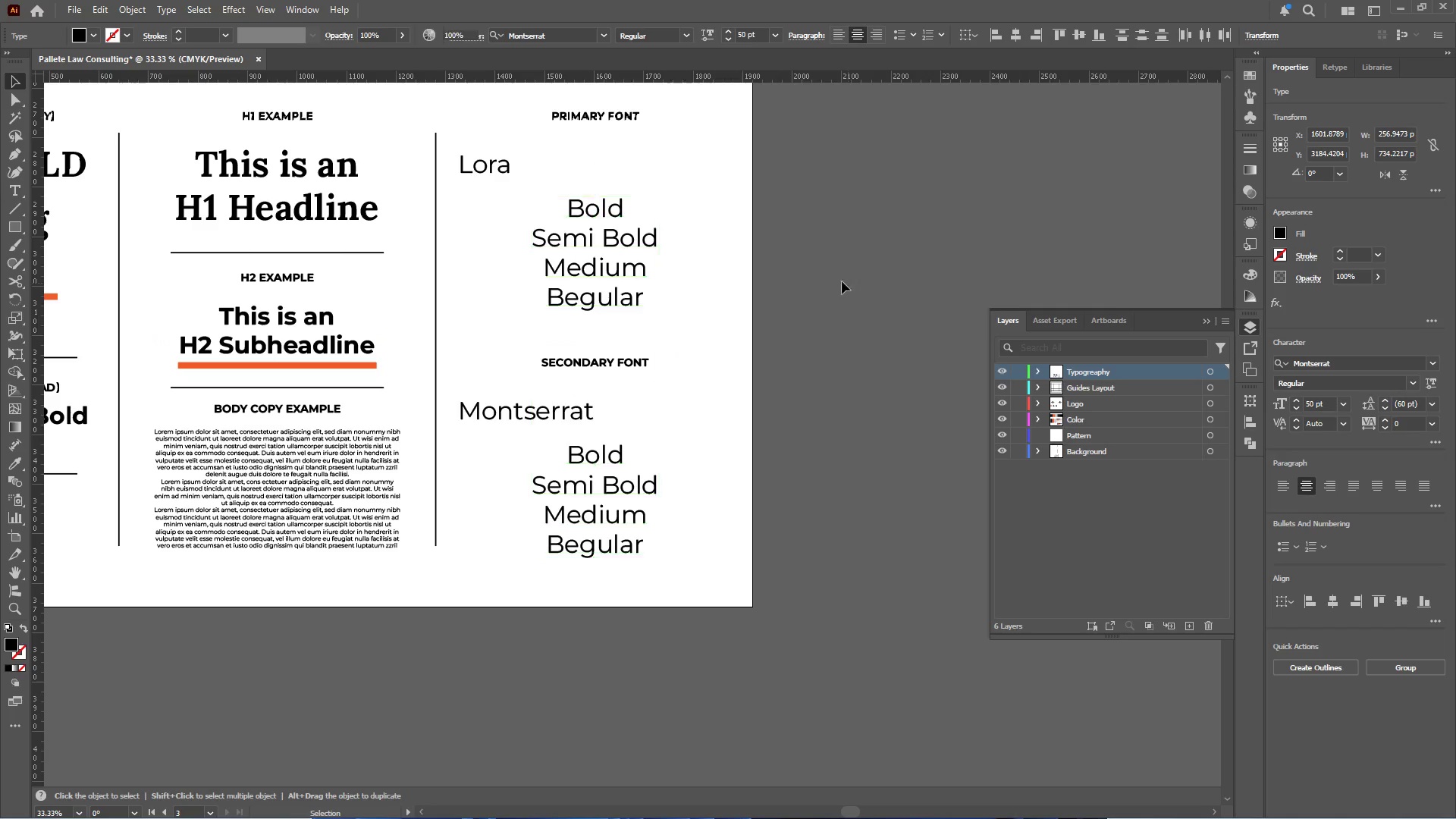 
hold_key(key=ShiftLeft, duration=1.45)
 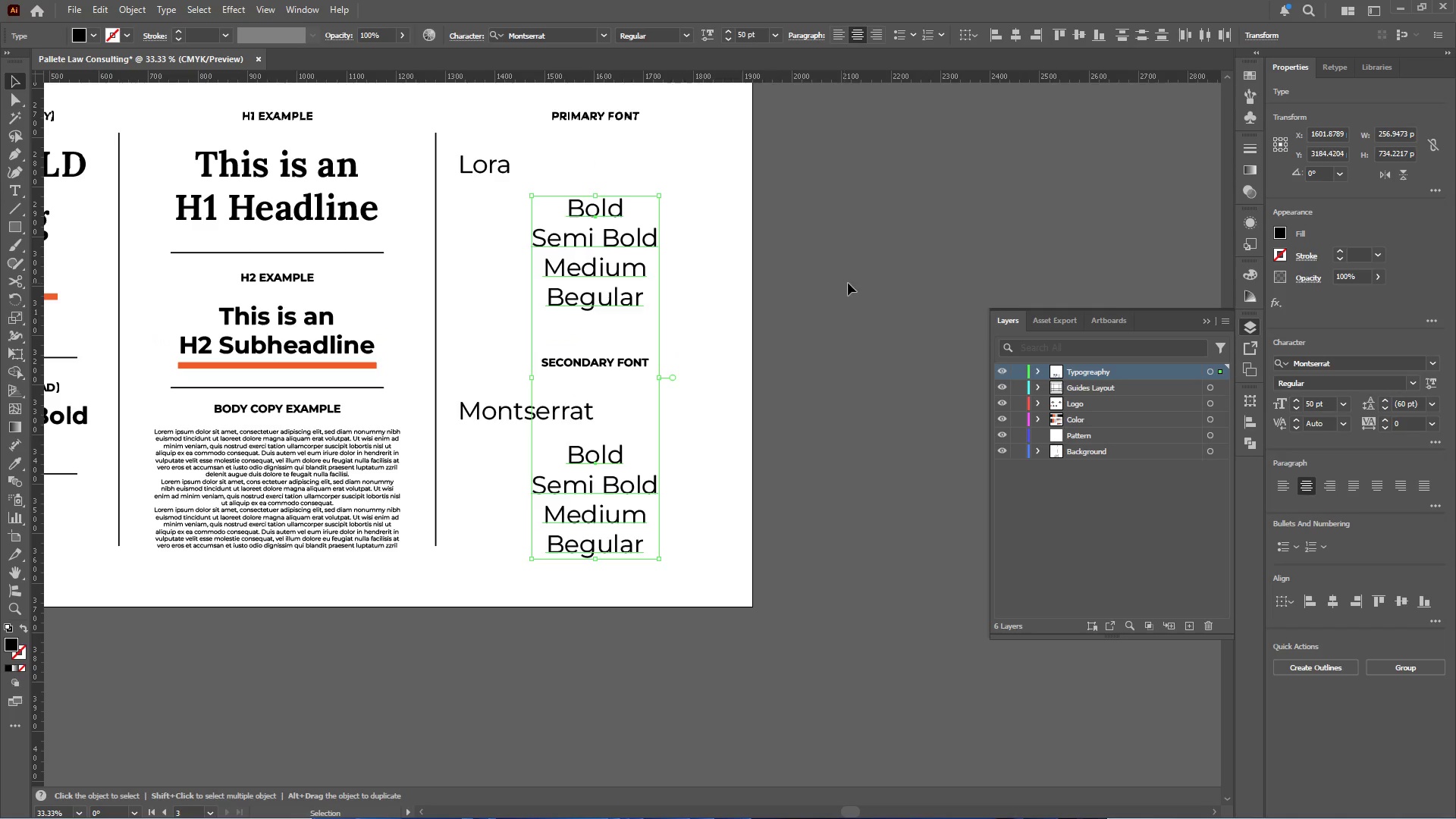 
left_click([848, 283])
 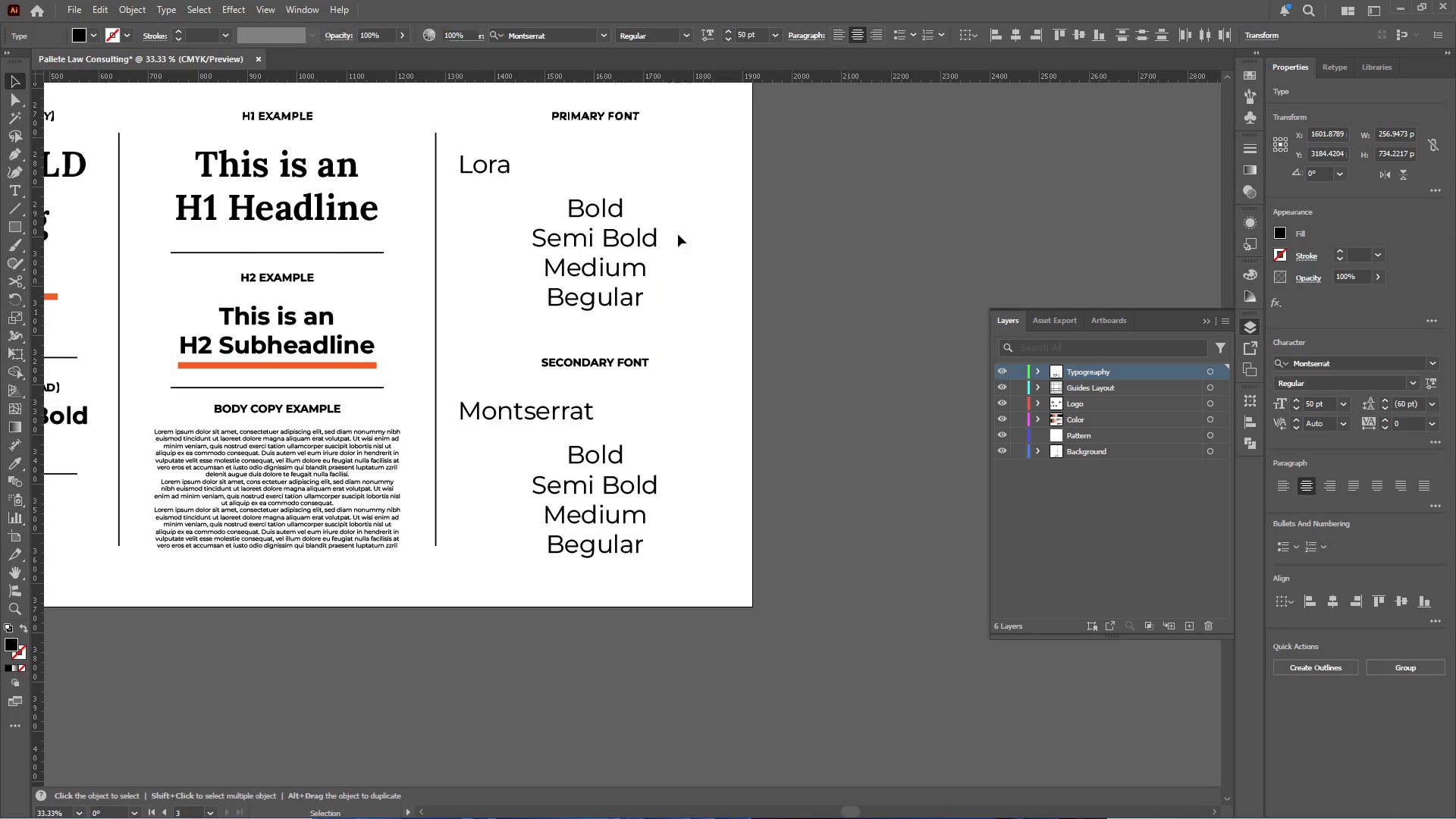 
hold_key(key=AltLeft, duration=0.36)
 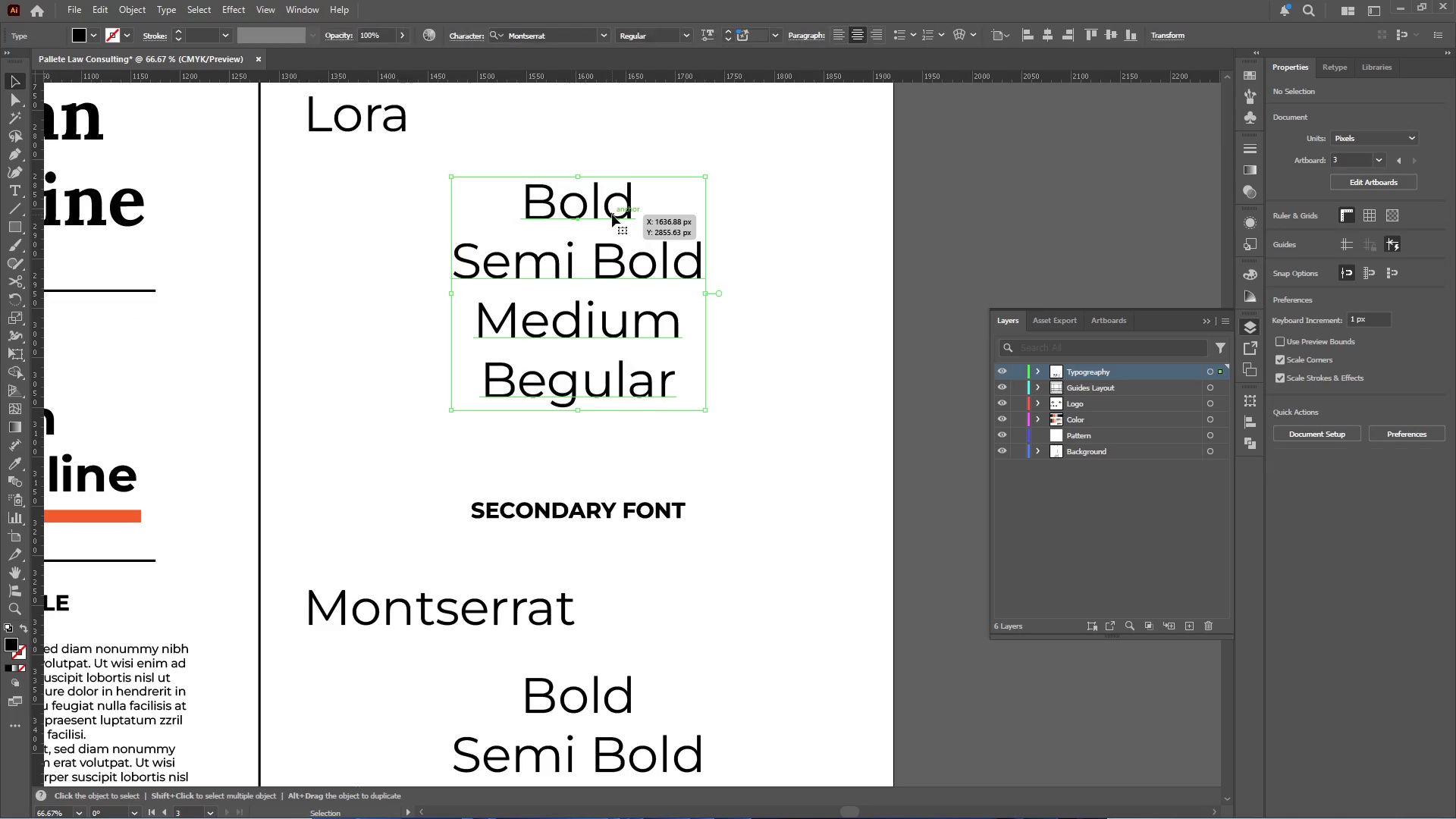 
left_click([612, 215])
 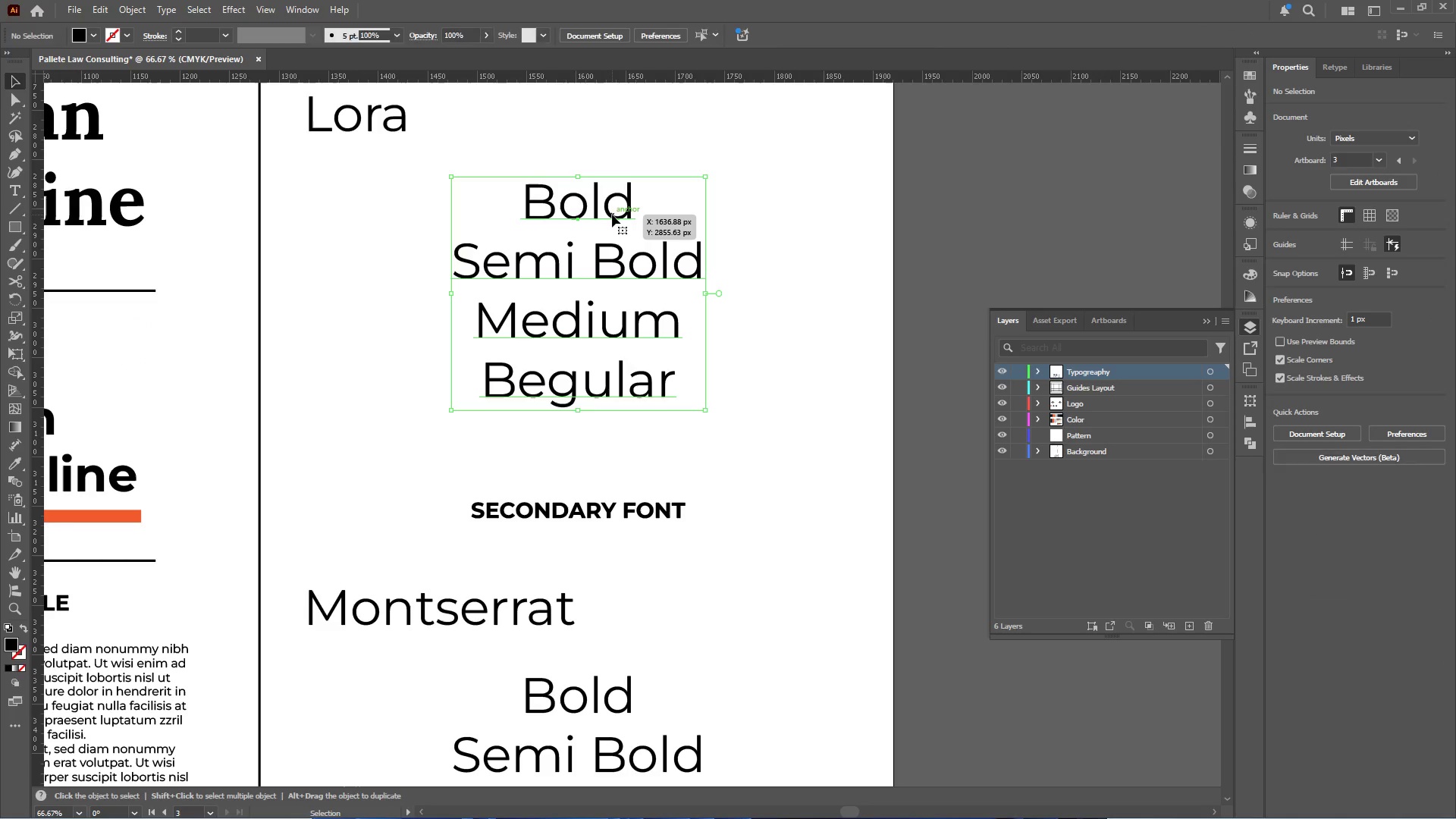 
scroll: coordinate [612, 215], scroll_direction: up, amount: 1.0
 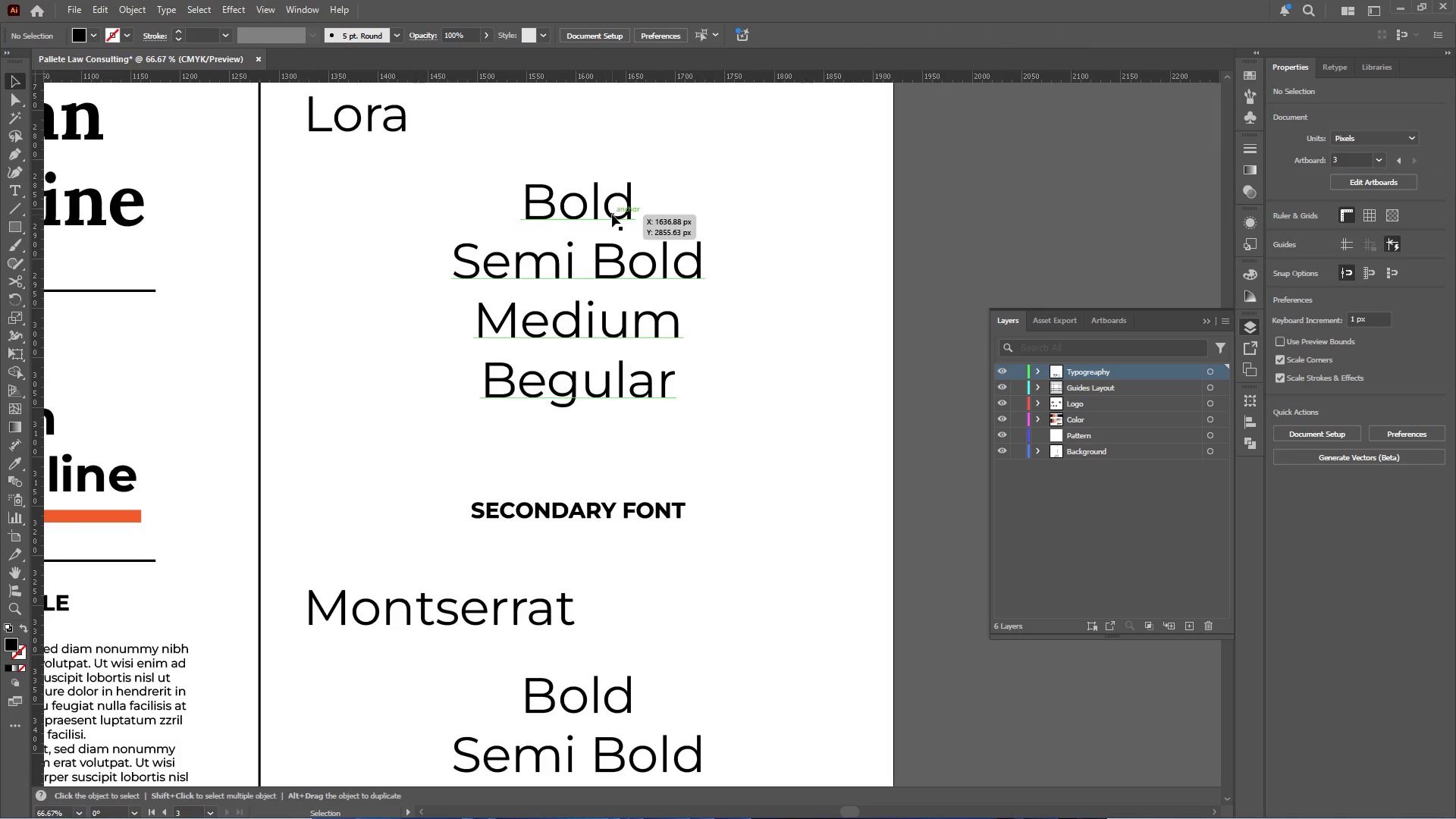 
double_click([612, 215])
 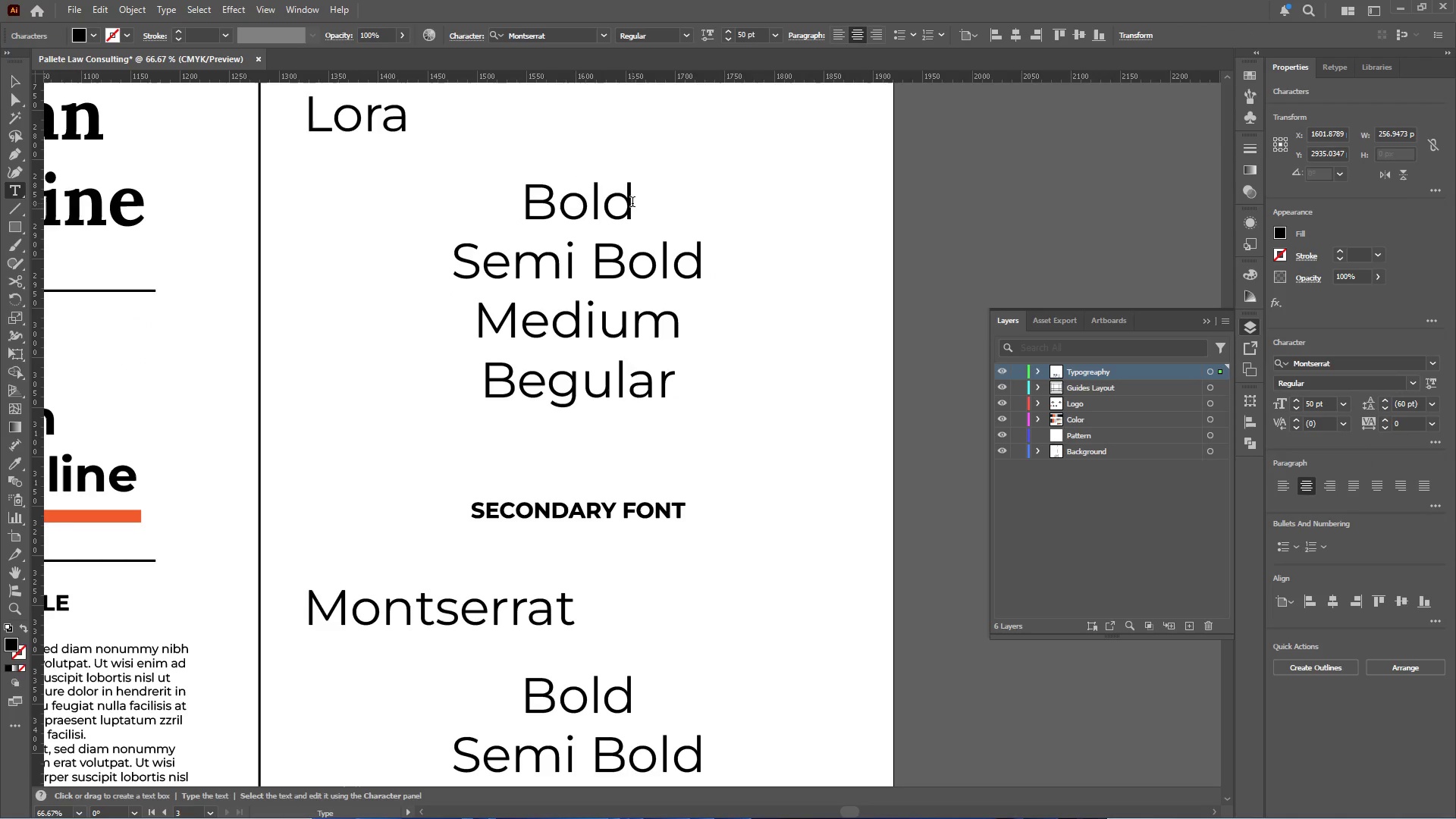 
left_click_drag(start_coordinate=[633, 202], to_coordinate=[453, 215])
 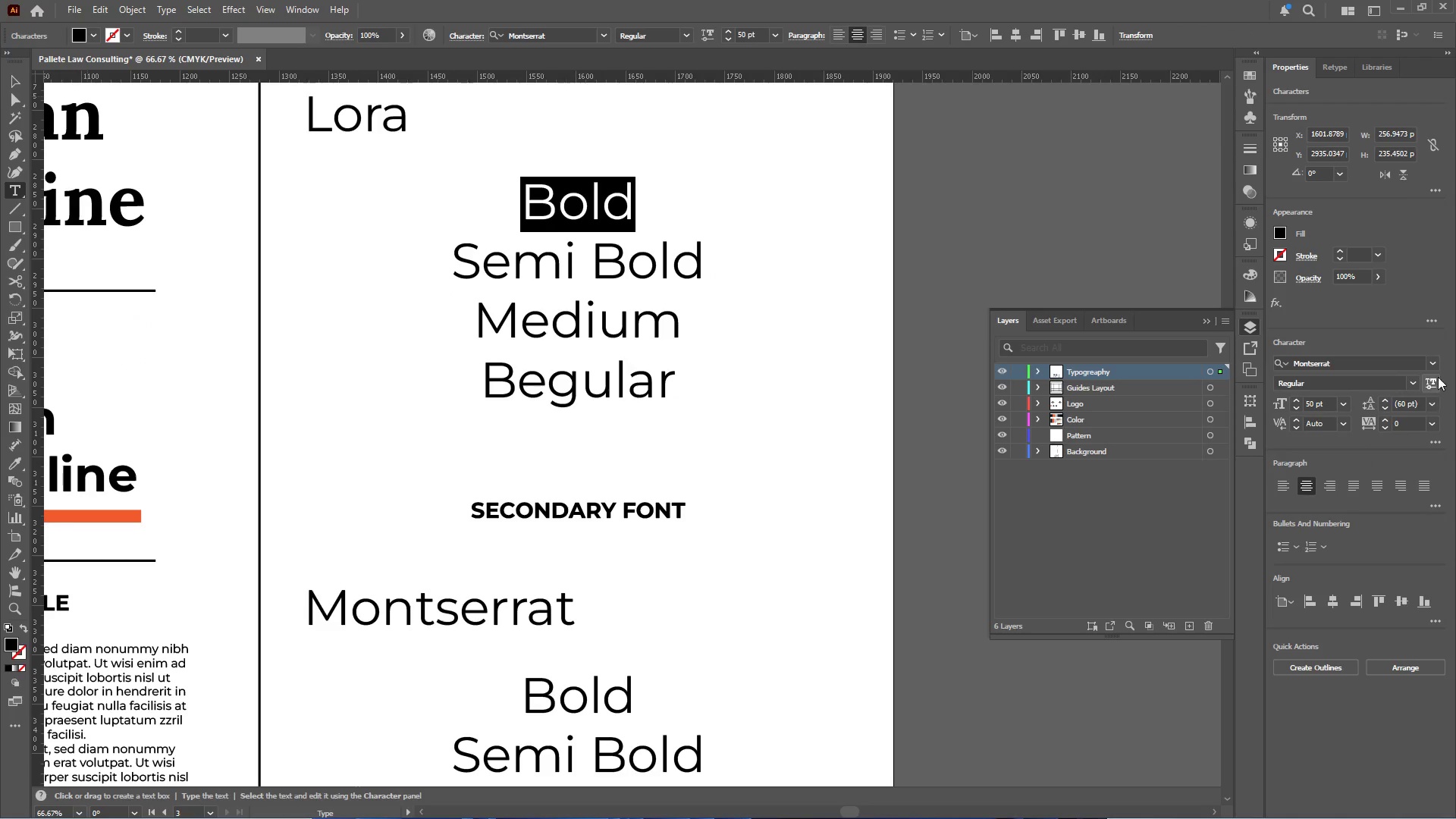 
left_click([1434, 366])
 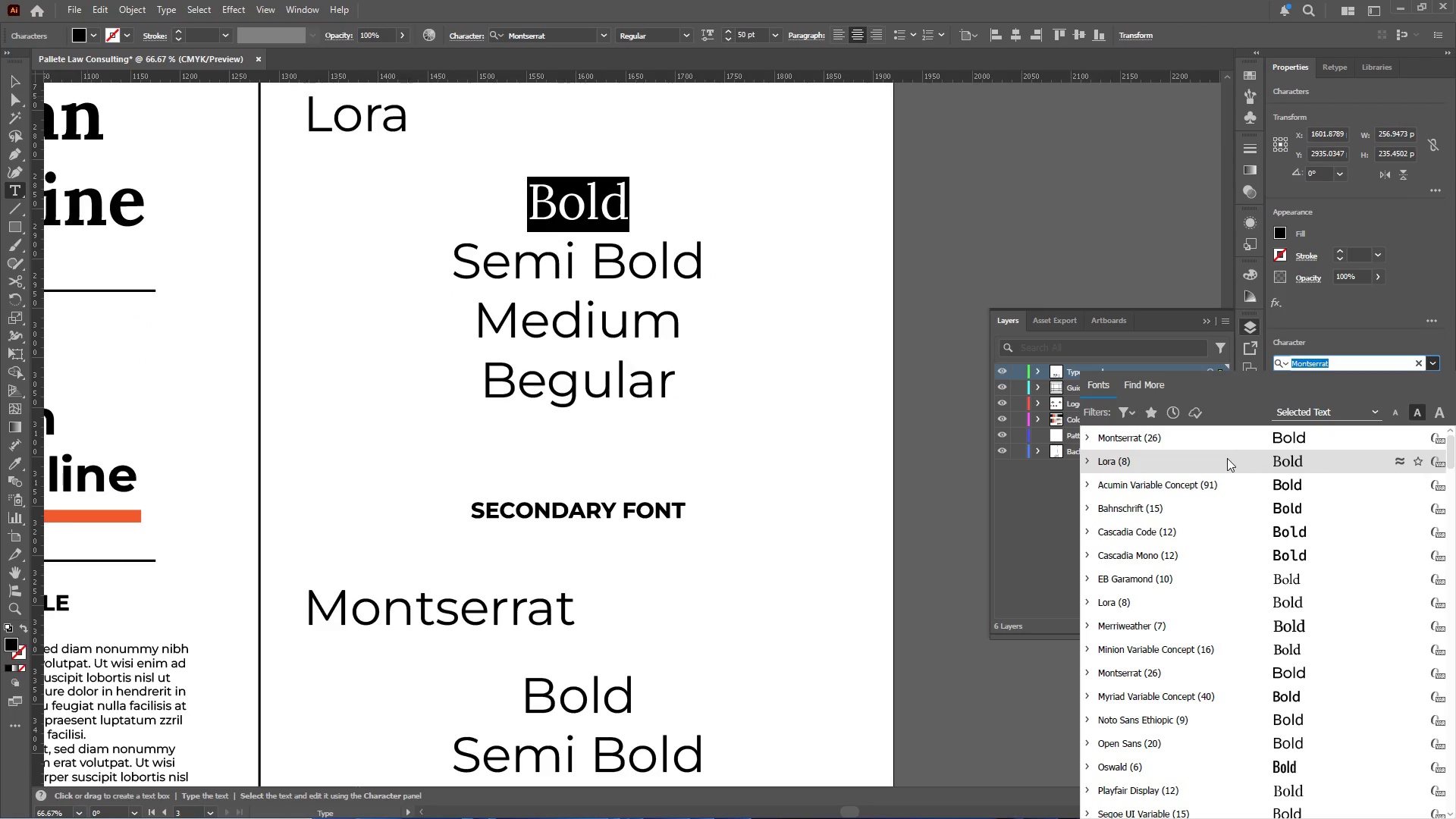 
left_click([1226, 457])
 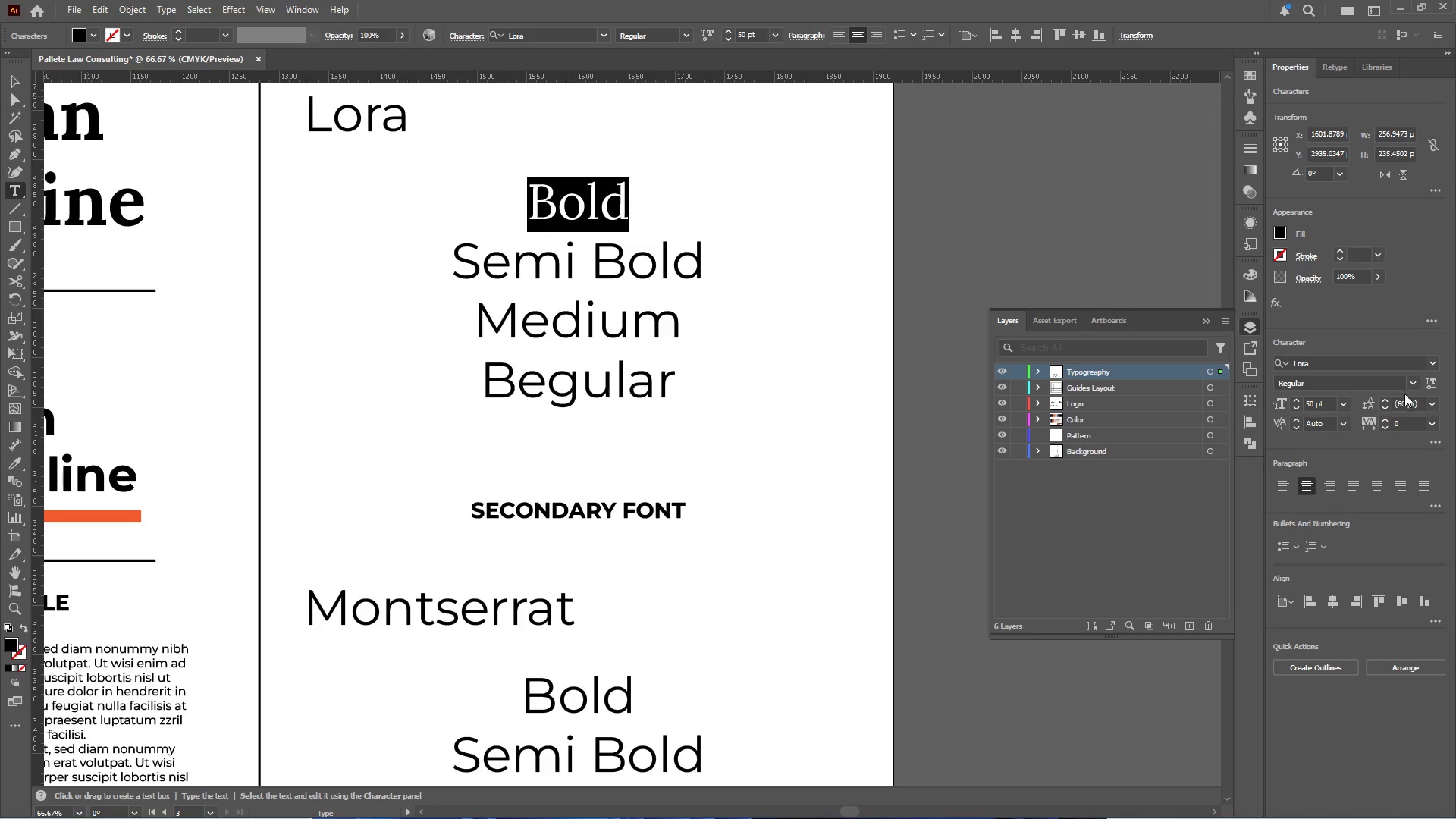 
left_click([1411, 382])
 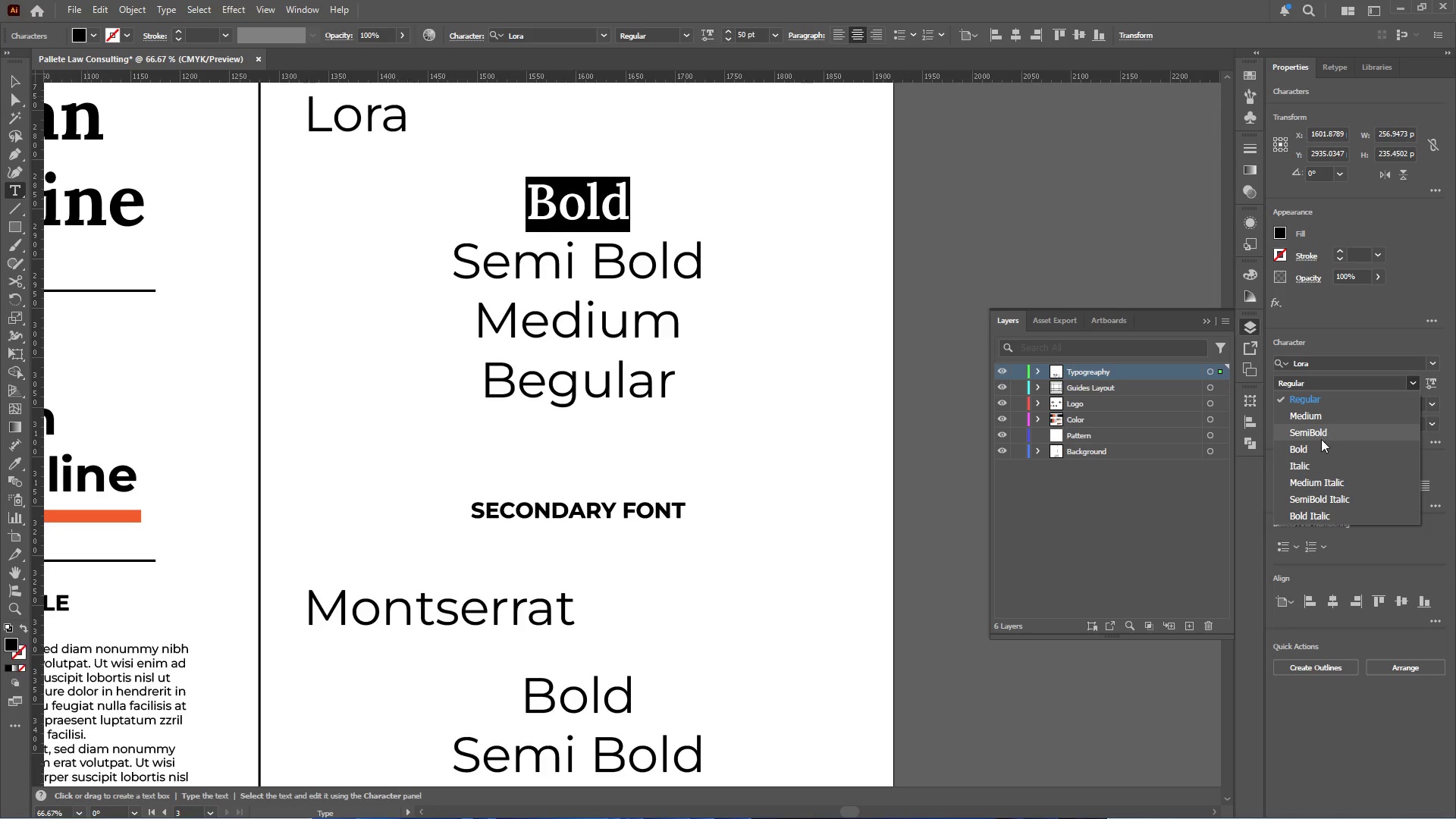 
left_click([1317, 448])
 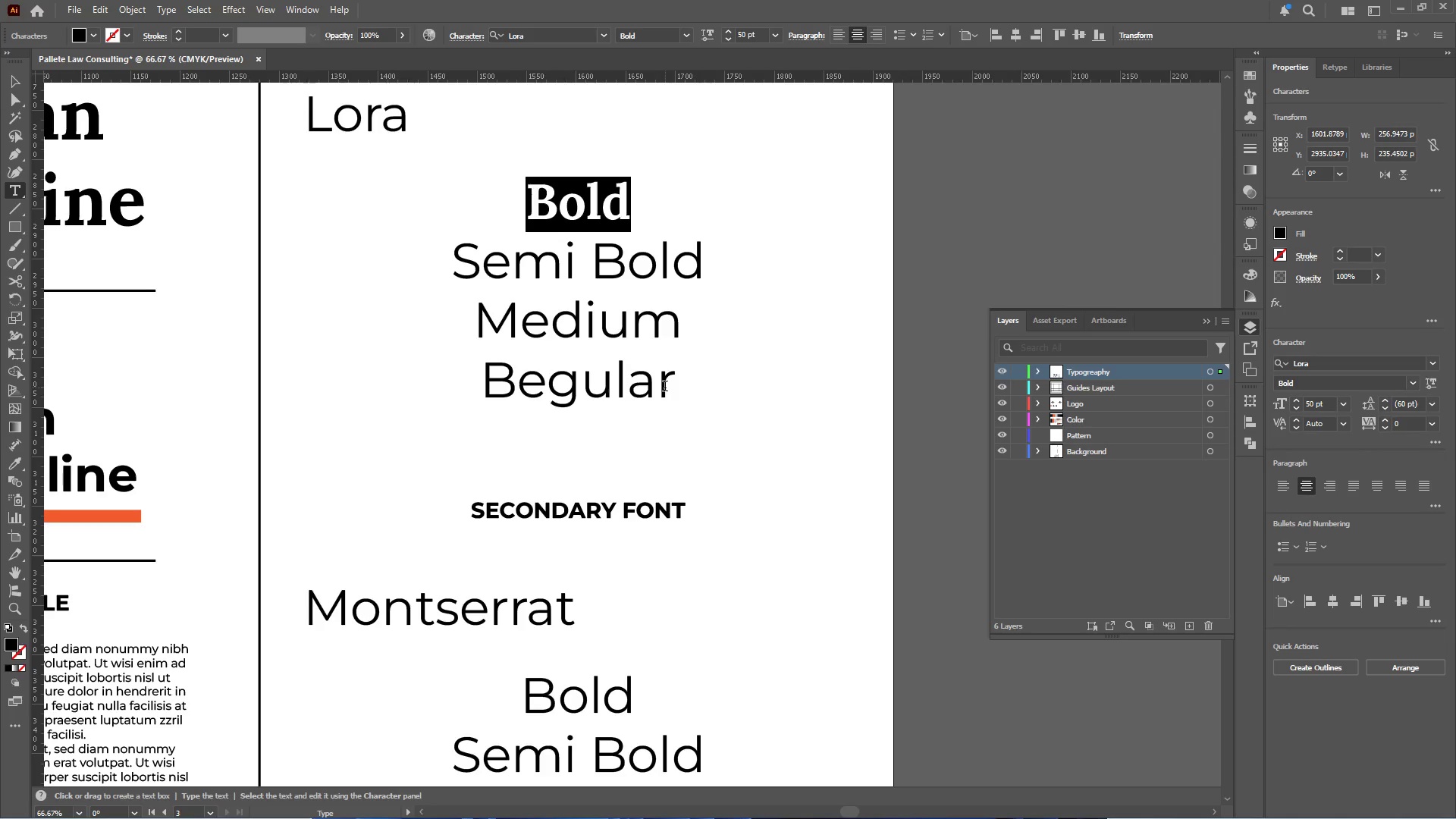 
left_click_drag(start_coordinate=[668, 391], to_coordinate=[435, 266])
 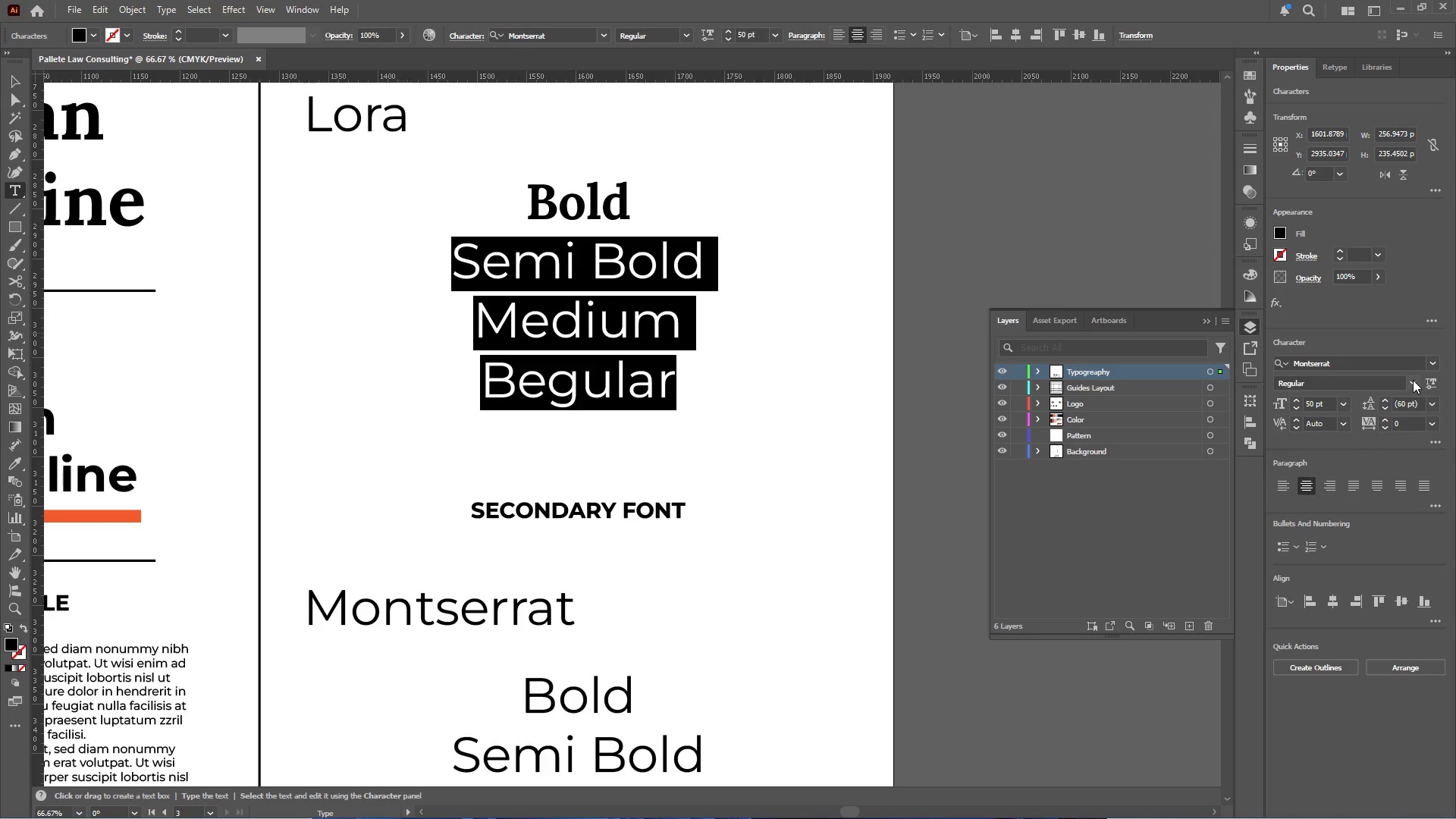 
left_click([1438, 359])
 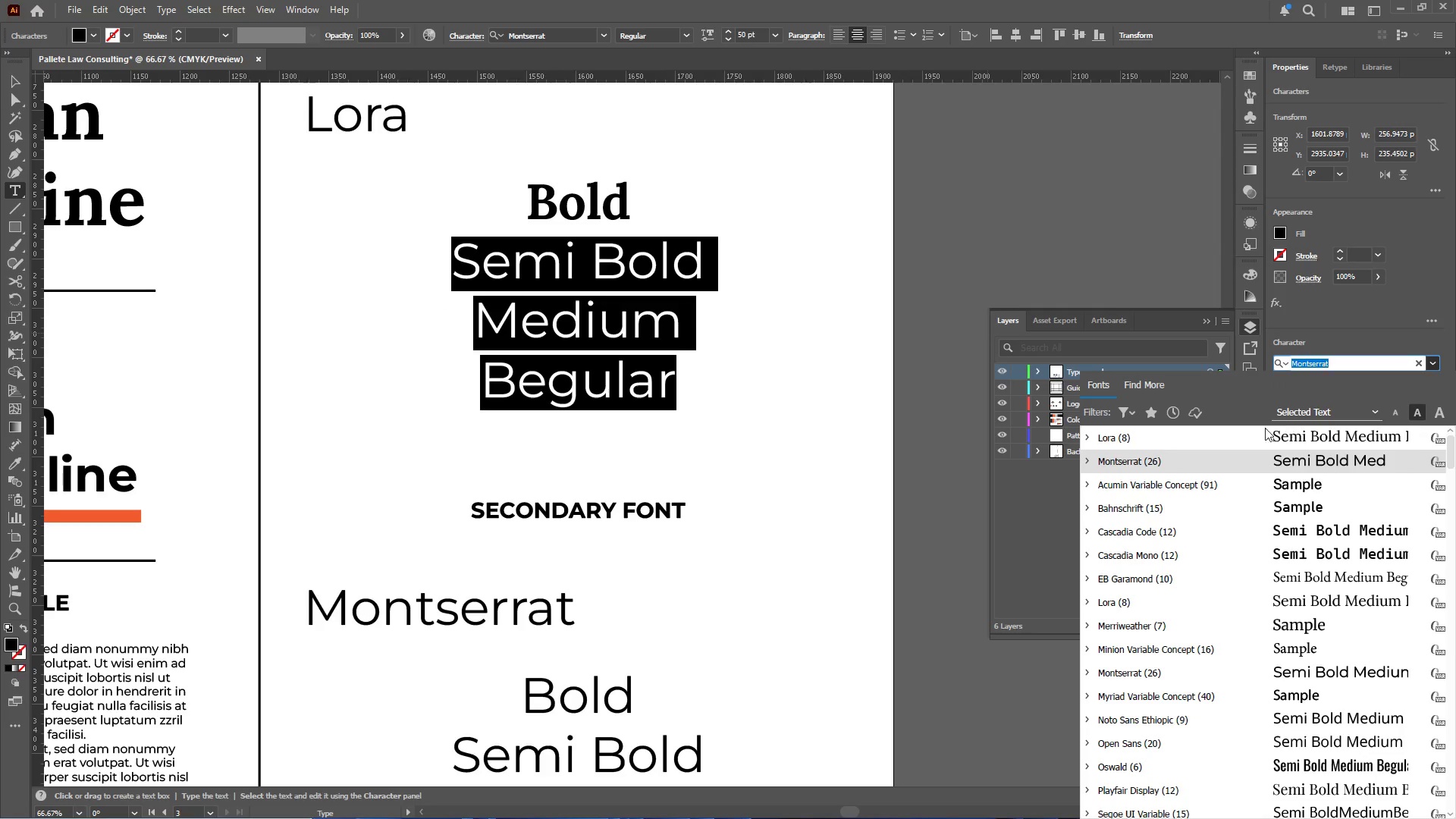 
left_click([1235, 435])
 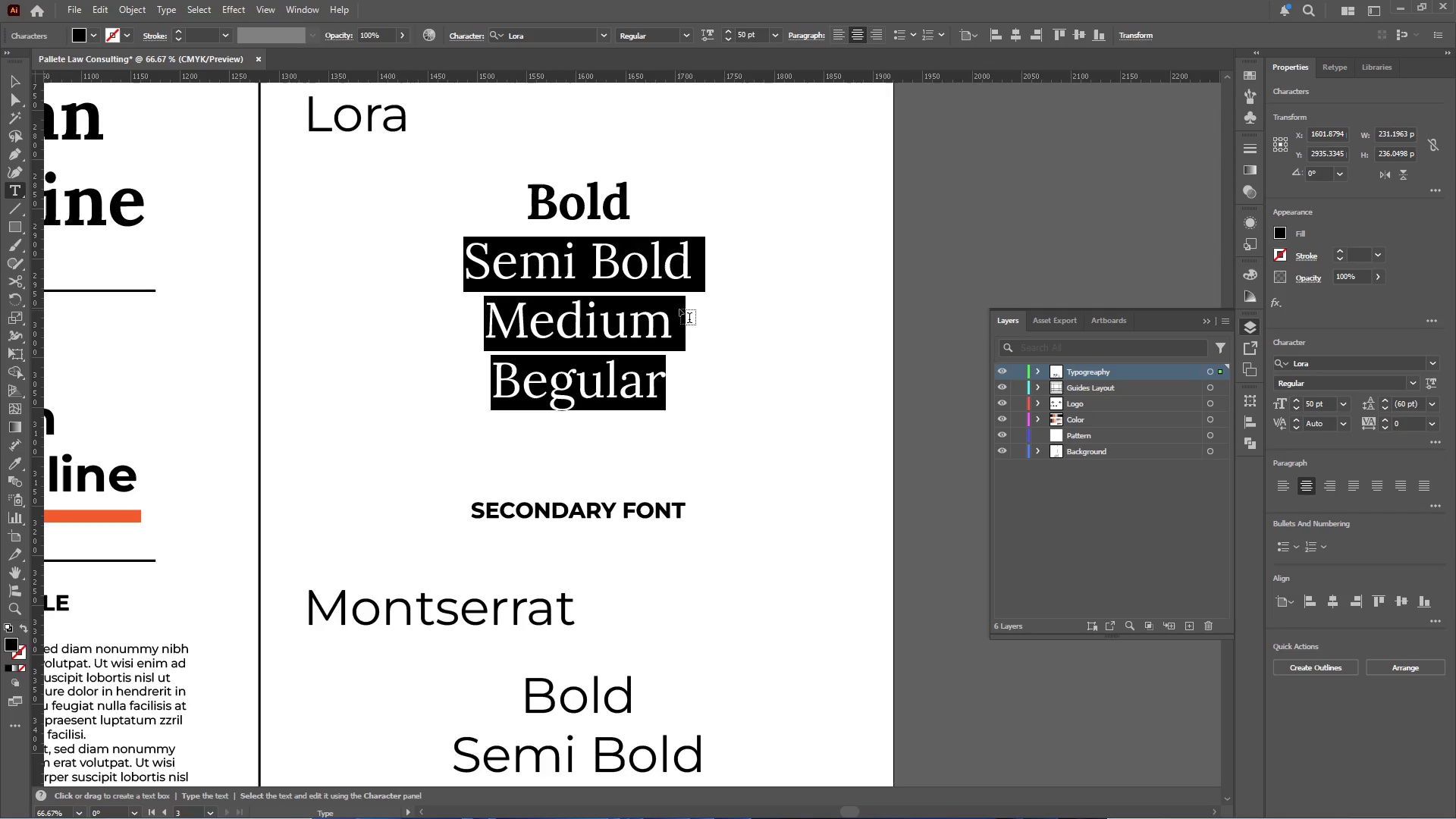 
left_click([668, 275])
 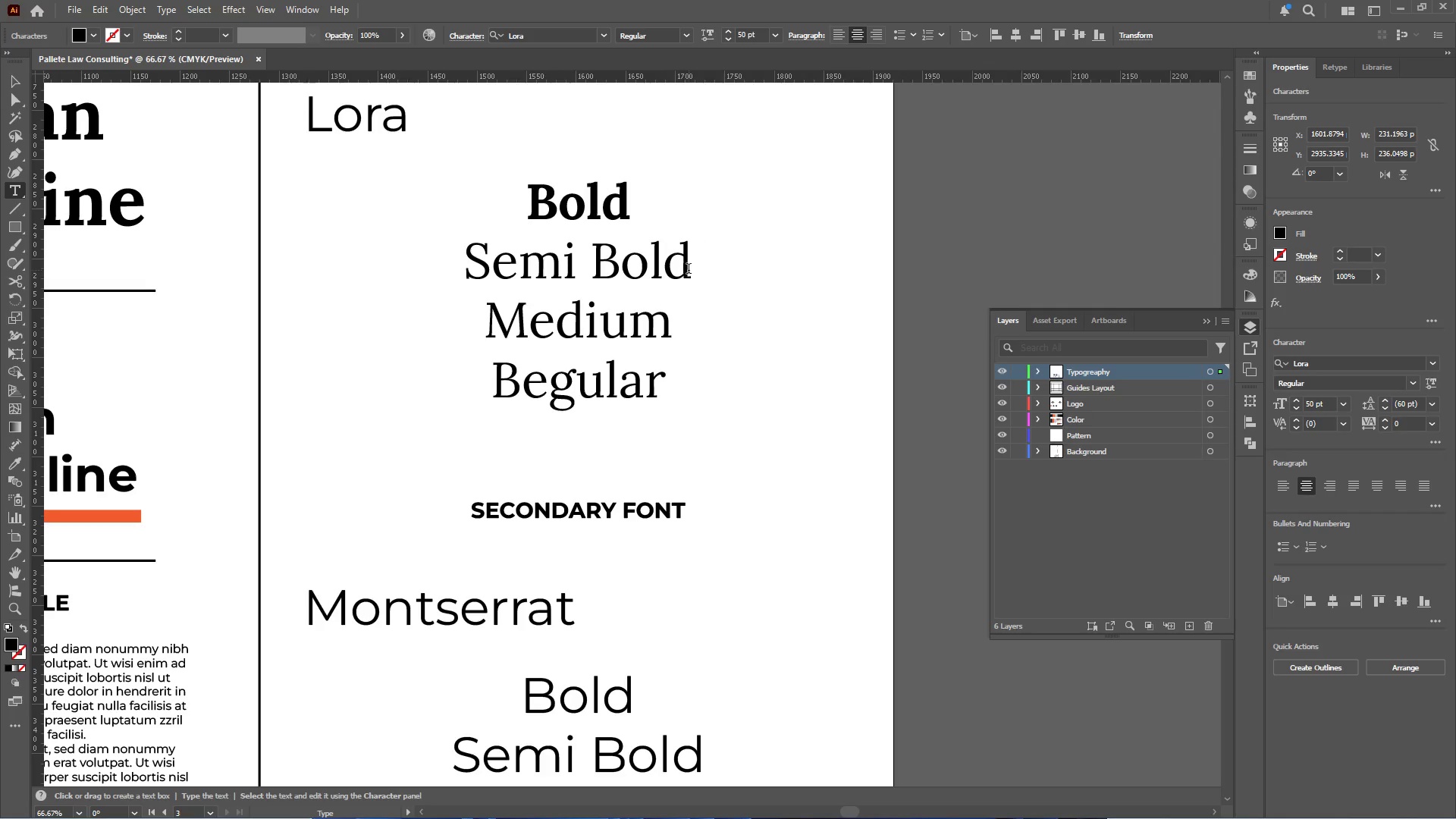 
left_click_drag(start_coordinate=[689, 269], to_coordinate=[415, 277])
 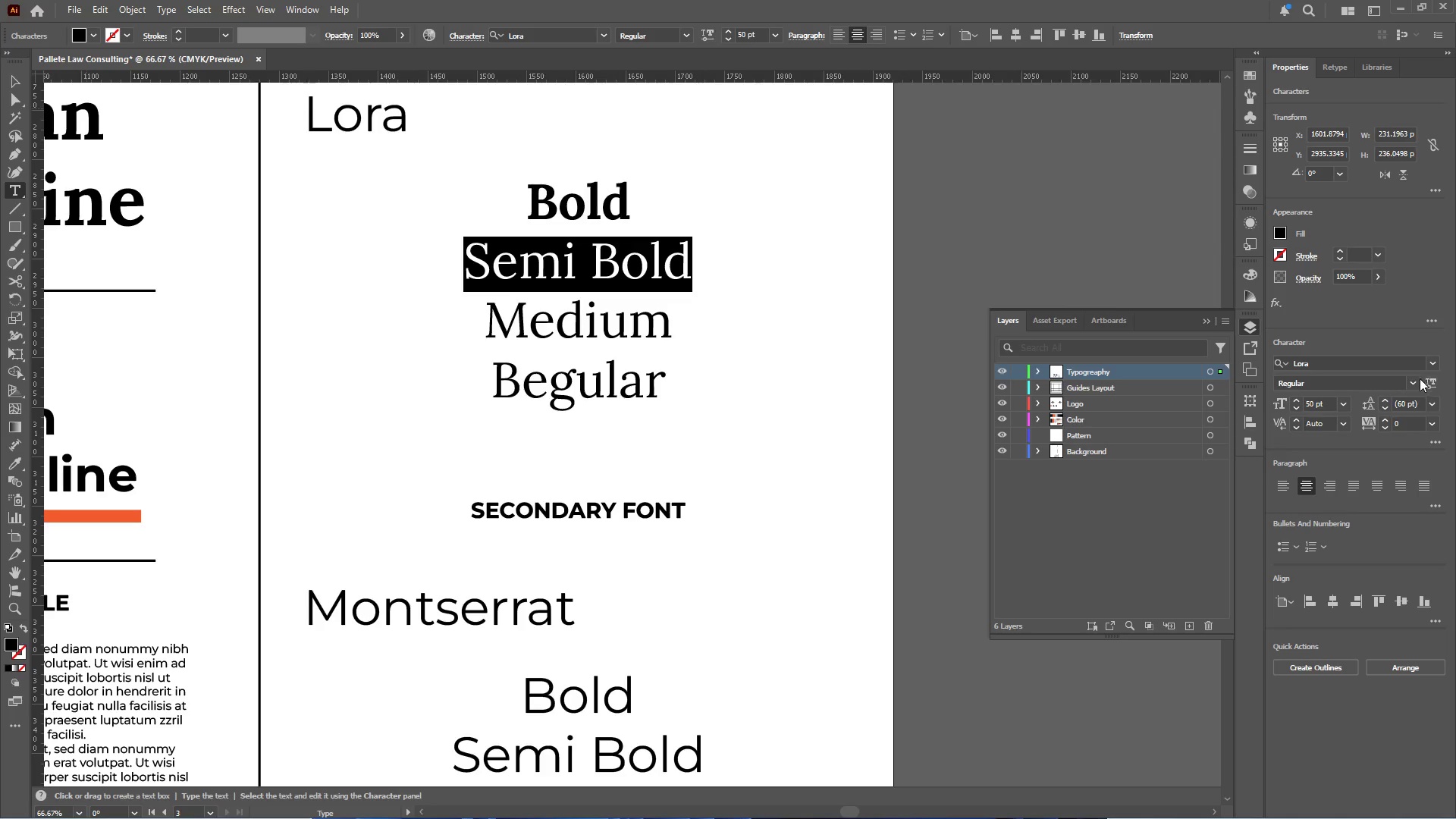 
left_click([1410, 378])
 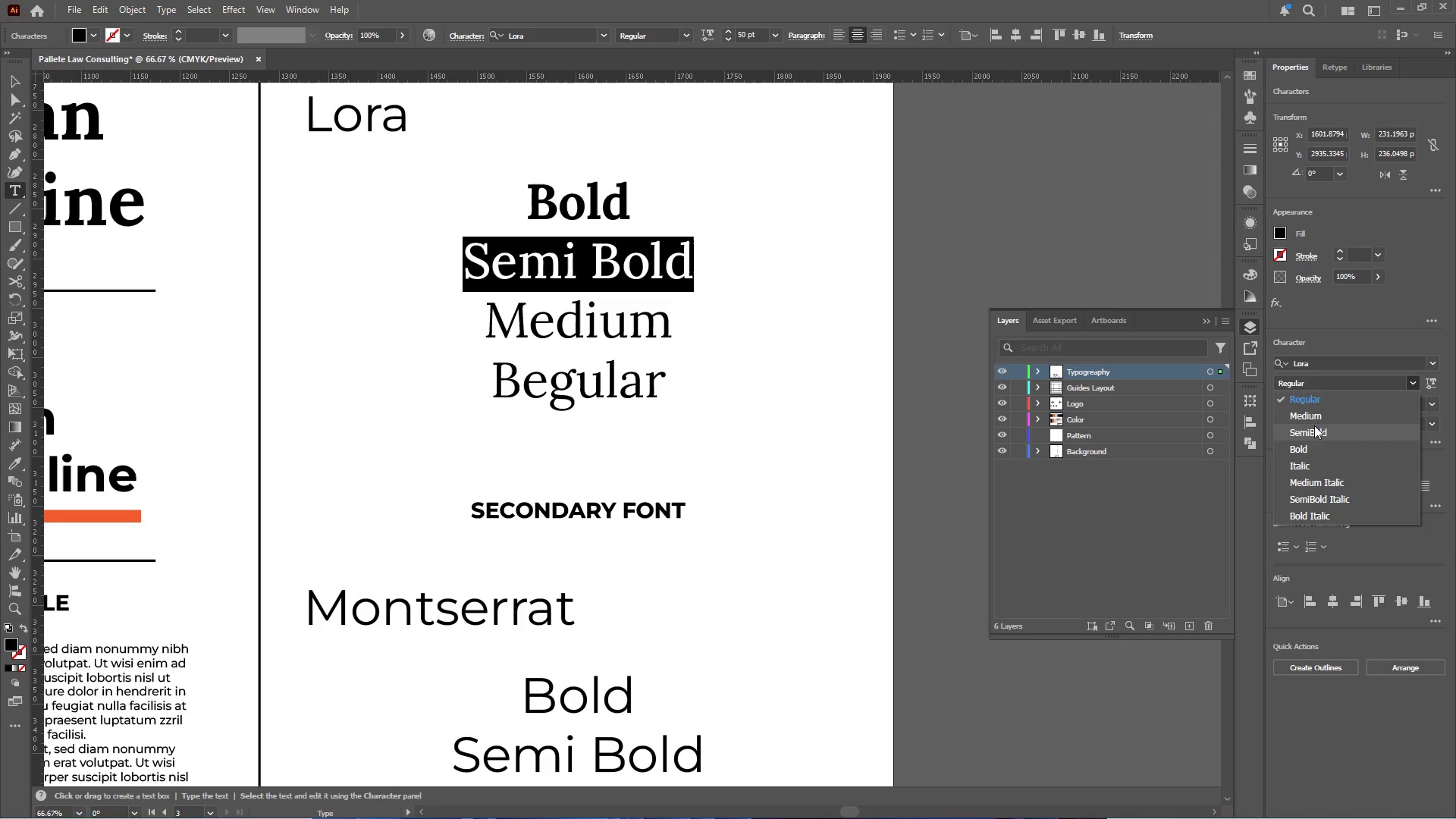 
left_click([1311, 429])
 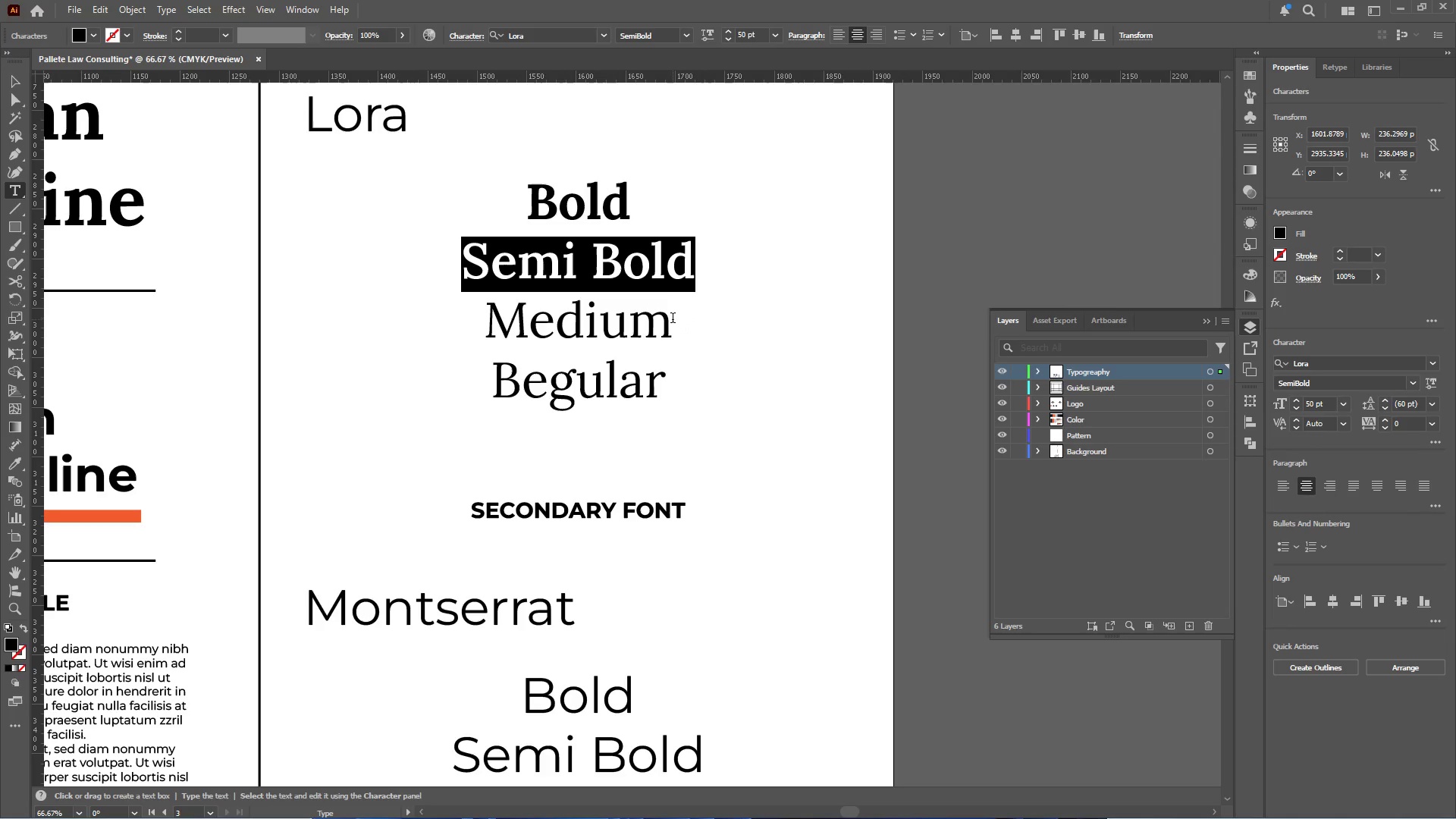 
left_click_drag(start_coordinate=[671, 320], to_coordinate=[463, 343])
 